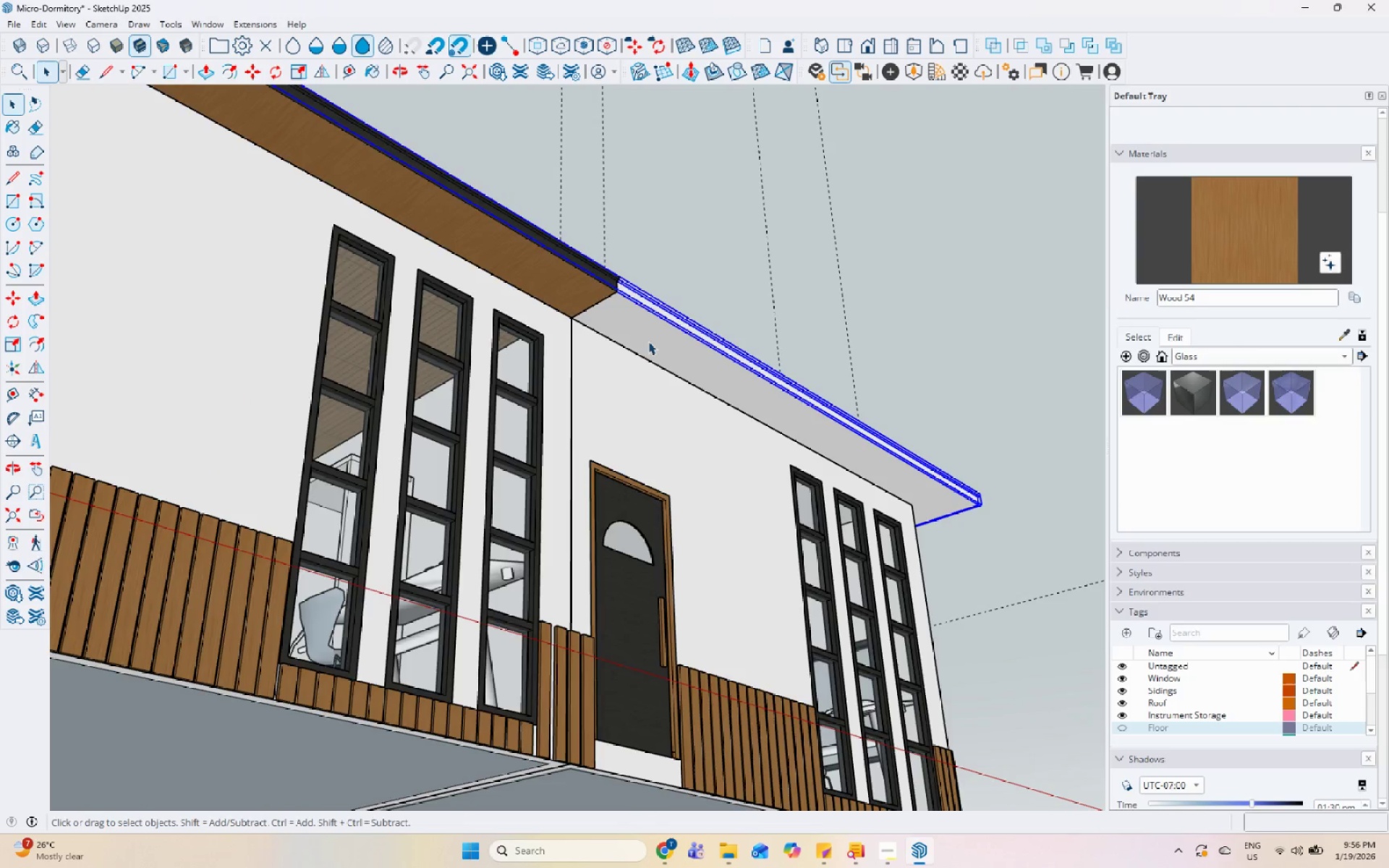 
triple_click([650, 340])
 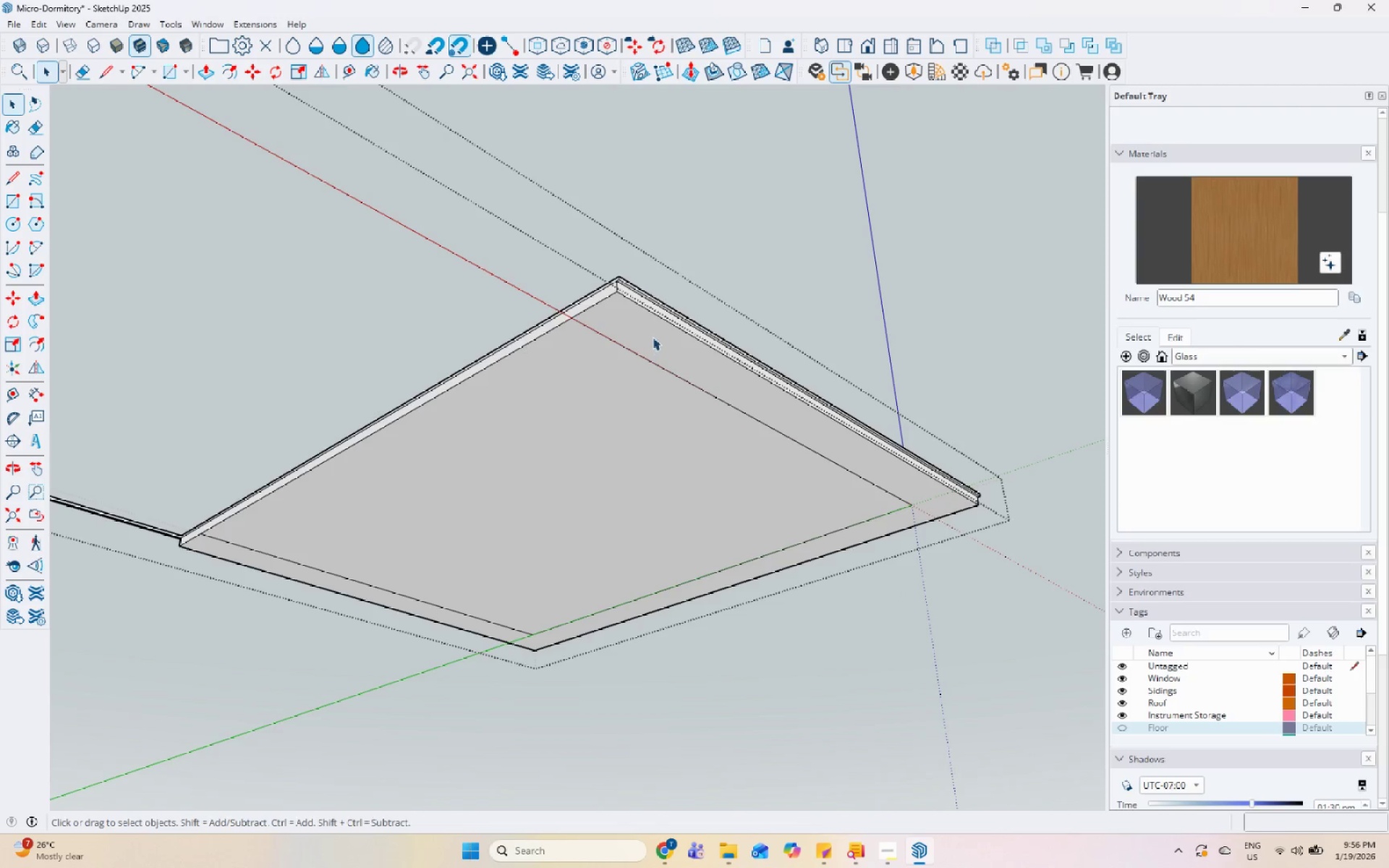 
triple_click([653, 337])
 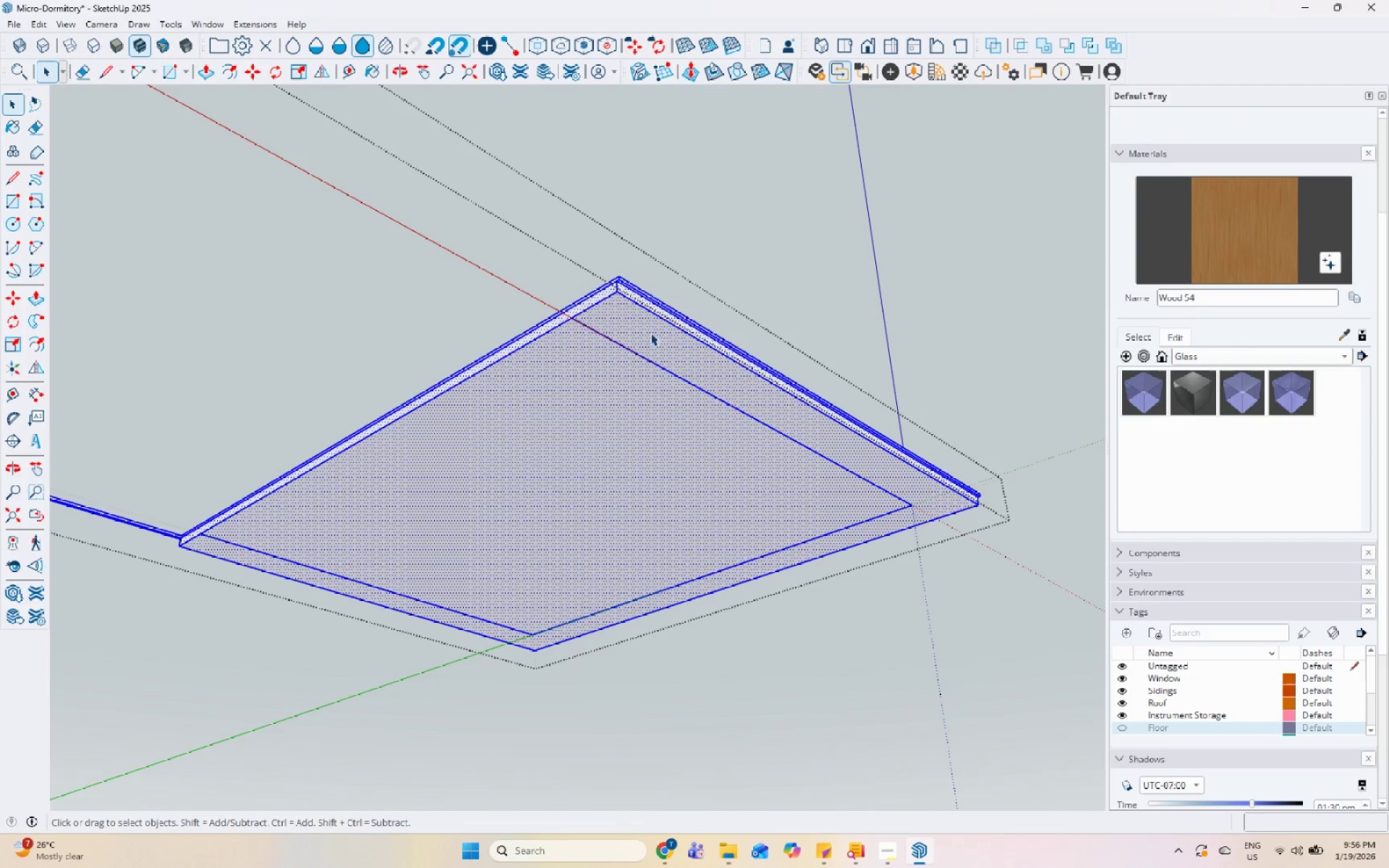 
left_click([637, 320])
 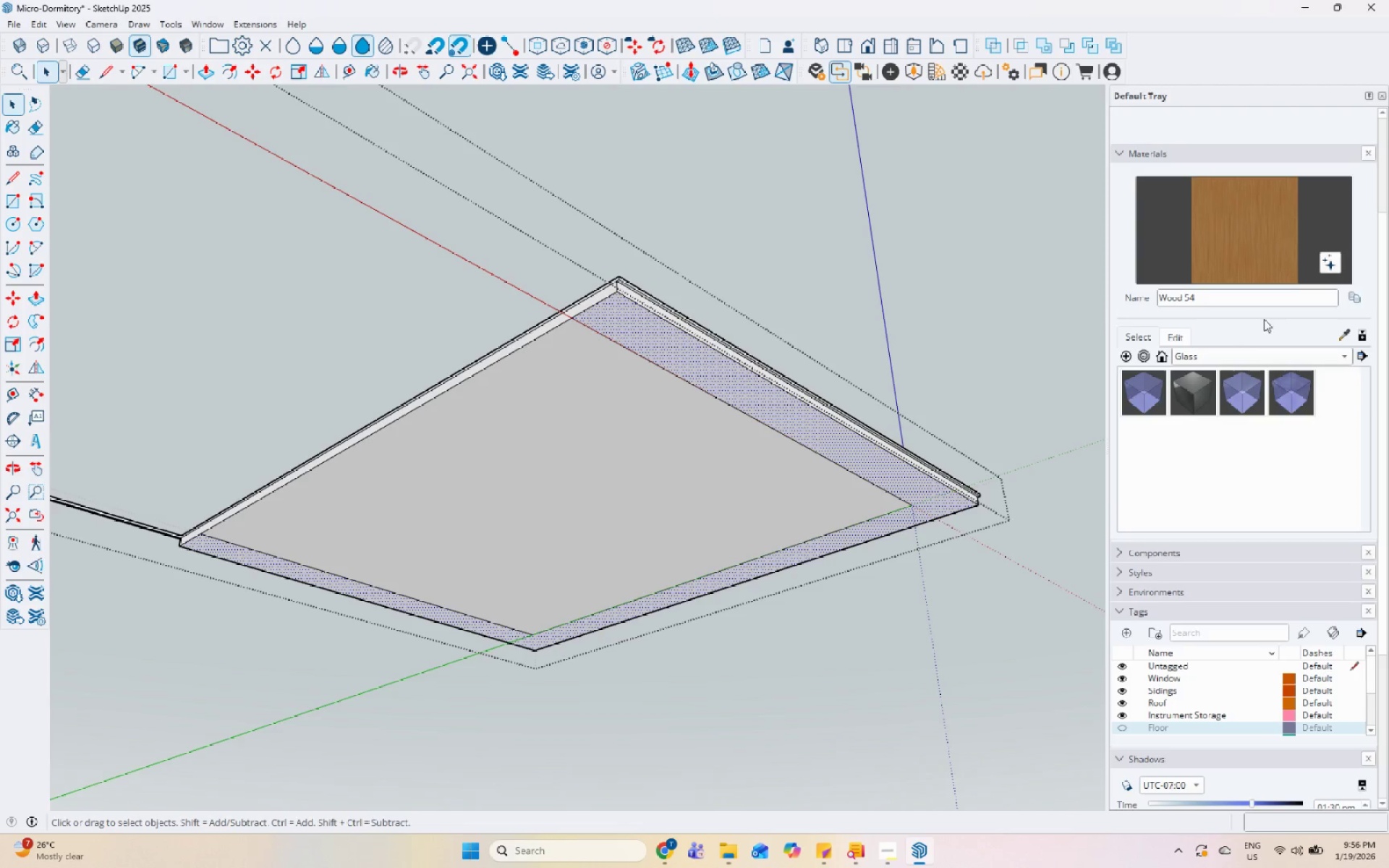 
left_click_drag(start_coordinate=[1252, 258], to_coordinate=[1243, 262])
 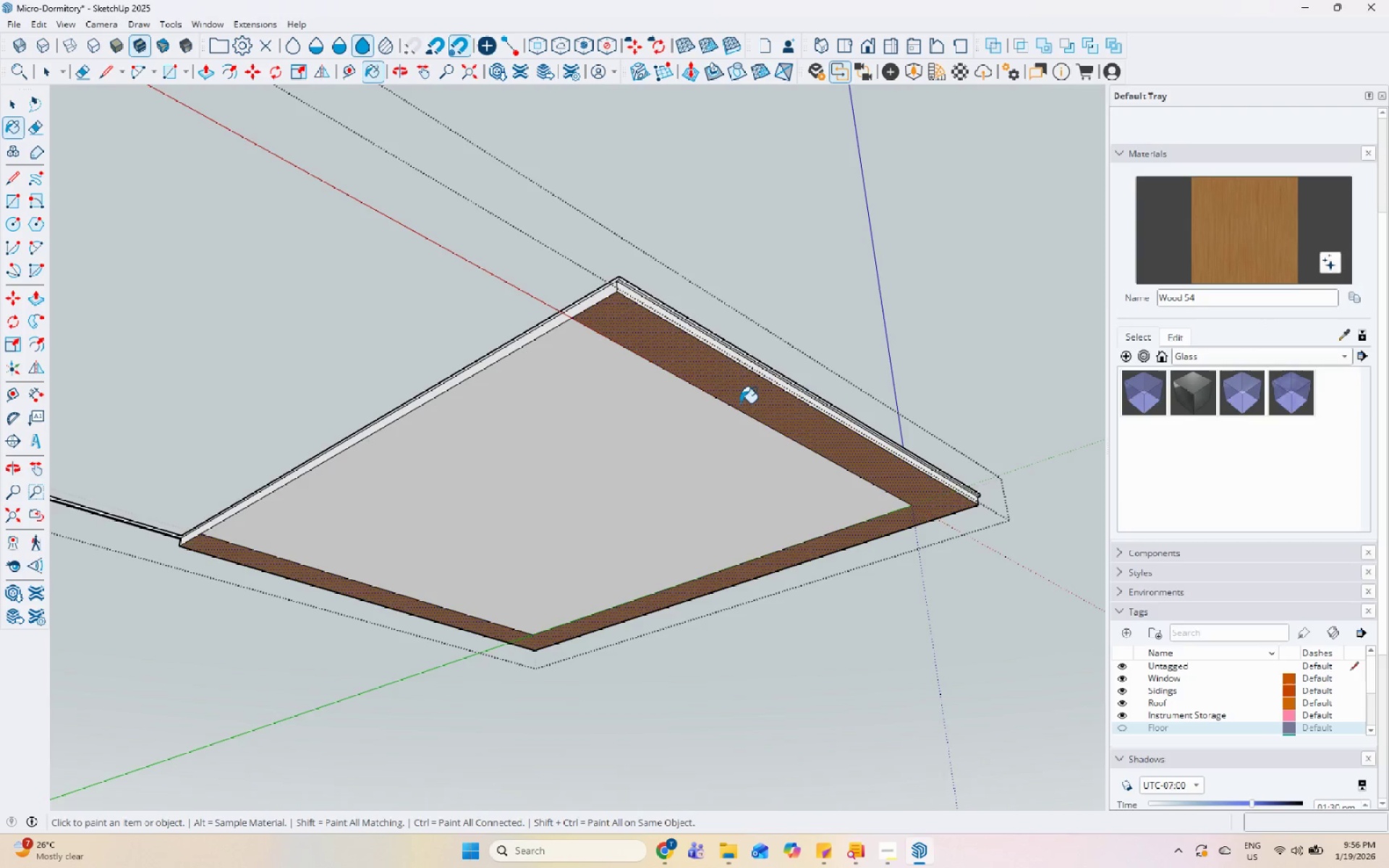 
key(Space)
 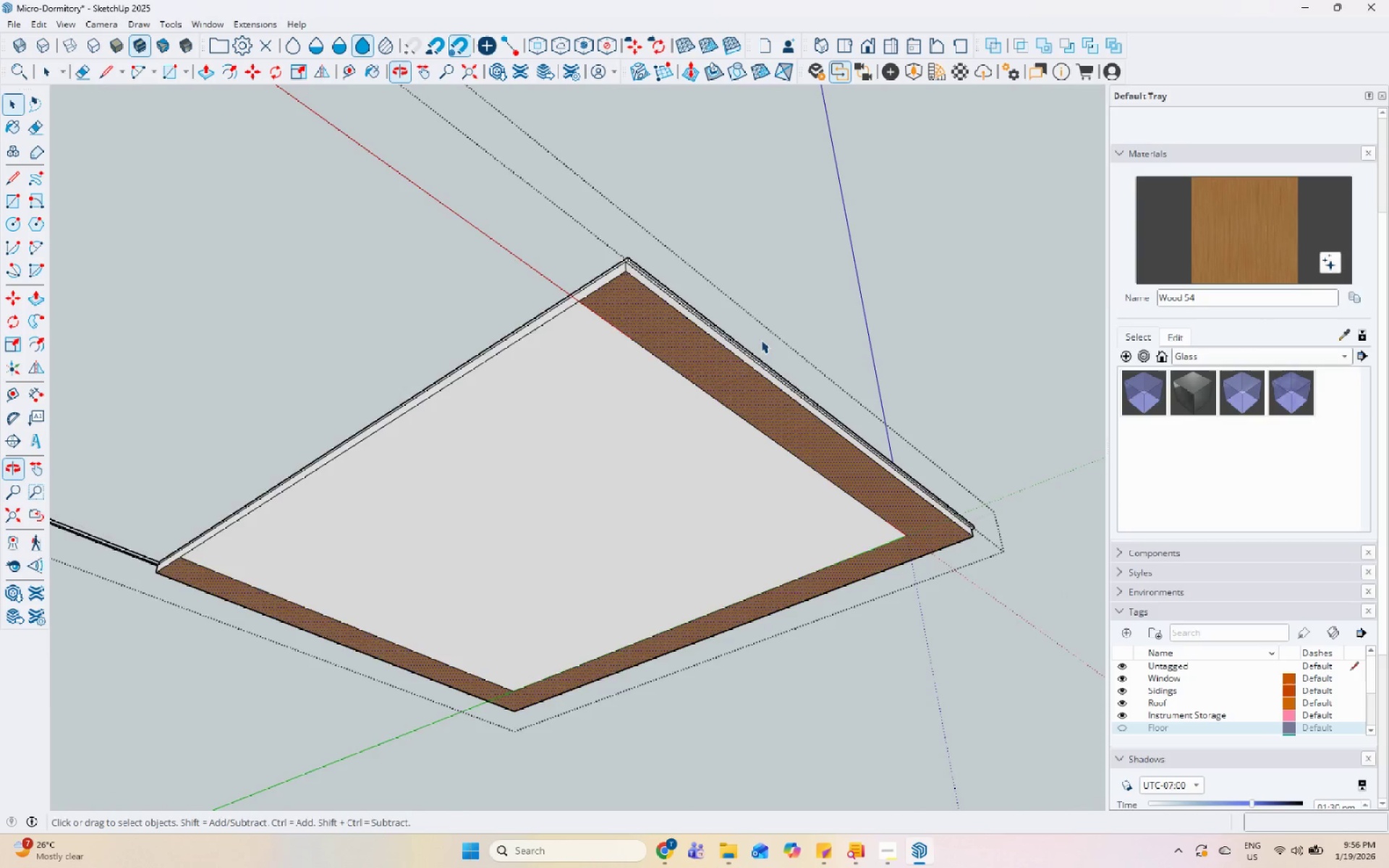 
key(Escape)
 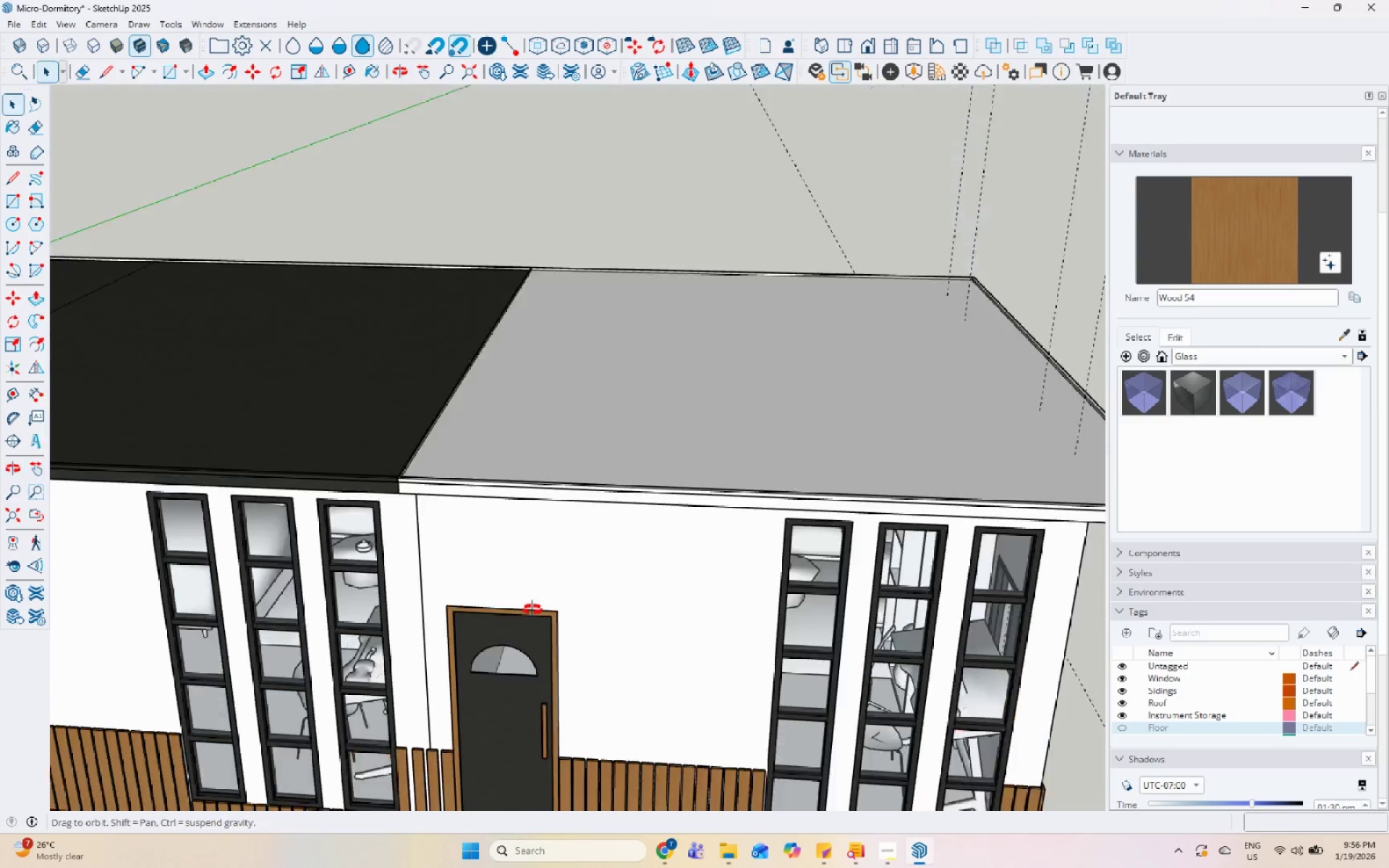 
double_click([334, 448])
 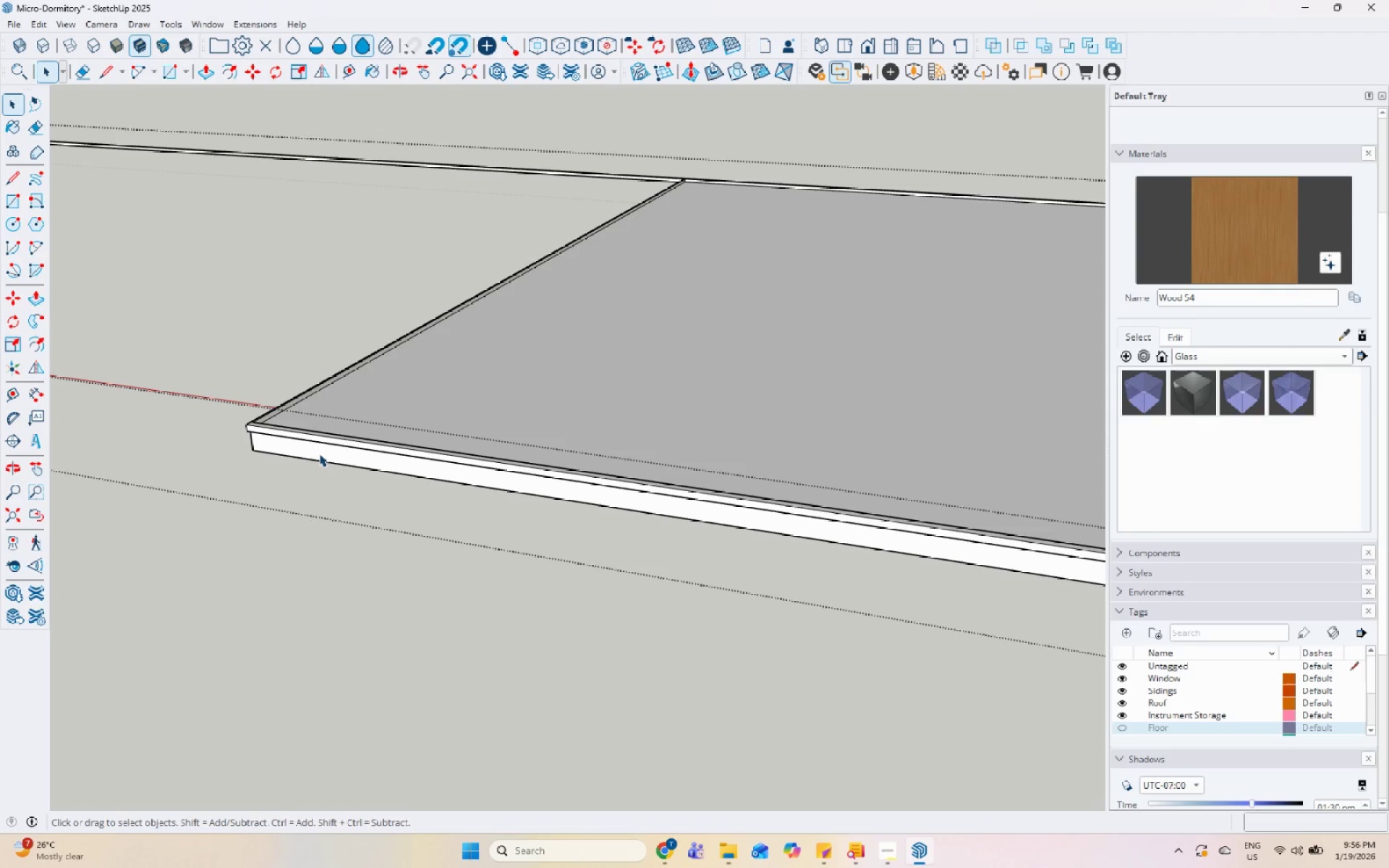 
scroll: coordinate [376, 510], scroll_direction: up, amount: 5.0
 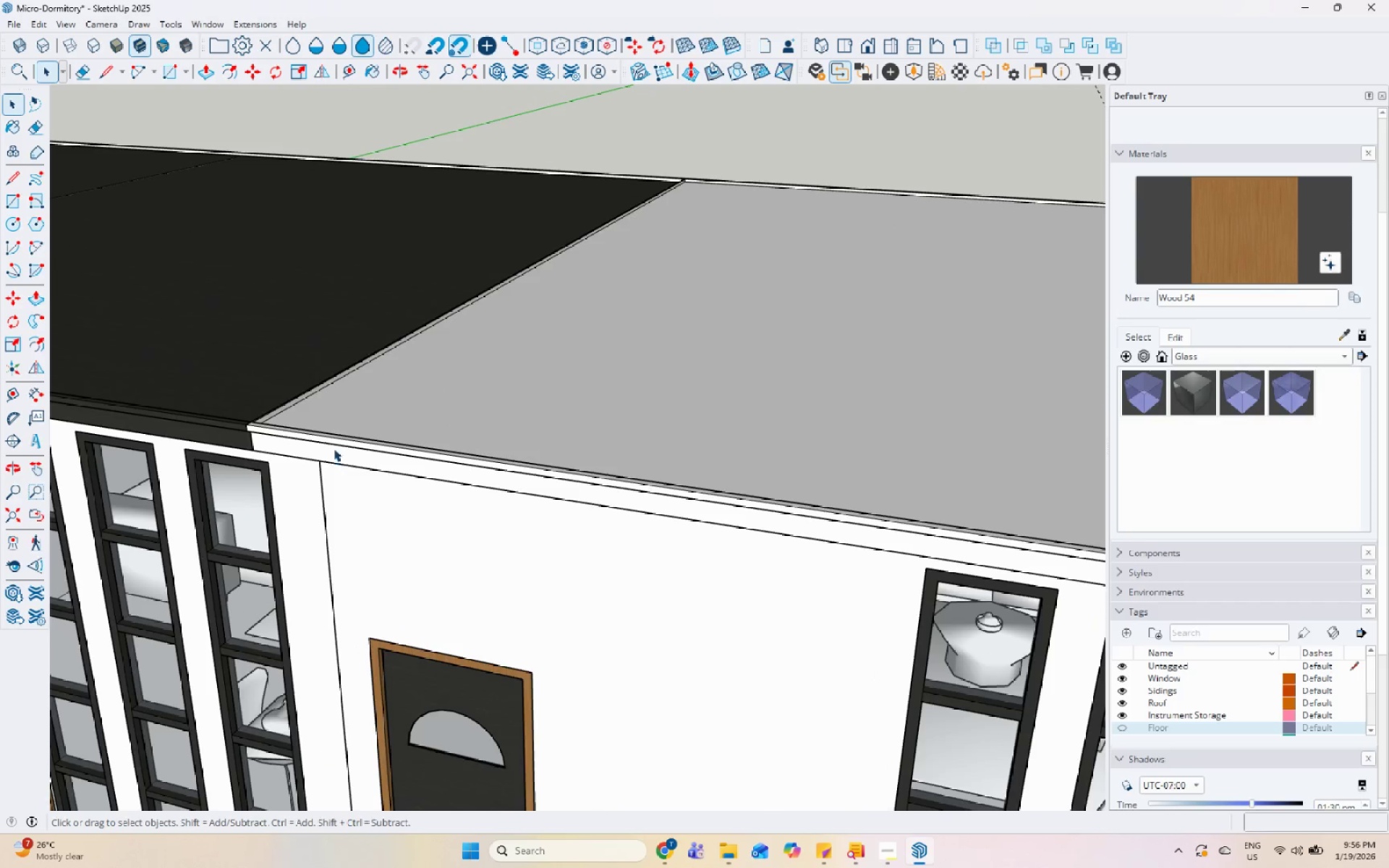 
triple_click([318, 454])
 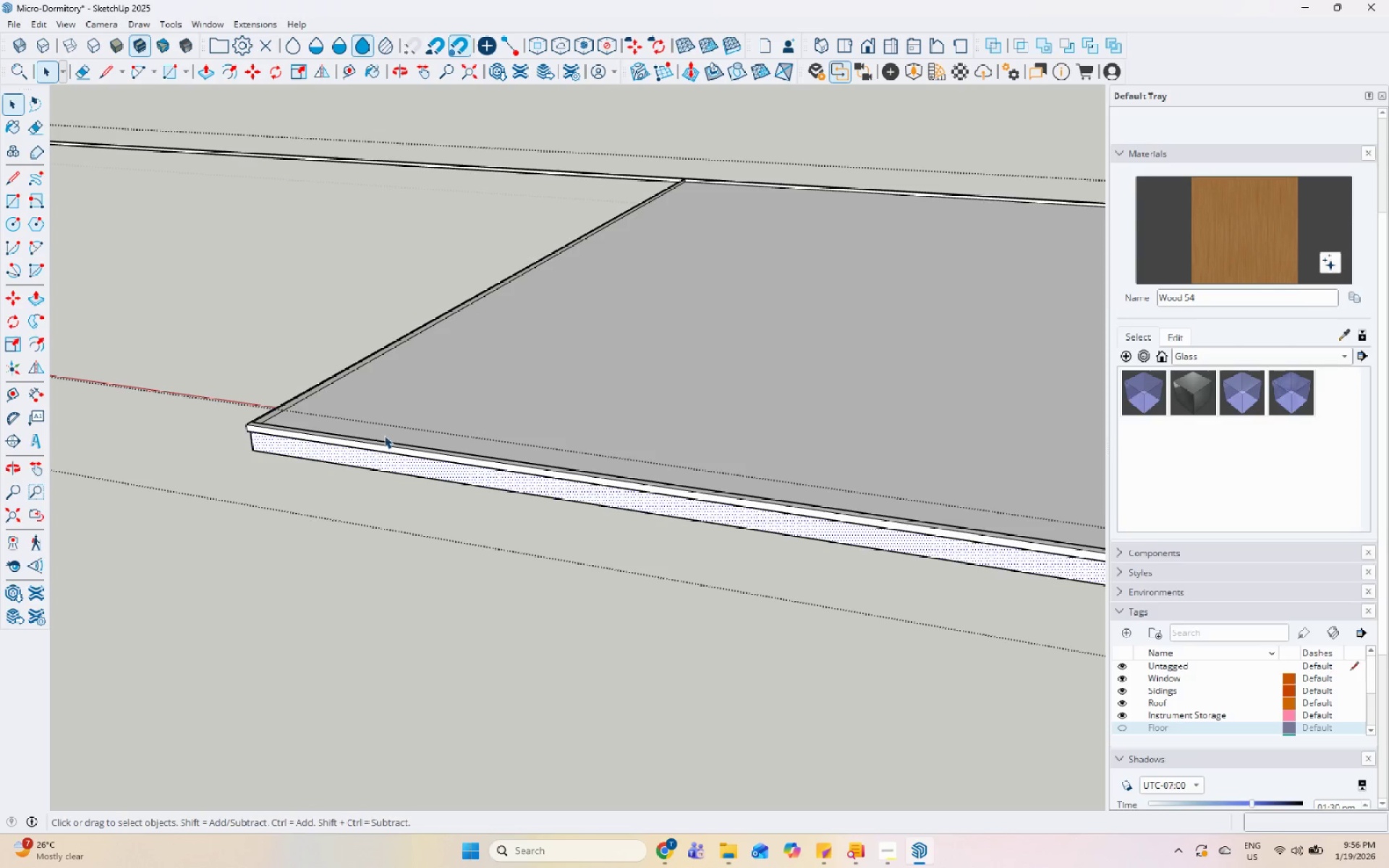 
scroll: coordinate [656, 416], scroll_direction: down, amount: 7.0
 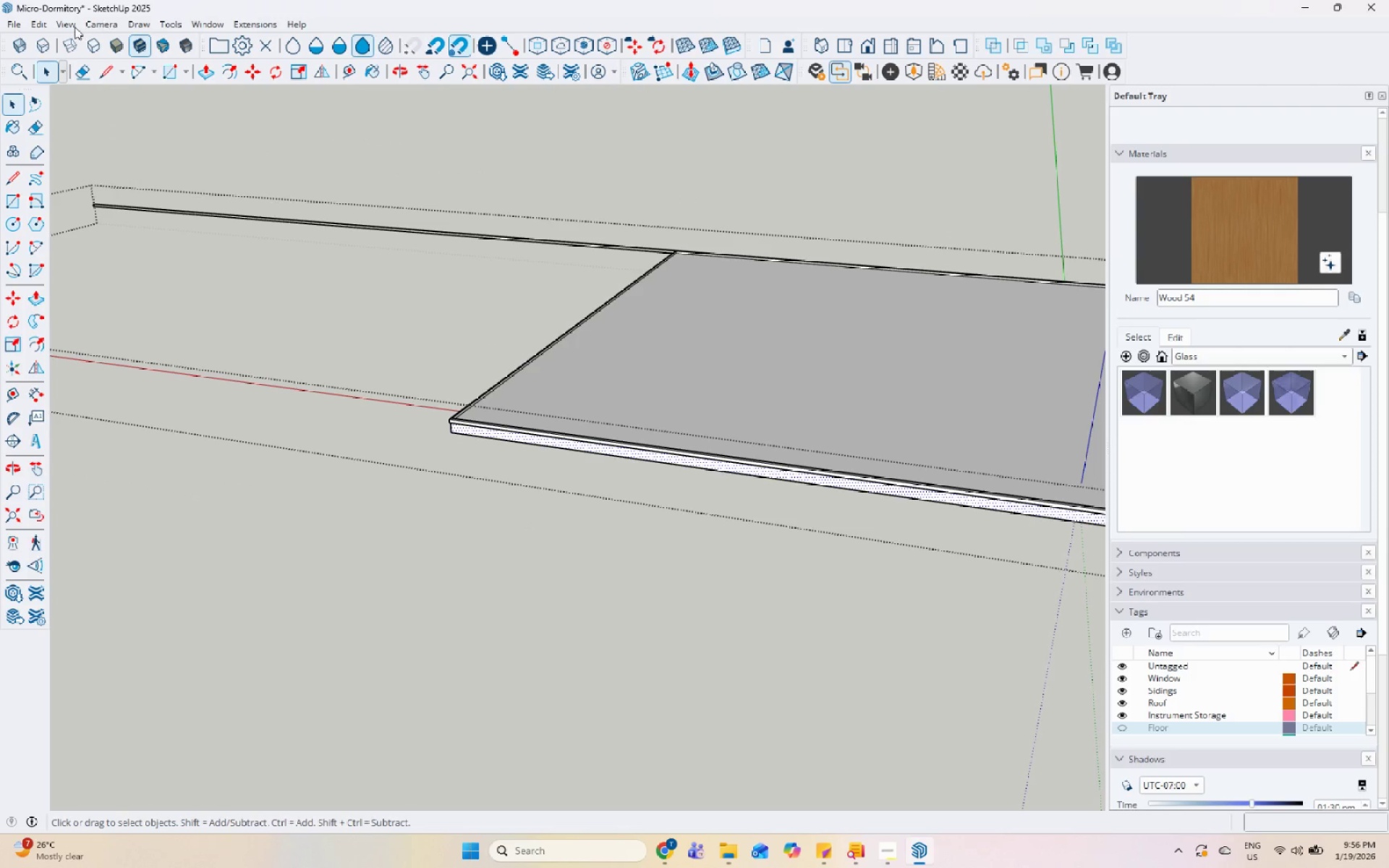 
left_click([42, 25])
 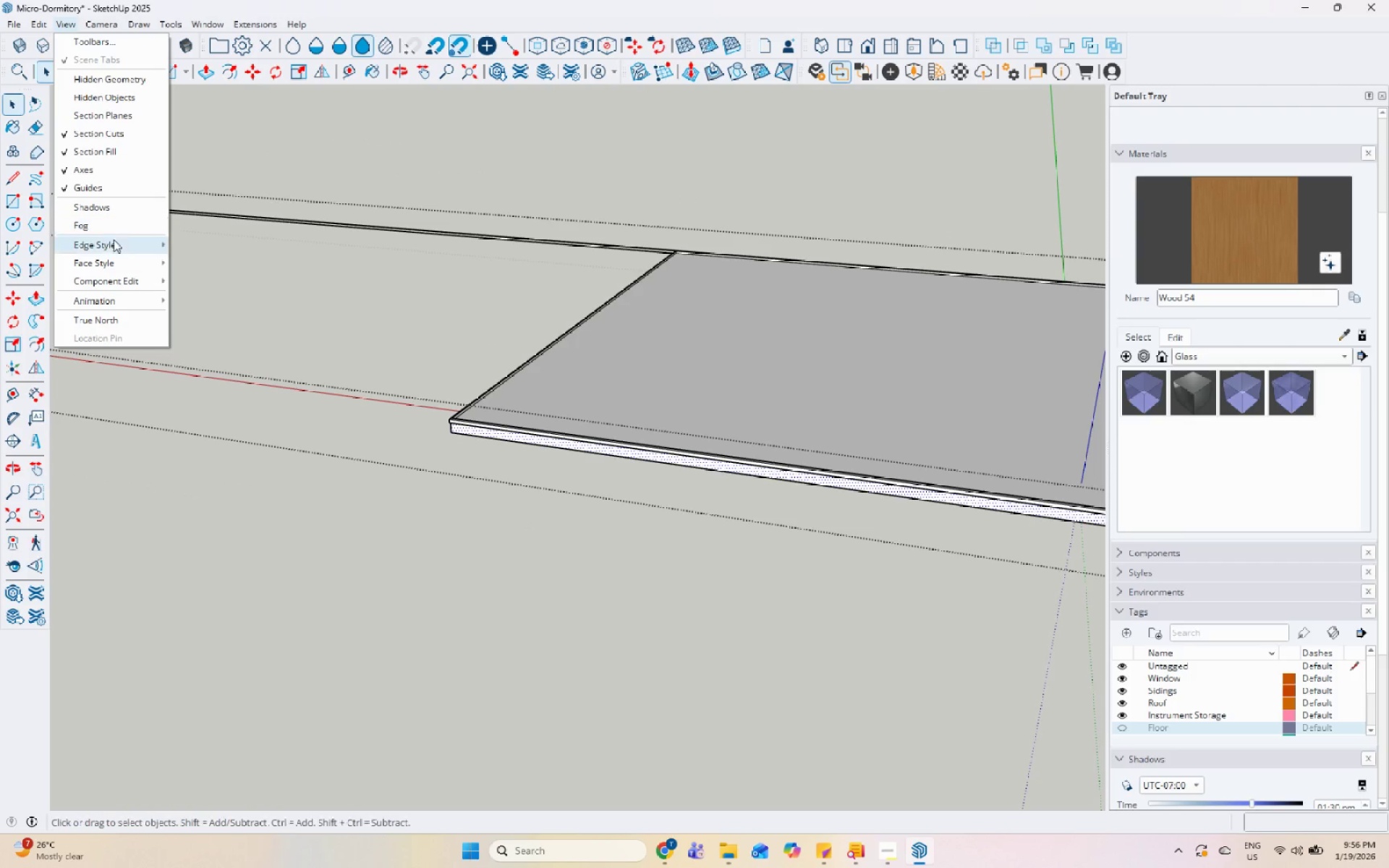 
left_click([129, 273])
 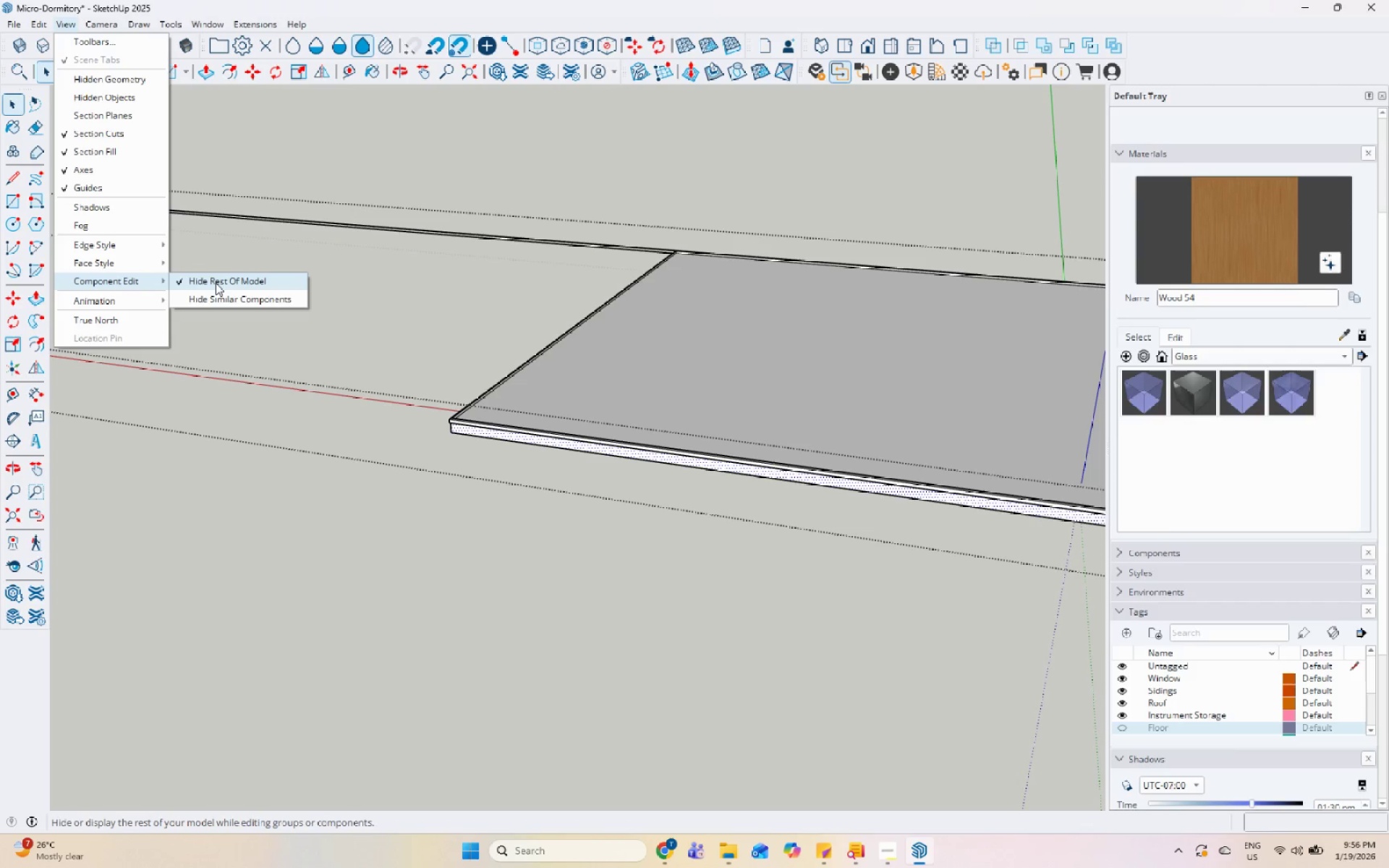 
left_click([216, 284])
 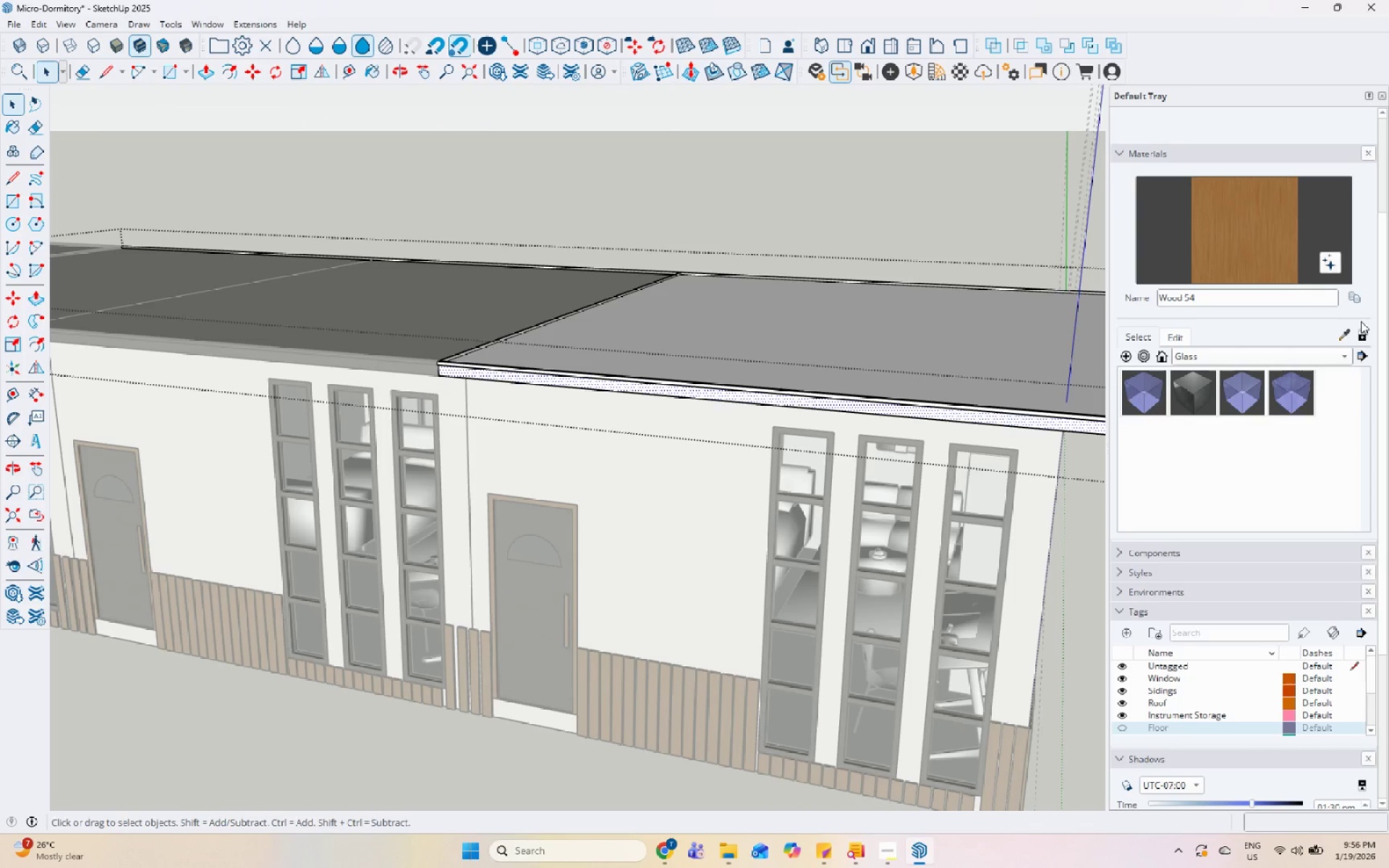 
left_click([1345, 328])
 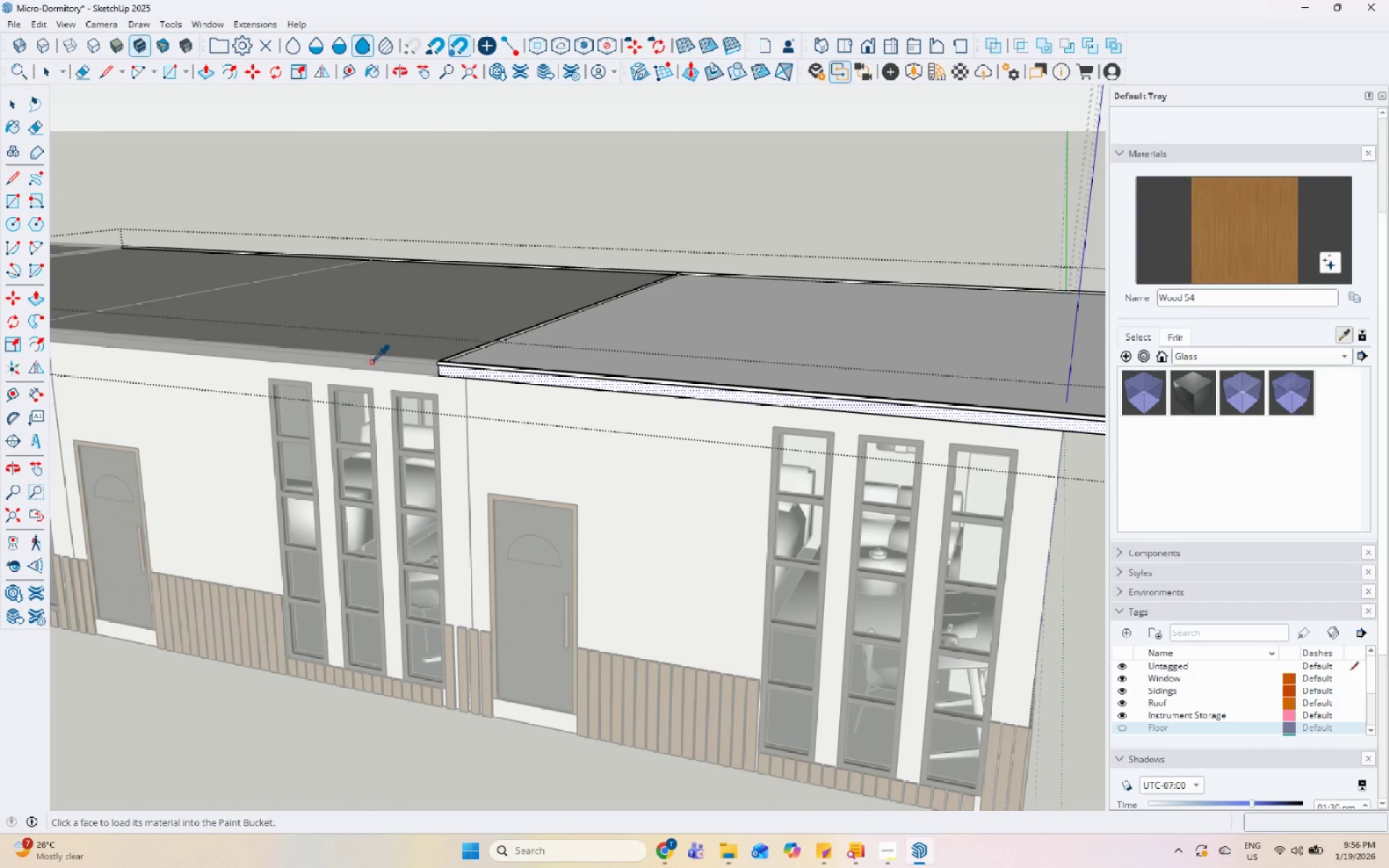 
double_click([493, 378])
 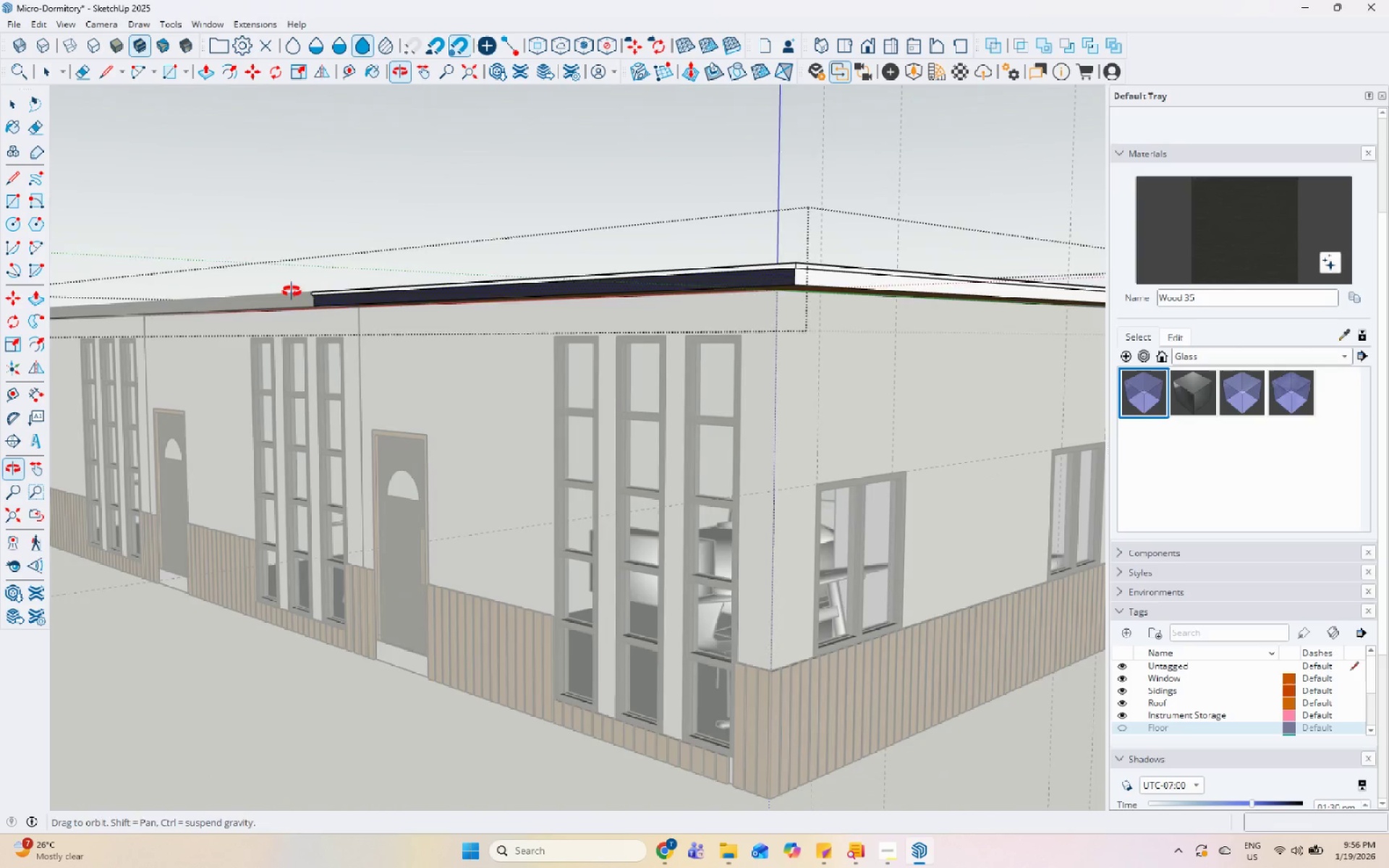 
left_click([833, 281])
 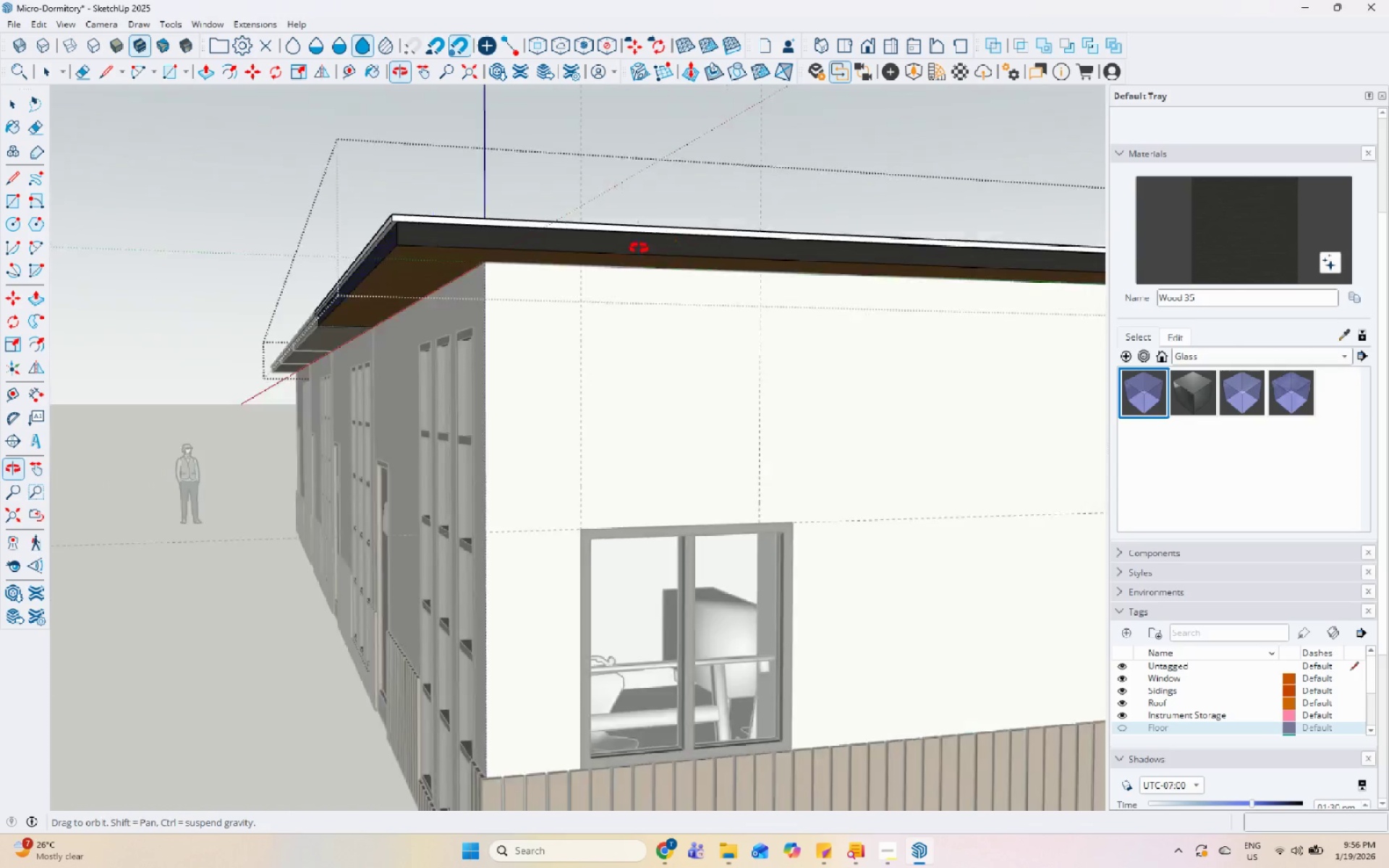 
scroll: coordinate [781, 275], scroll_direction: up, amount: 3.0
 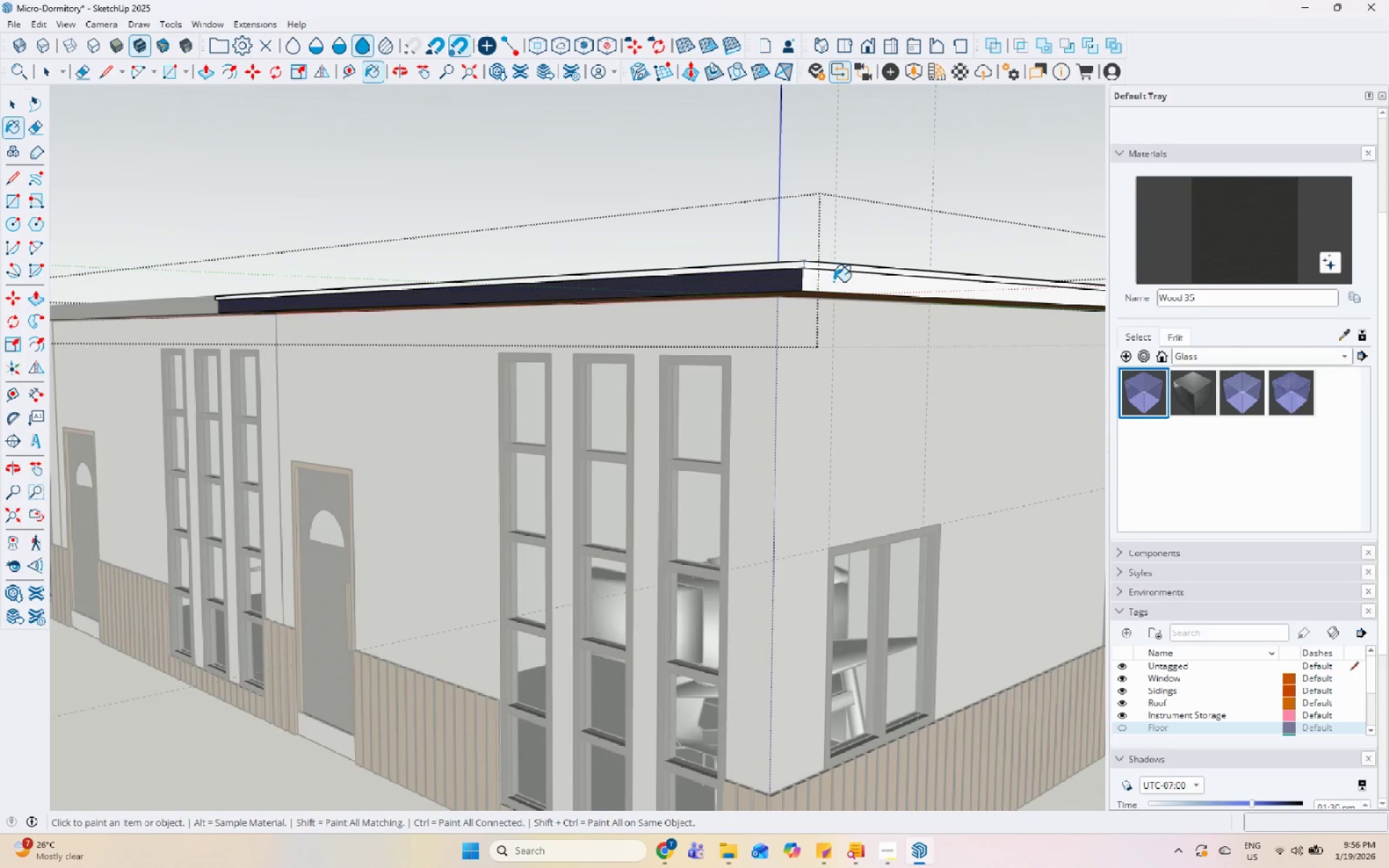 
scroll: coordinate [324, 276], scroll_direction: down, amount: 6.0
 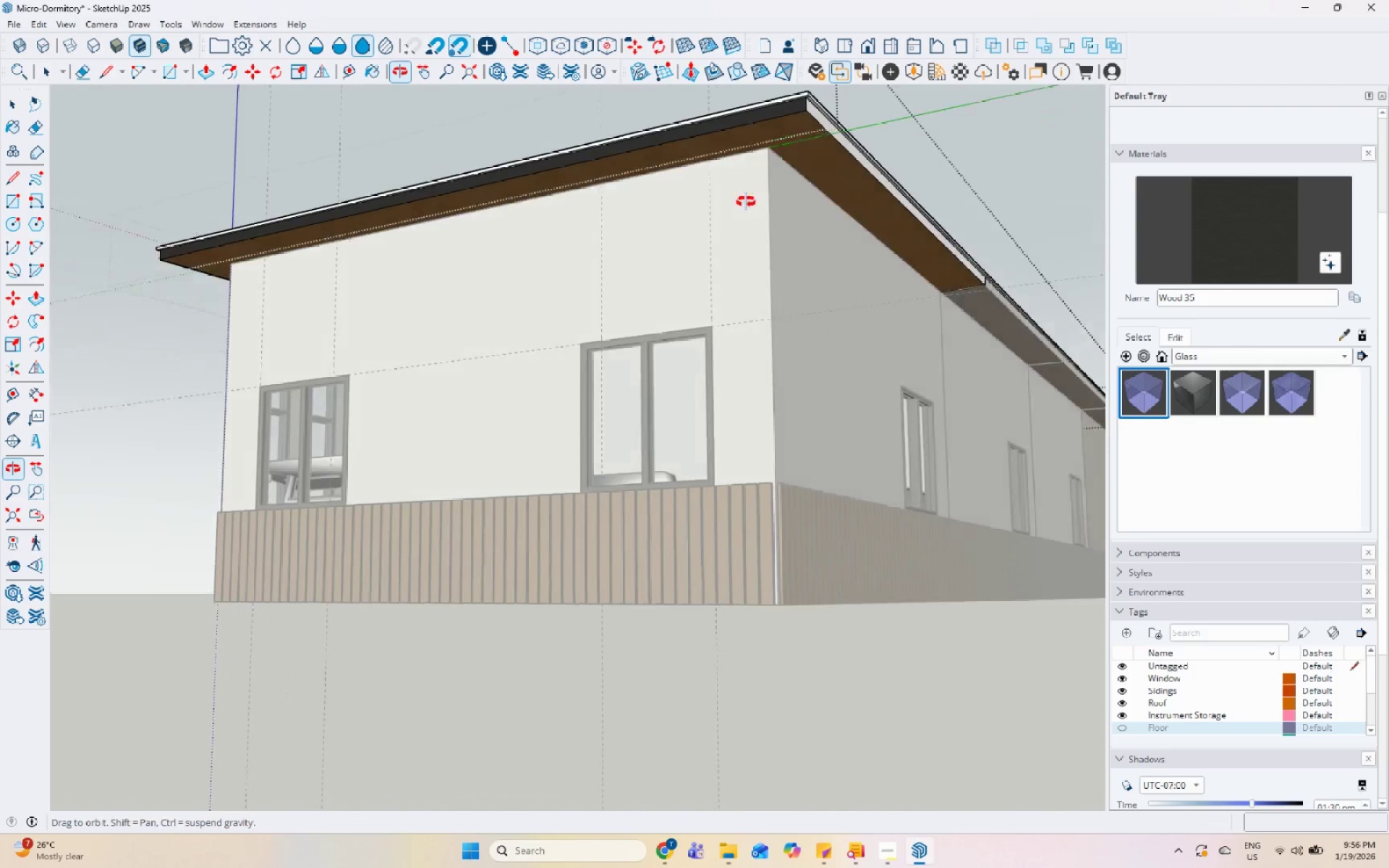 
scroll: coordinate [926, 140], scroll_direction: up, amount: 4.0
 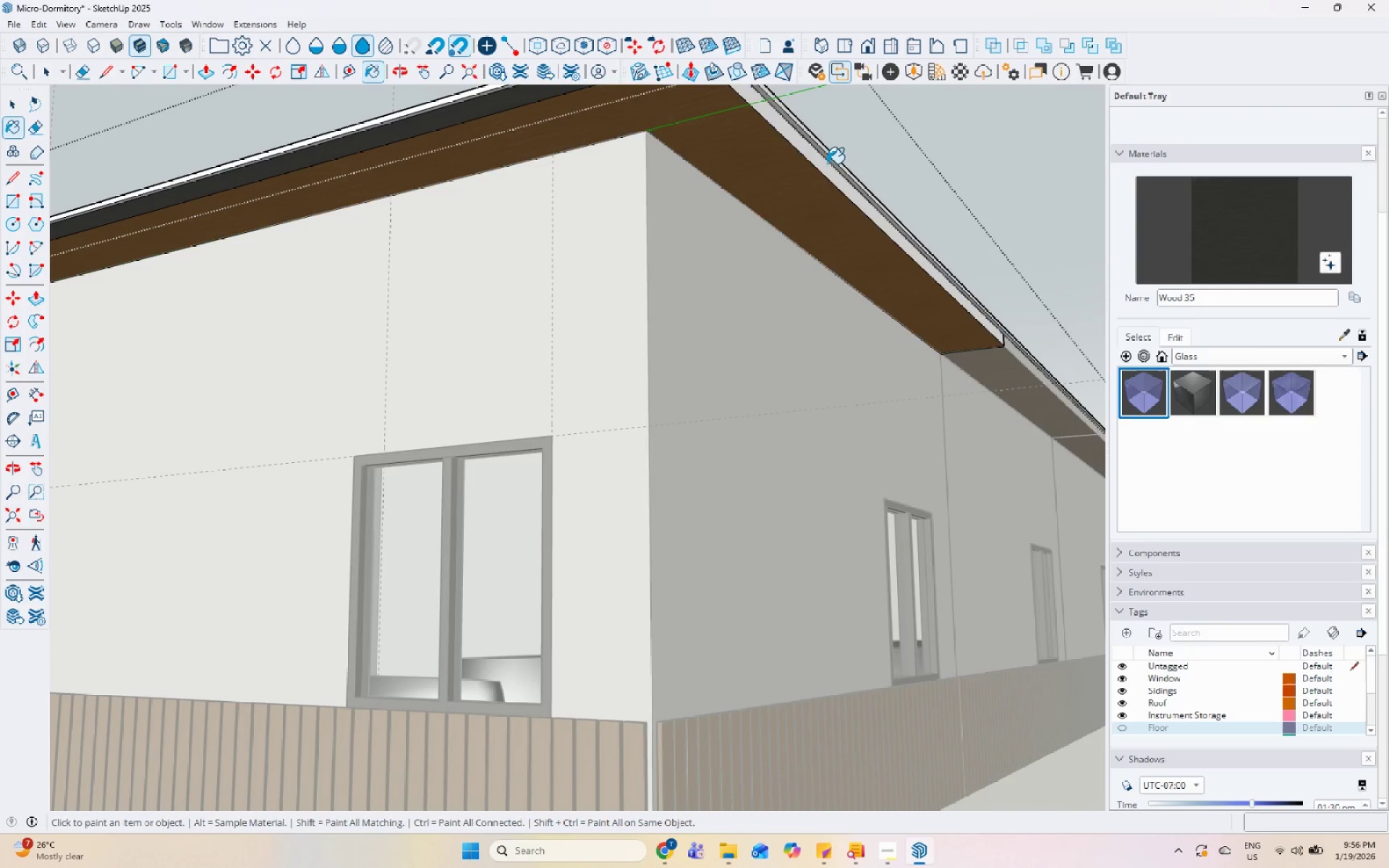 
left_click([823, 164])
 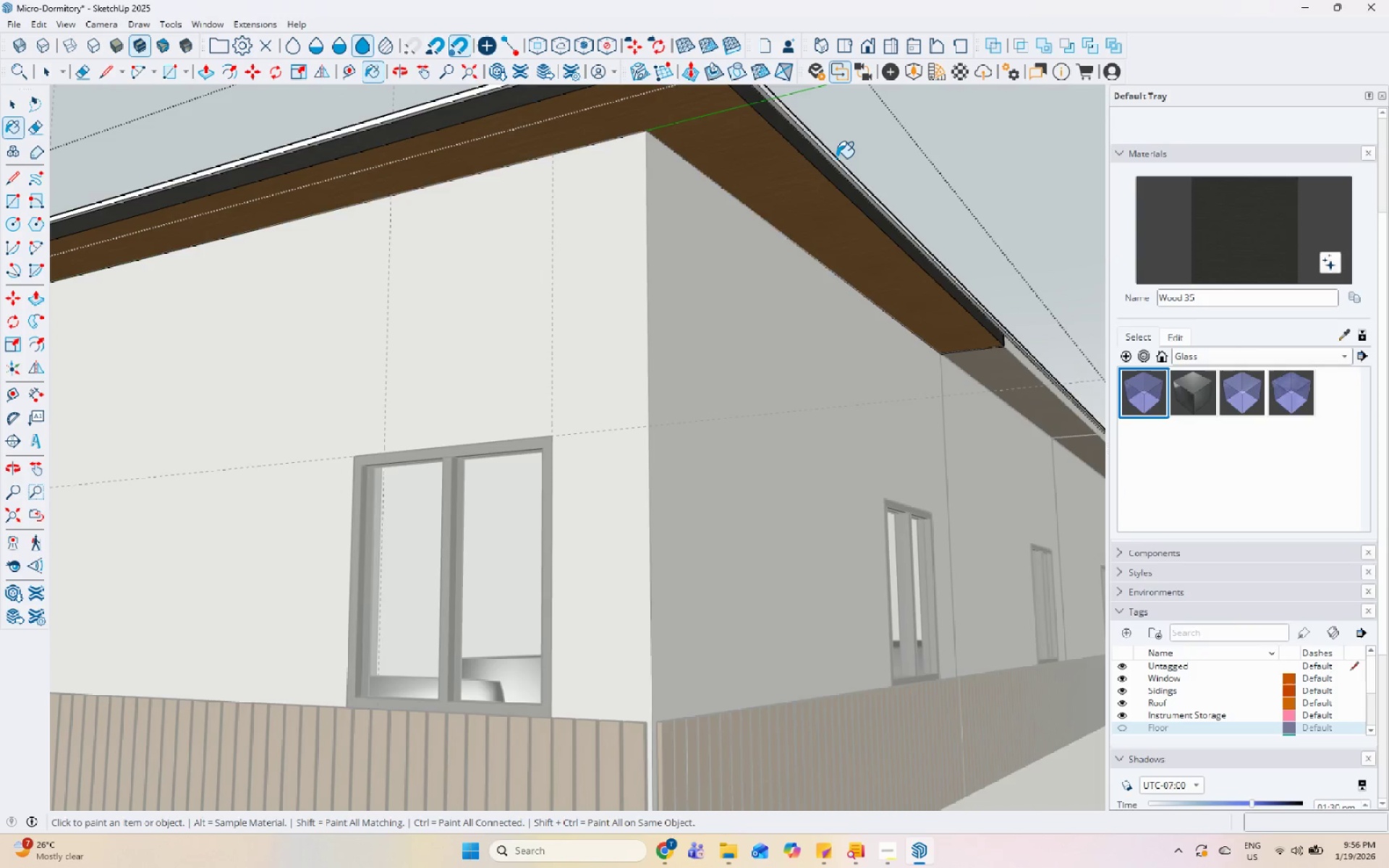 
left_click([841, 173])
 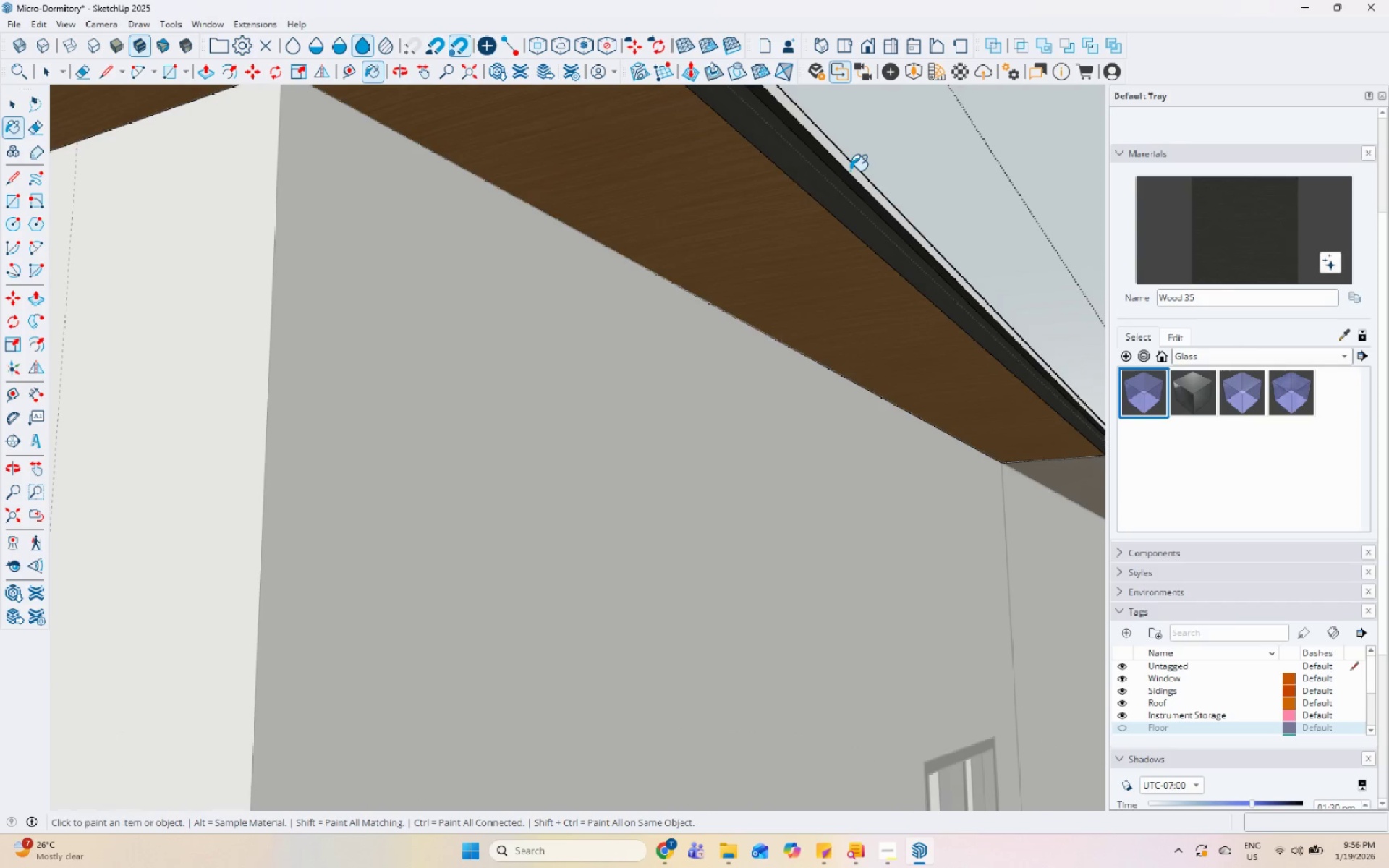 
scroll: coordinate [832, 169], scroll_direction: up, amount: 9.0
 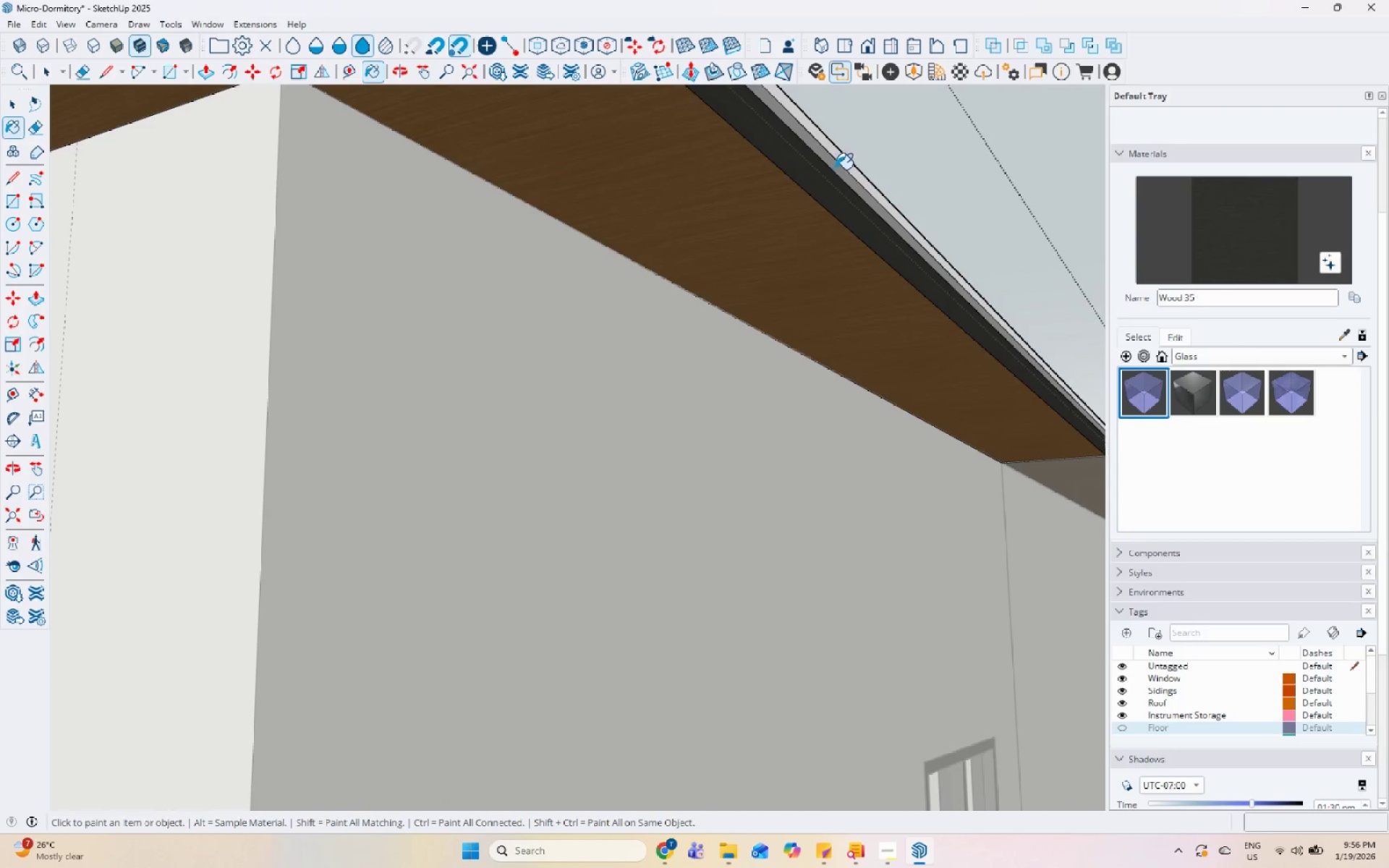 
scroll: coordinate [955, 365], scroll_direction: down, amount: 7.0
 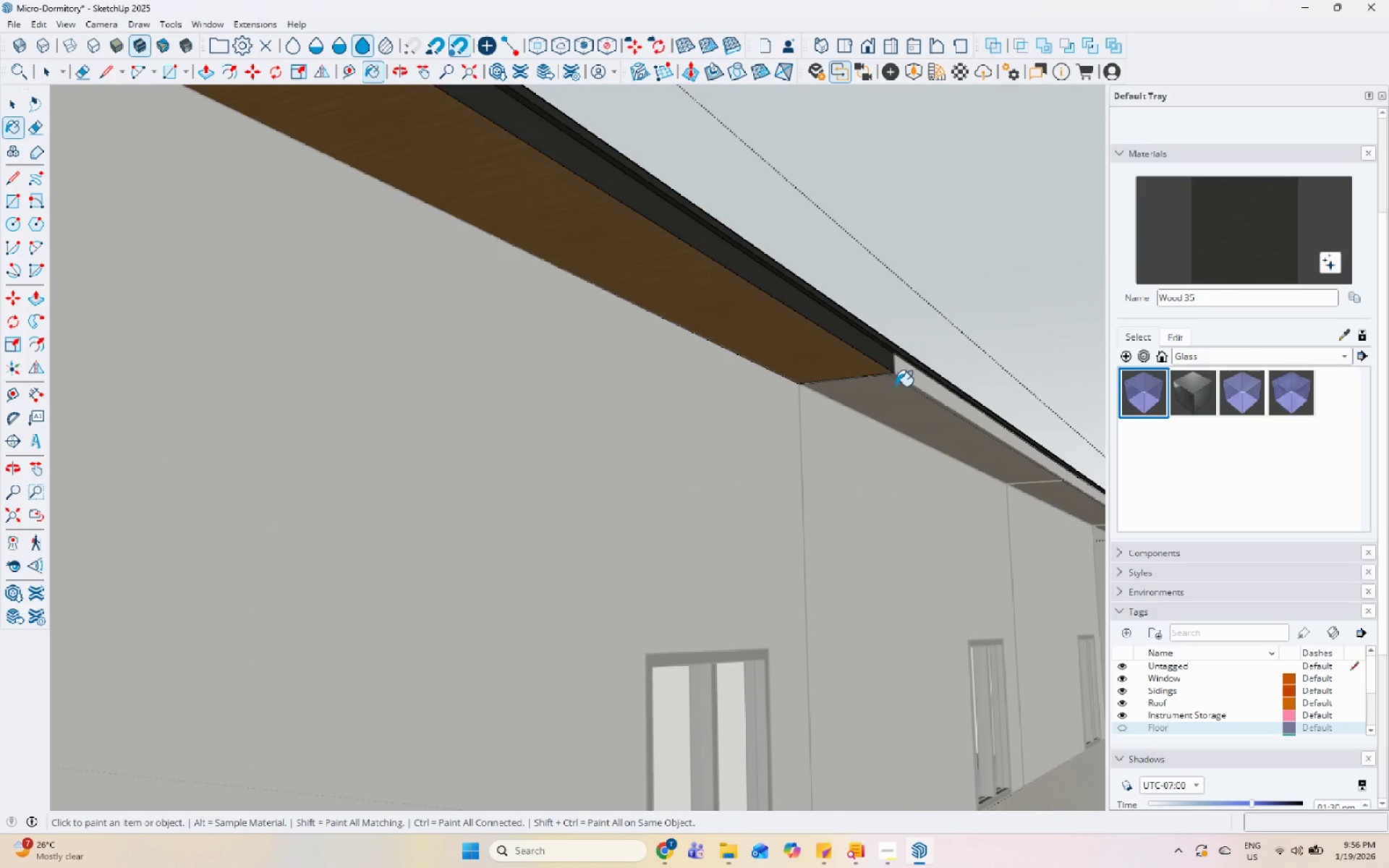 
left_click([915, 373])
 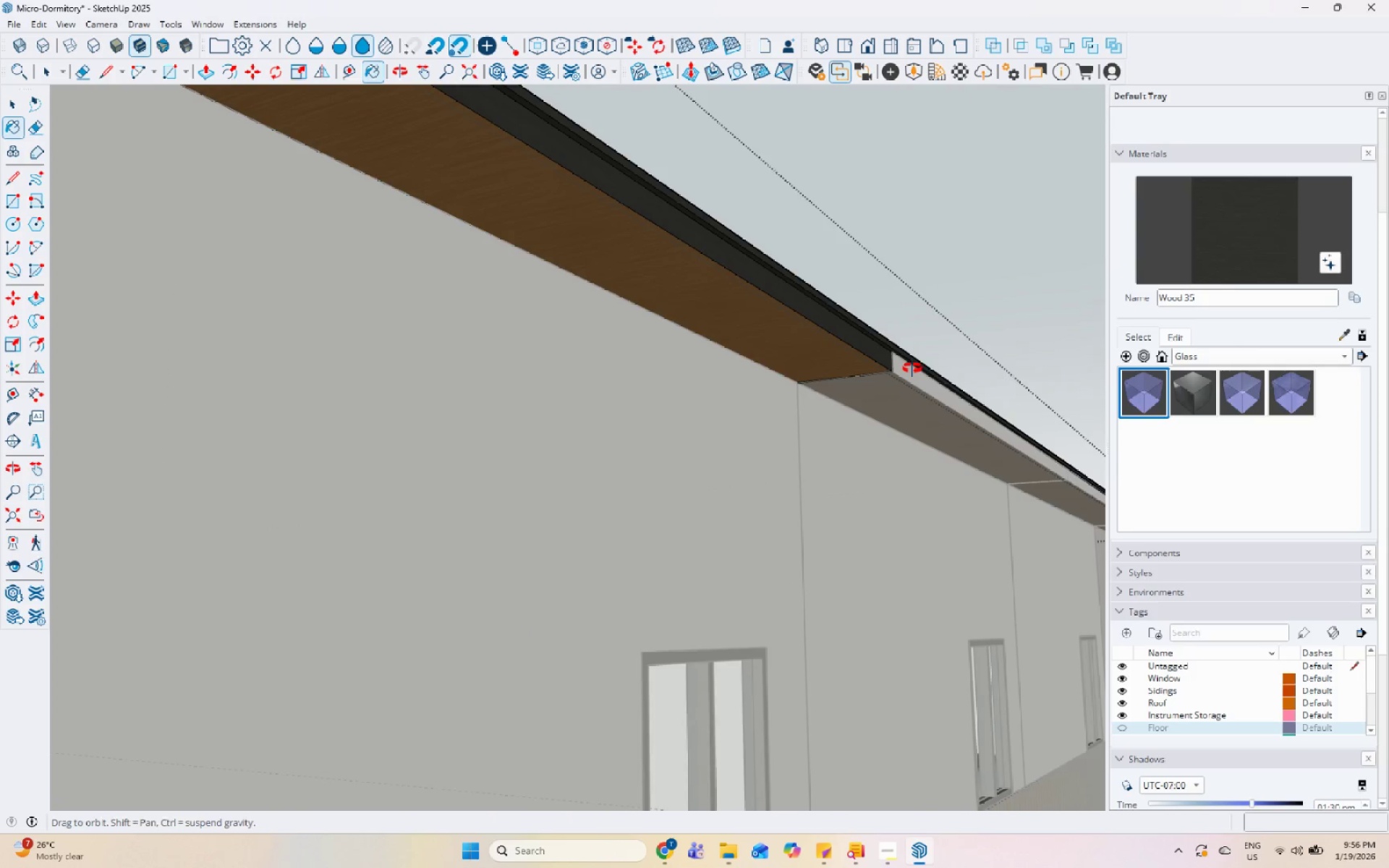 
left_click_drag(start_coordinate=[906, 368], to_coordinate=[898, 372])
 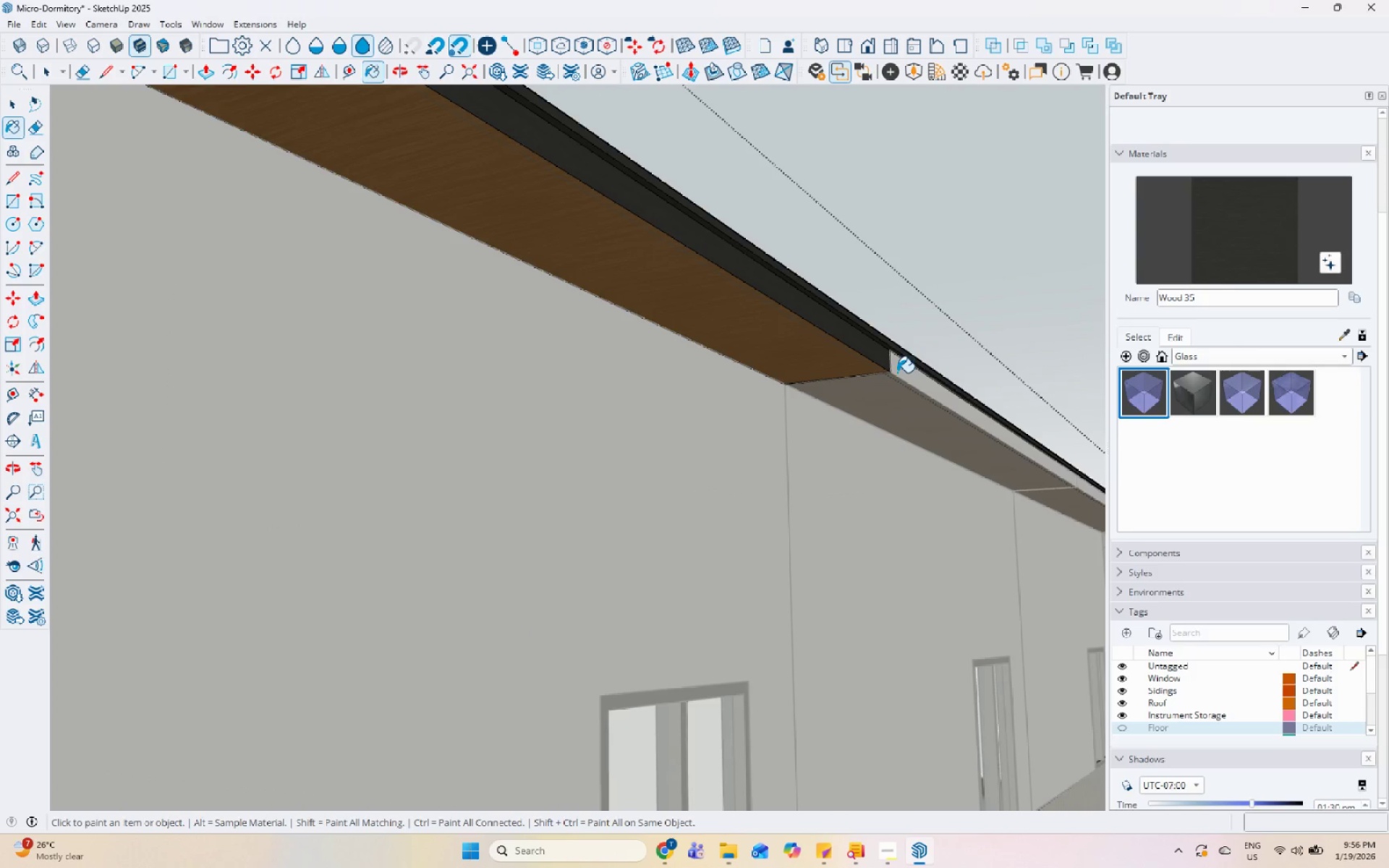 
scroll: coordinate [912, 368], scroll_direction: up, amount: 1.0
 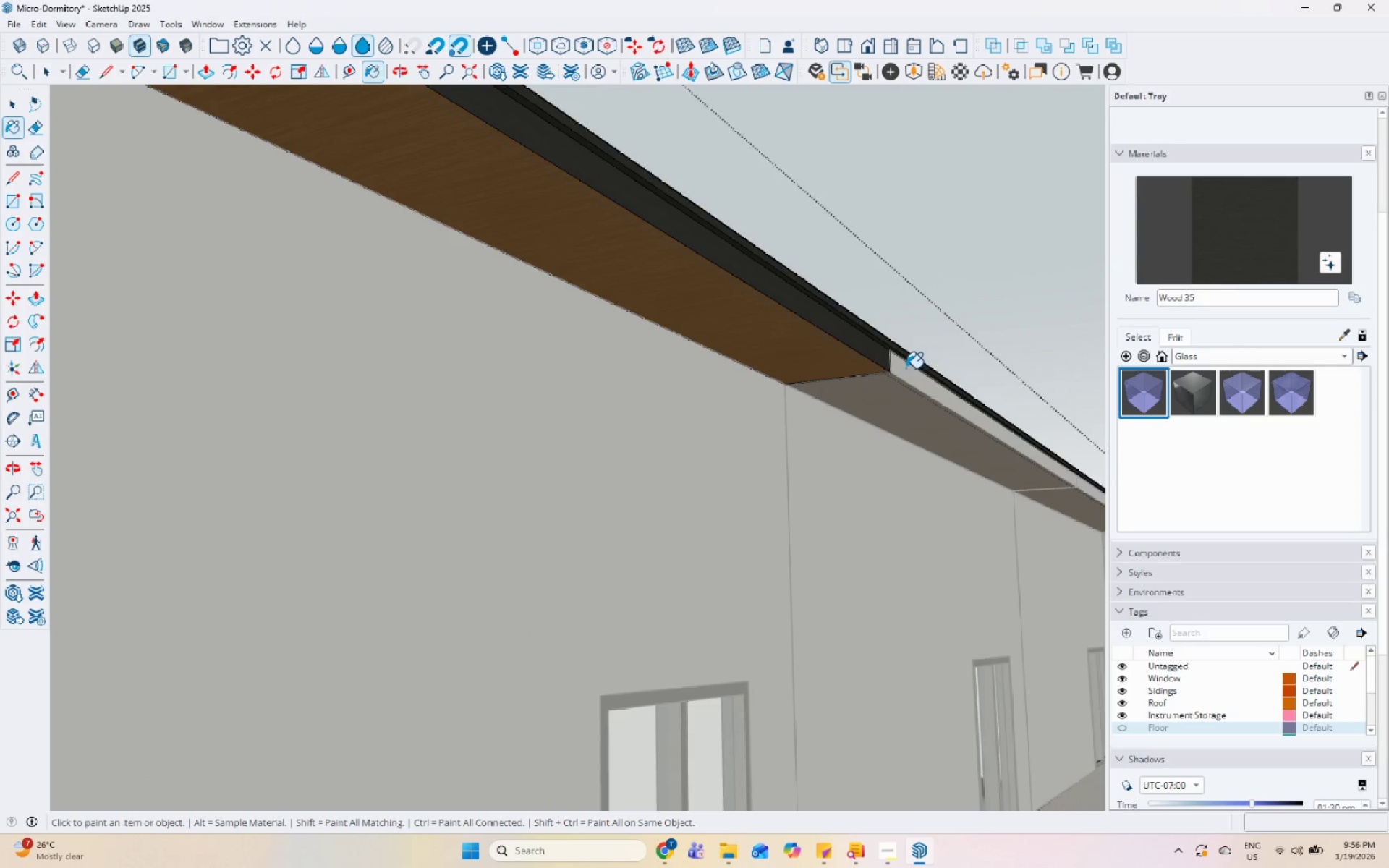 
scroll: coordinate [789, 394], scroll_direction: down, amount: 17.0
 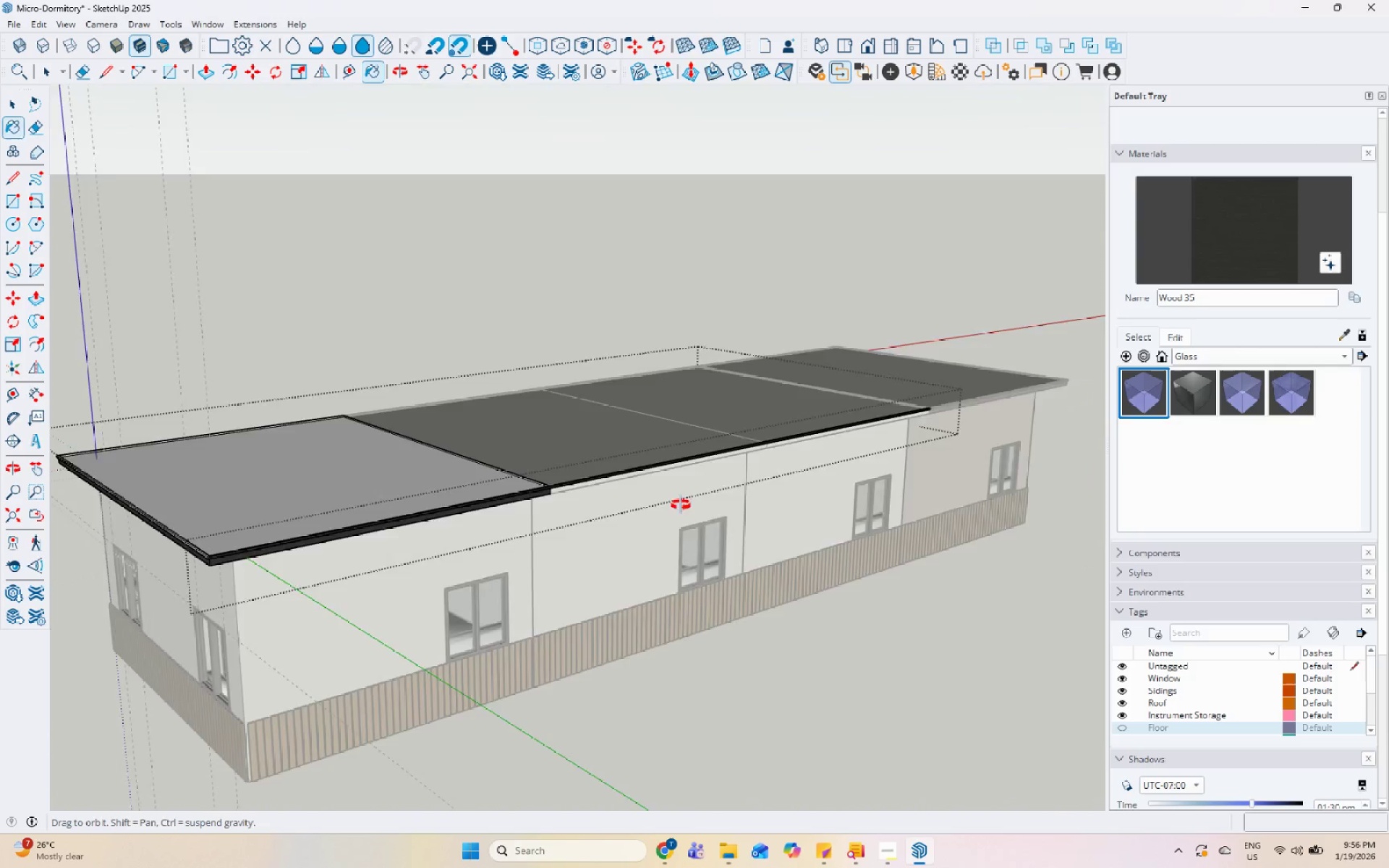 
scroll: coordinate [745, 464], scroll_direction: up, amount: 15.0
 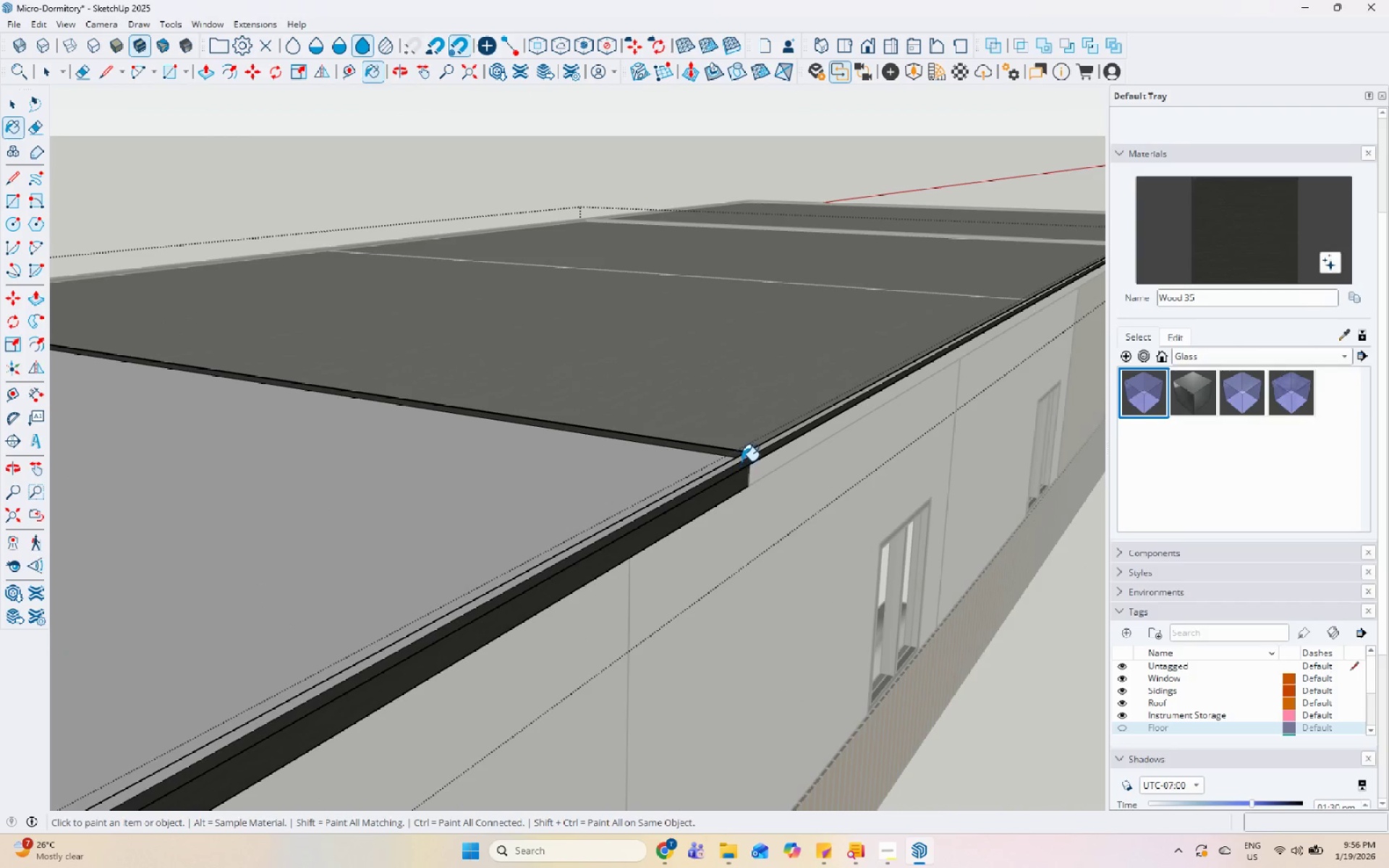 
double_click([749, 453])
 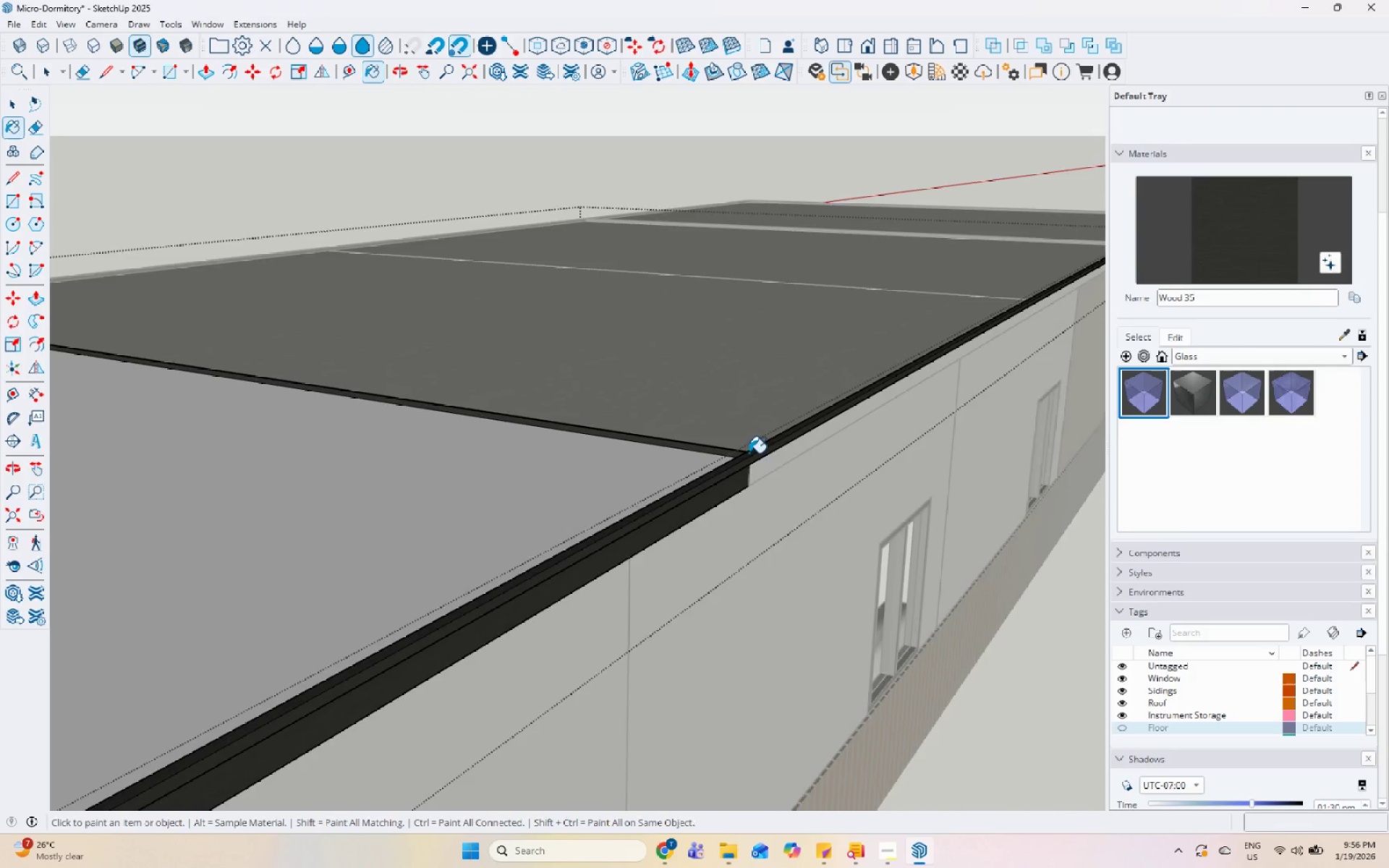 
scroll: coordinate [749, 454], scroll_direction: down, amount: 1.0
 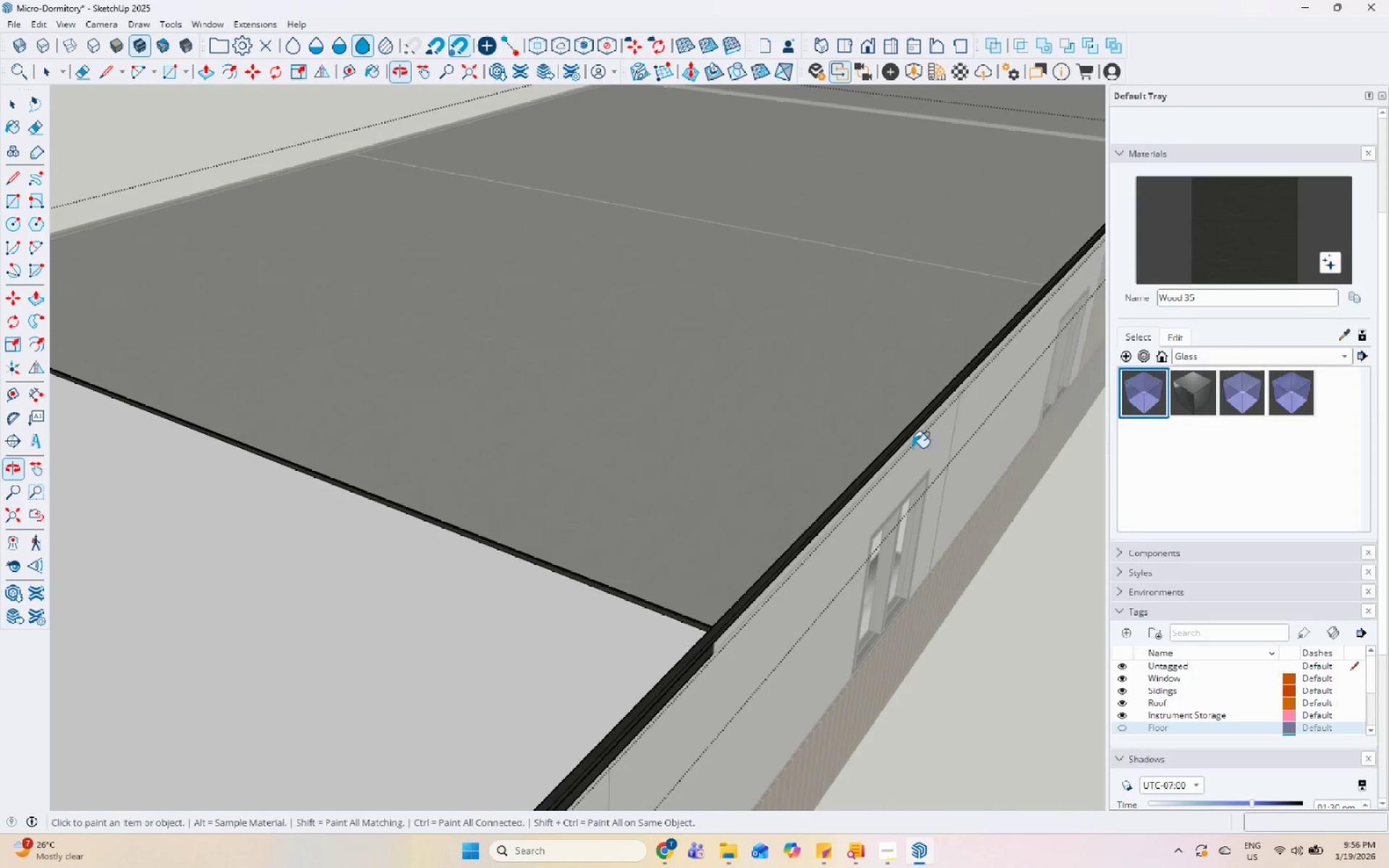 
scroll: coordinate [639, 299], scroll_direction: up, amount: 7.0
 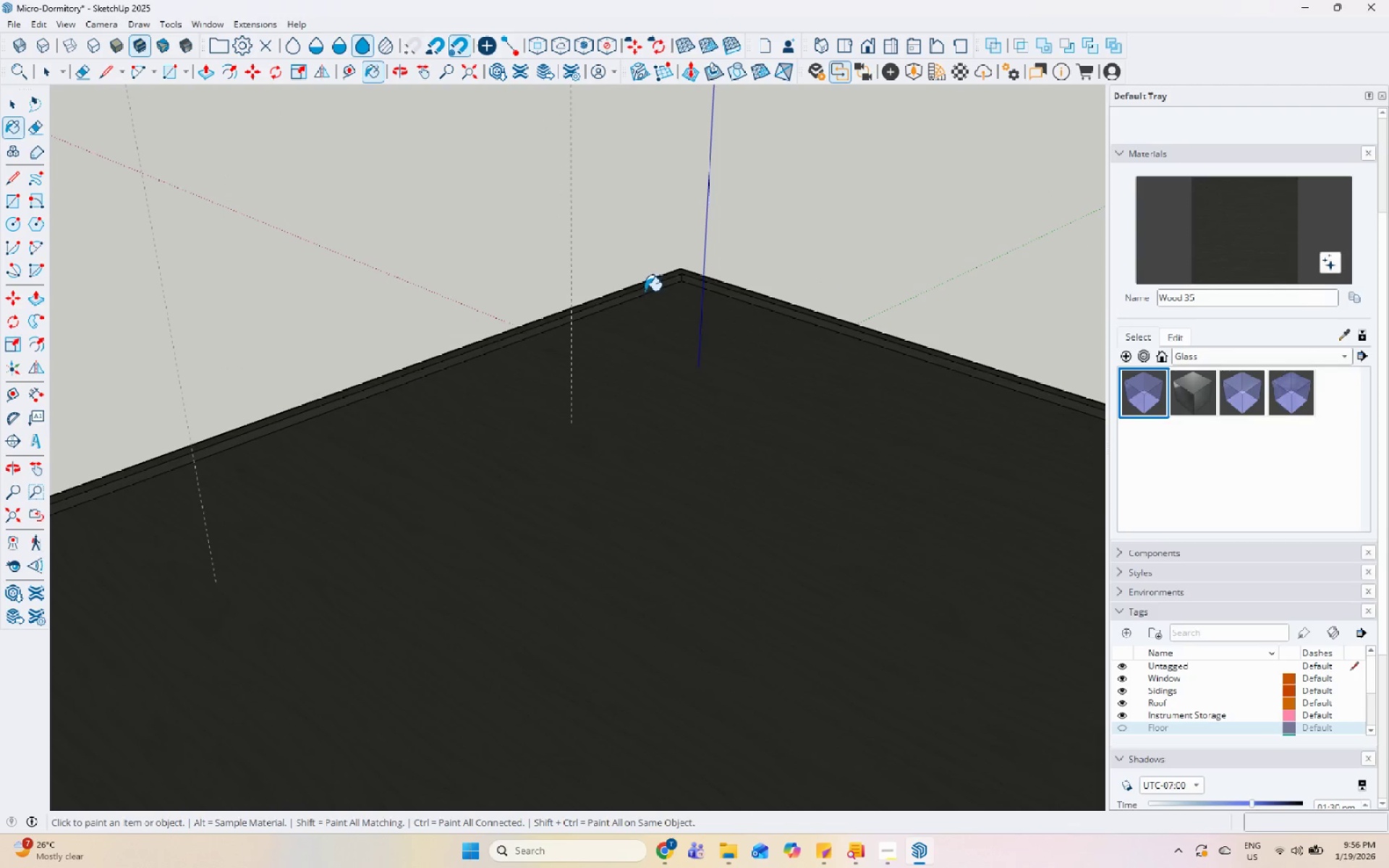 
scroll: coordinate [529, 451], scroll_direction: down, amount: 24.0
 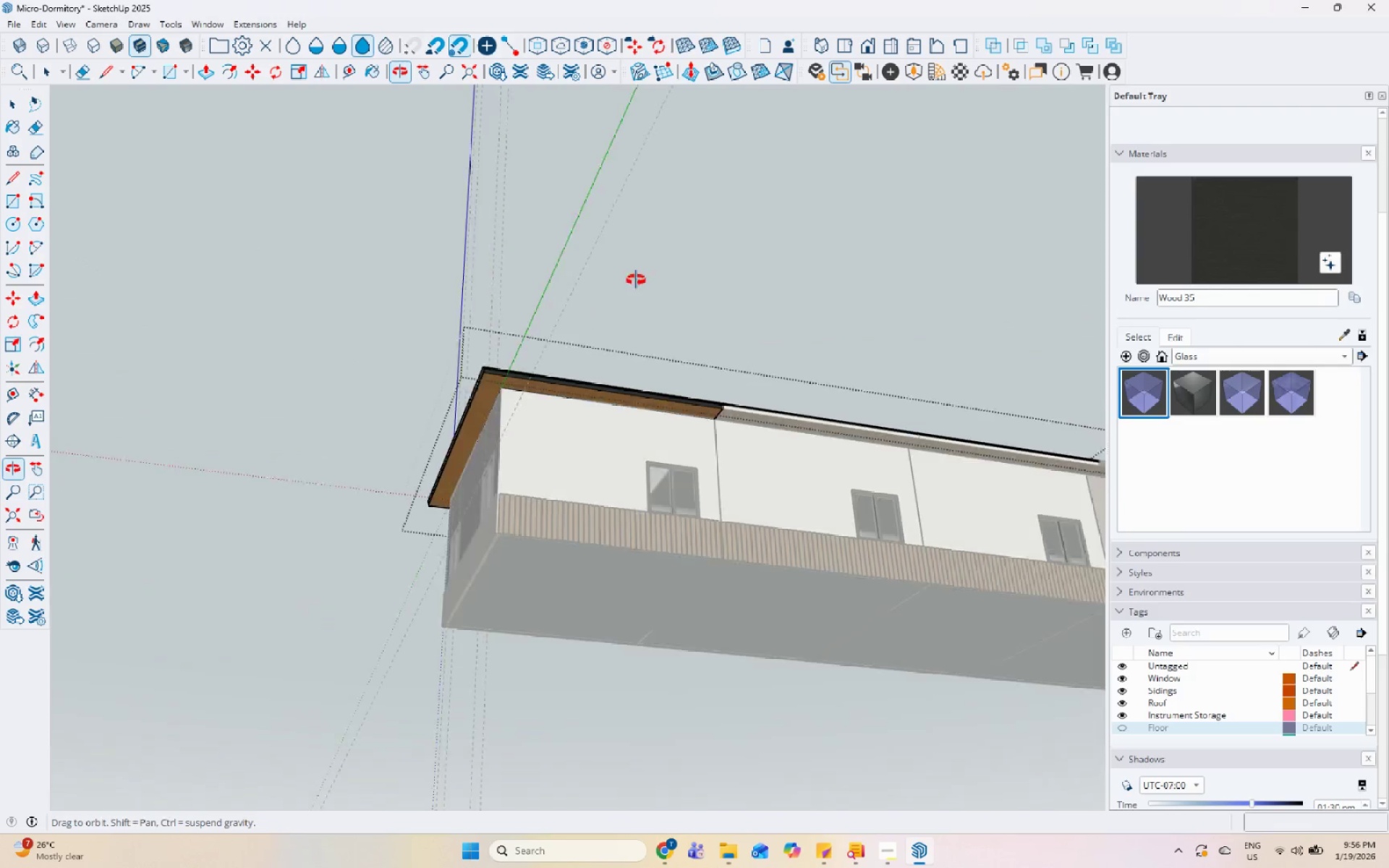 
scroll: coordinate [634, 425], scroll_direction: up, amount: 6.0
 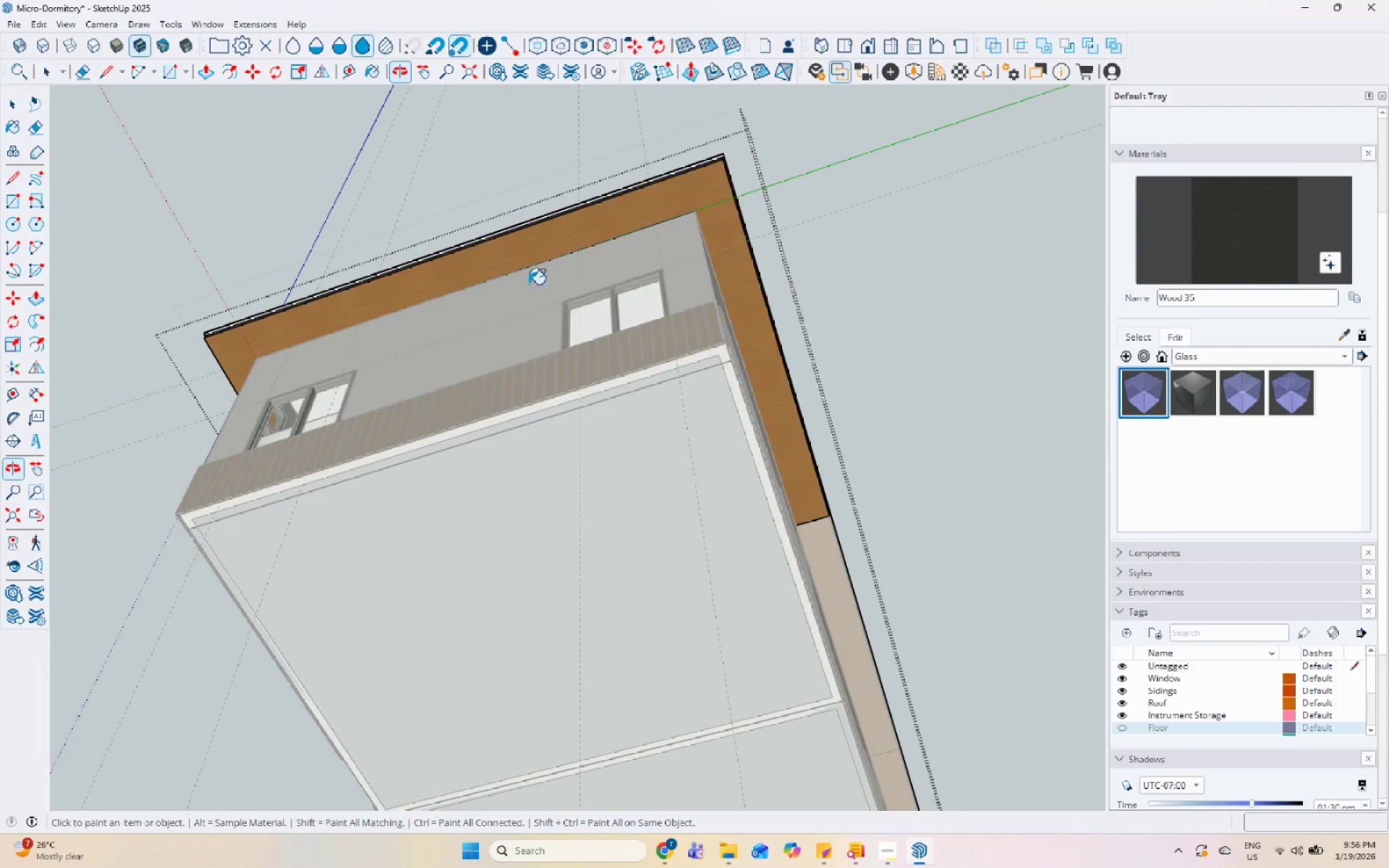 
left_click([836, 194])
 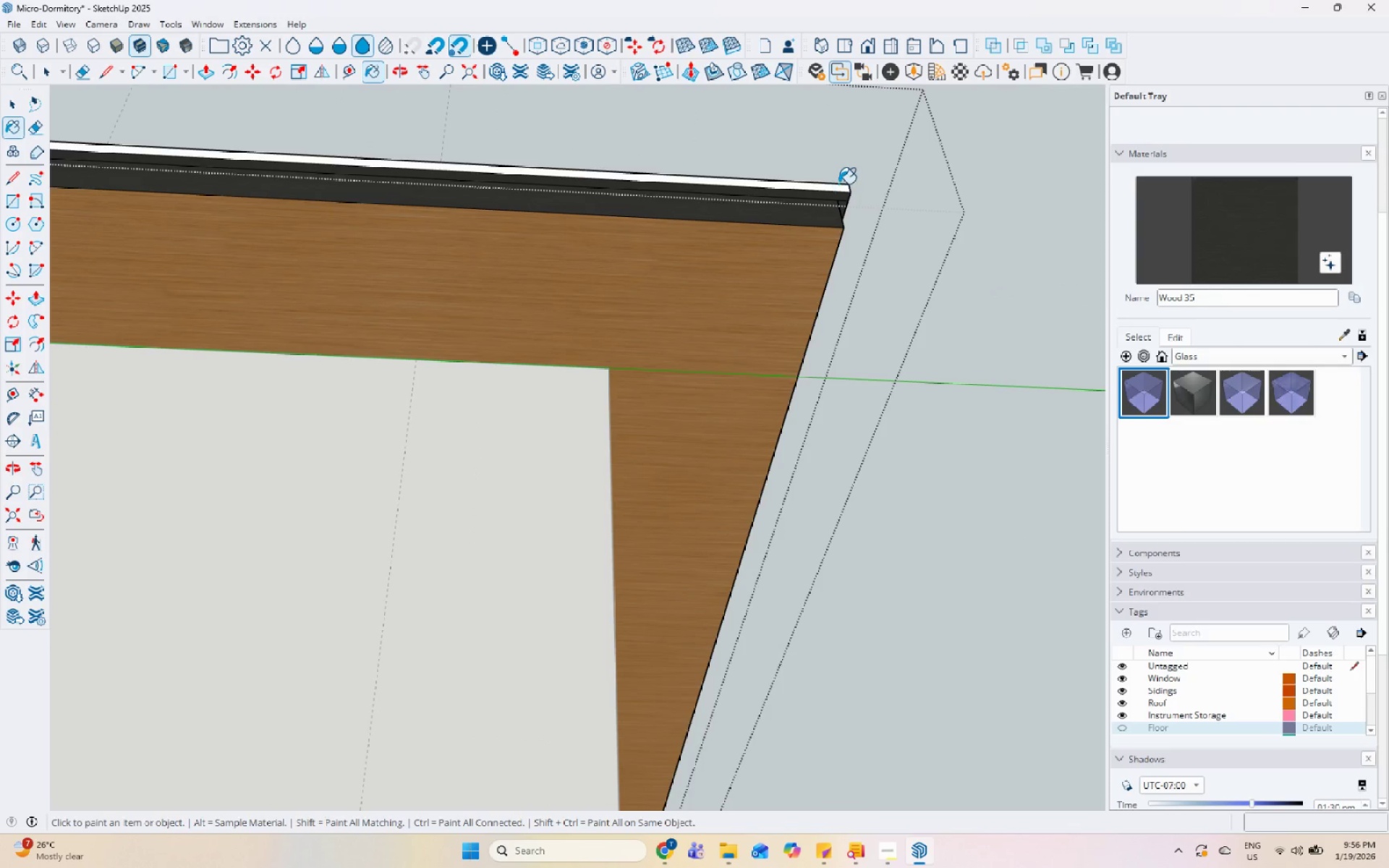 
scroll: coordinate [837, 206], scroll_direction: up, amount: 16.0
 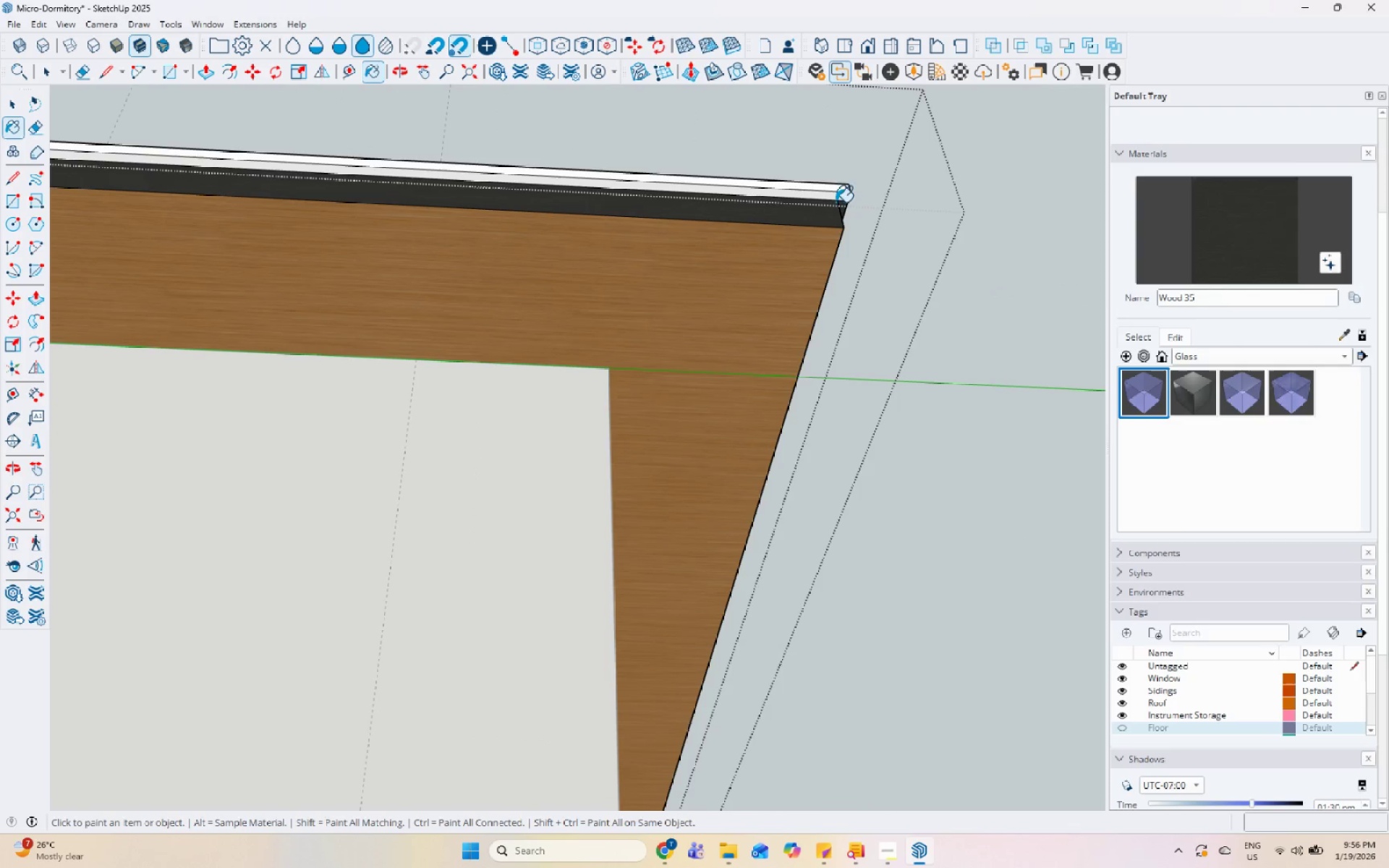 
double_click([838, 184])
 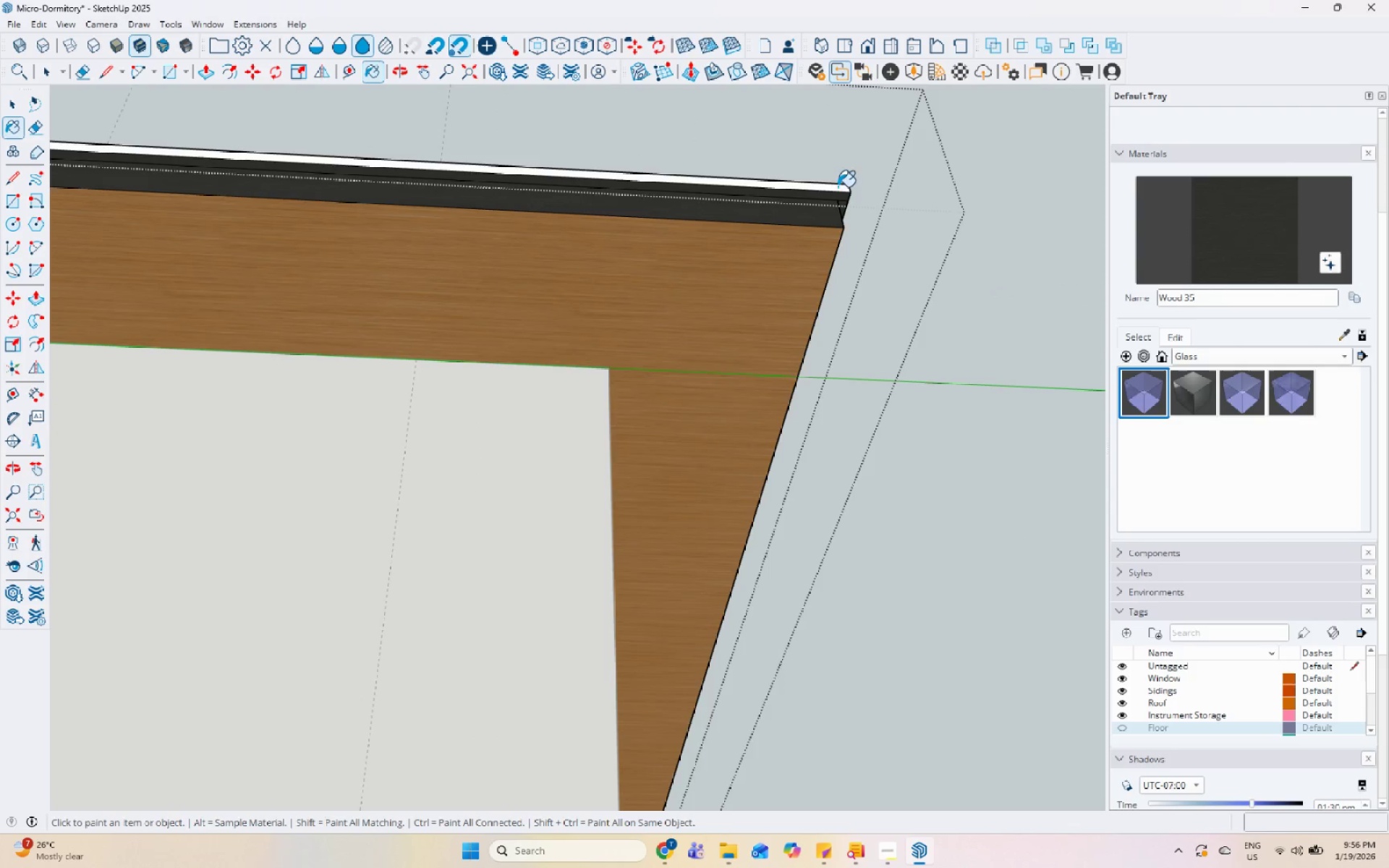 
left_click([815, 224])
 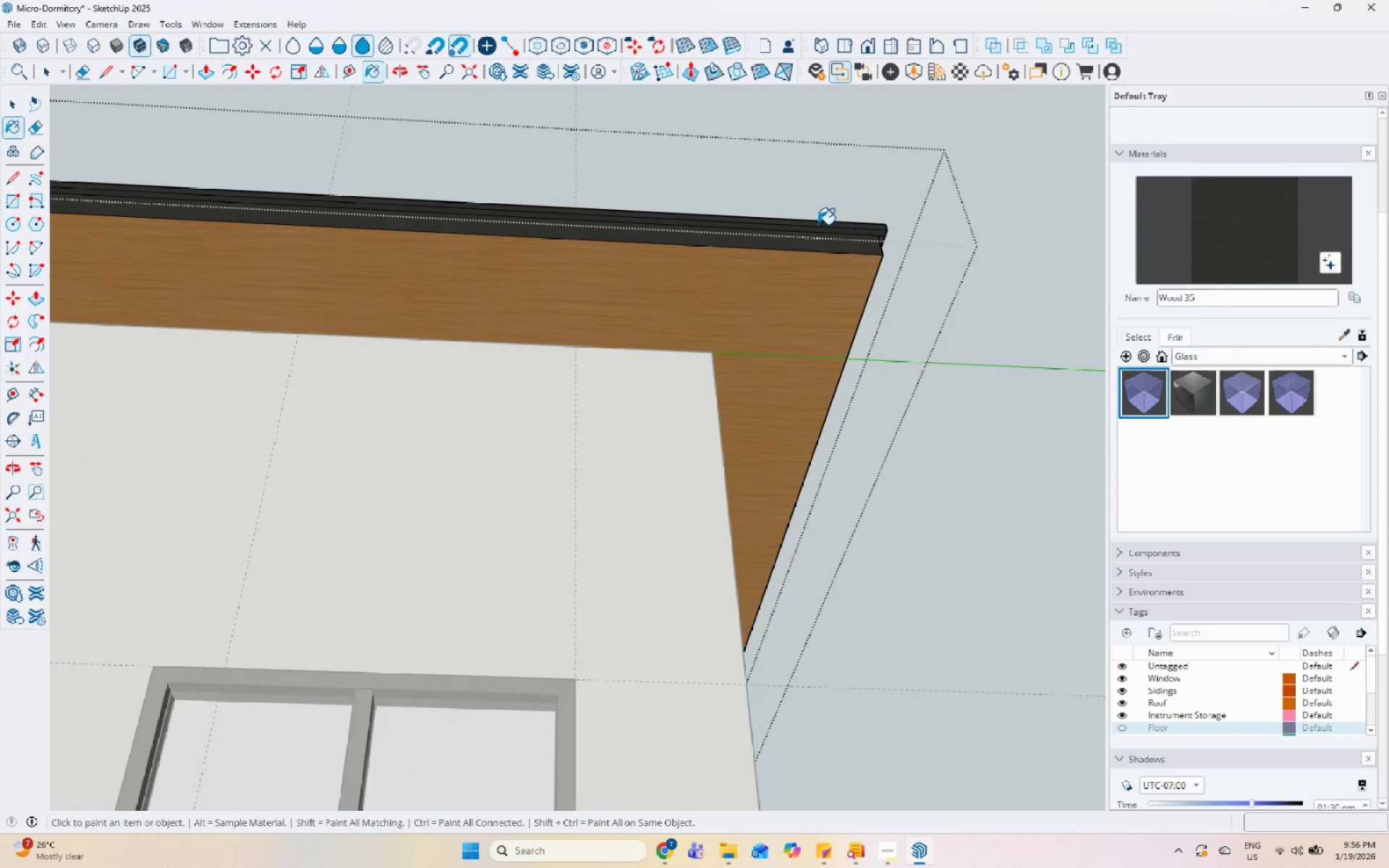 
scroll: coordinate [896, 328], scroll_direction: down, amount: 18.0
 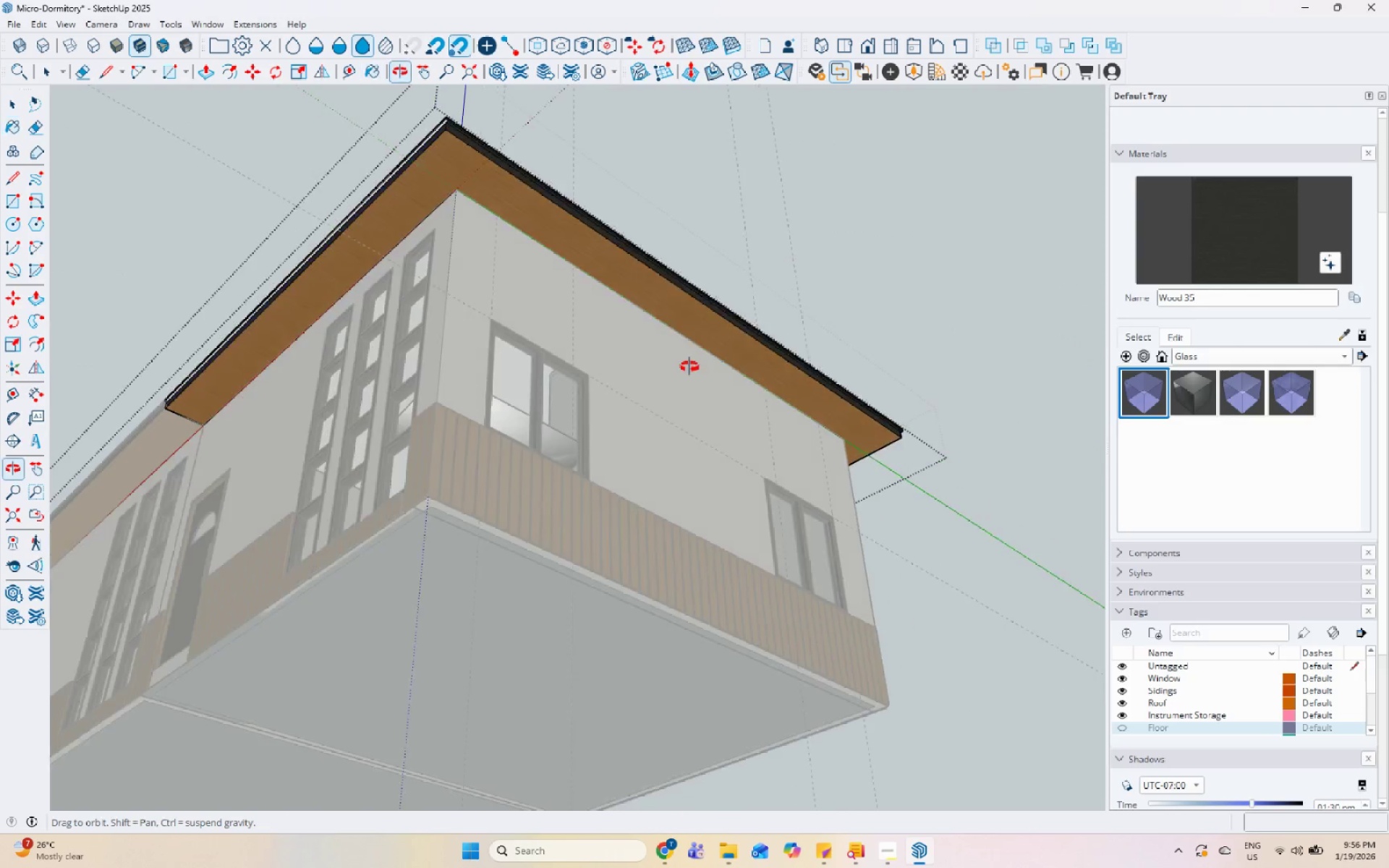 
left_click([626, 105])
 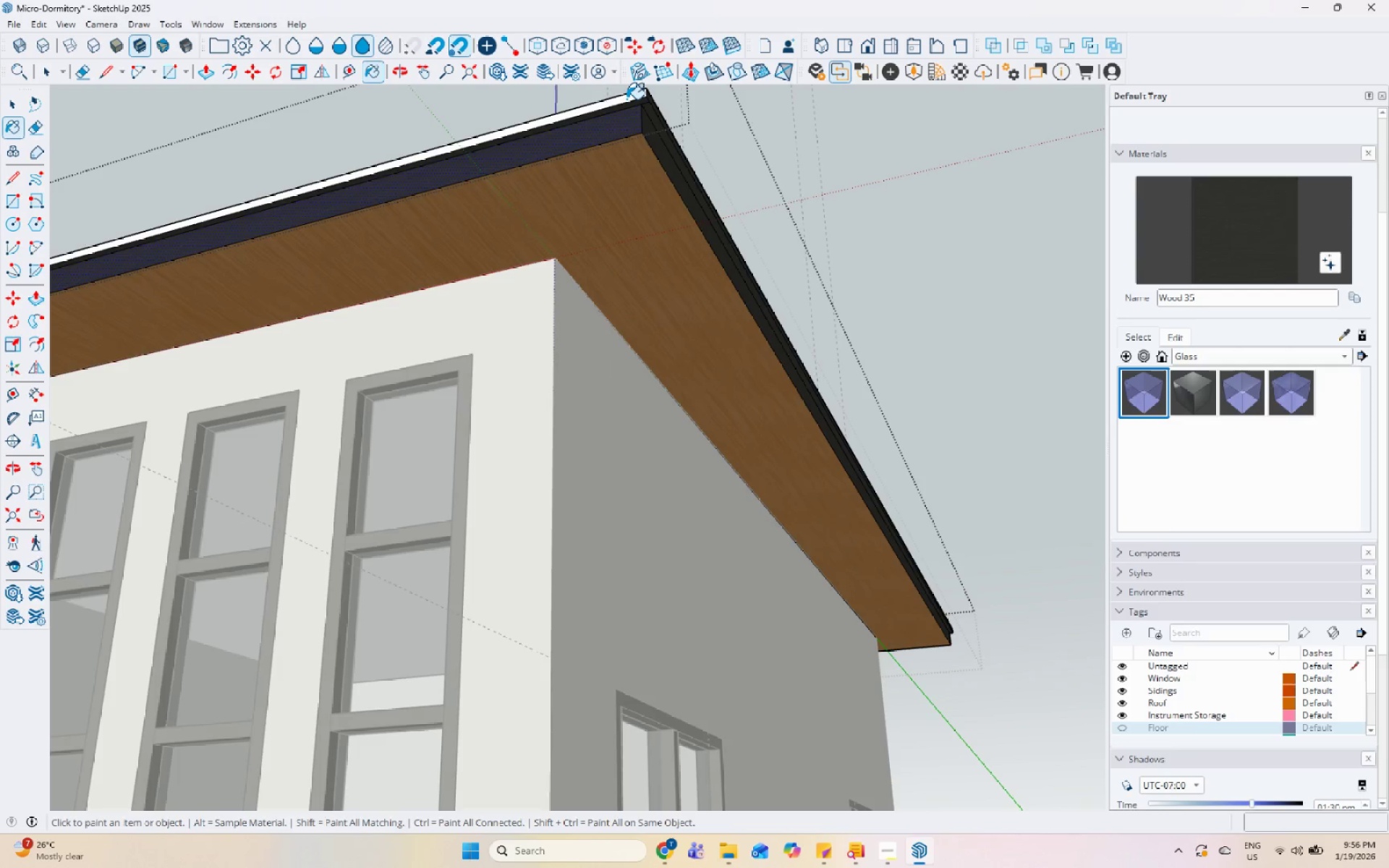 
scroll: coordinate [645, 137], scroll_direction: up, amount: 11.0
 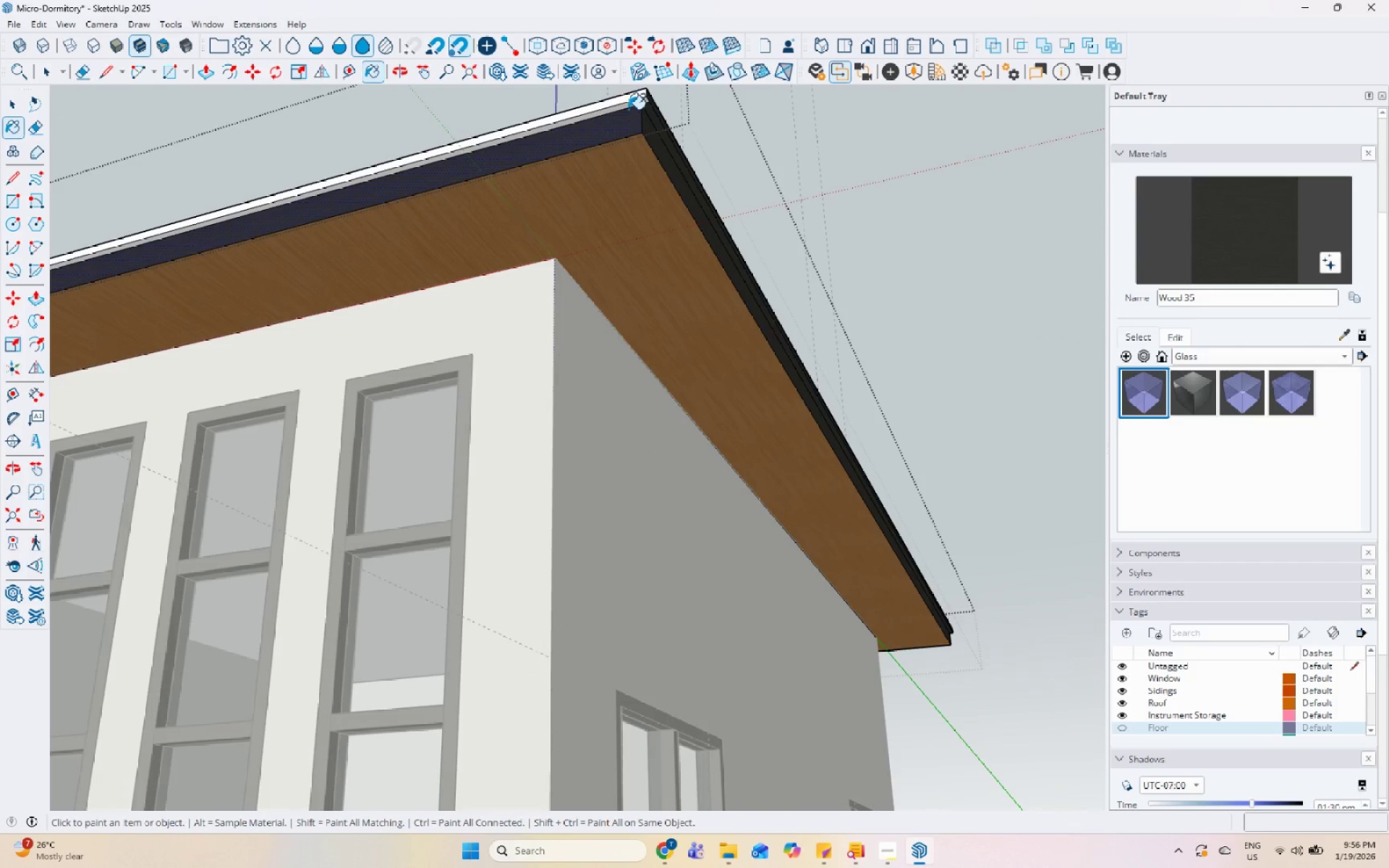 
double_click([626, 99])
 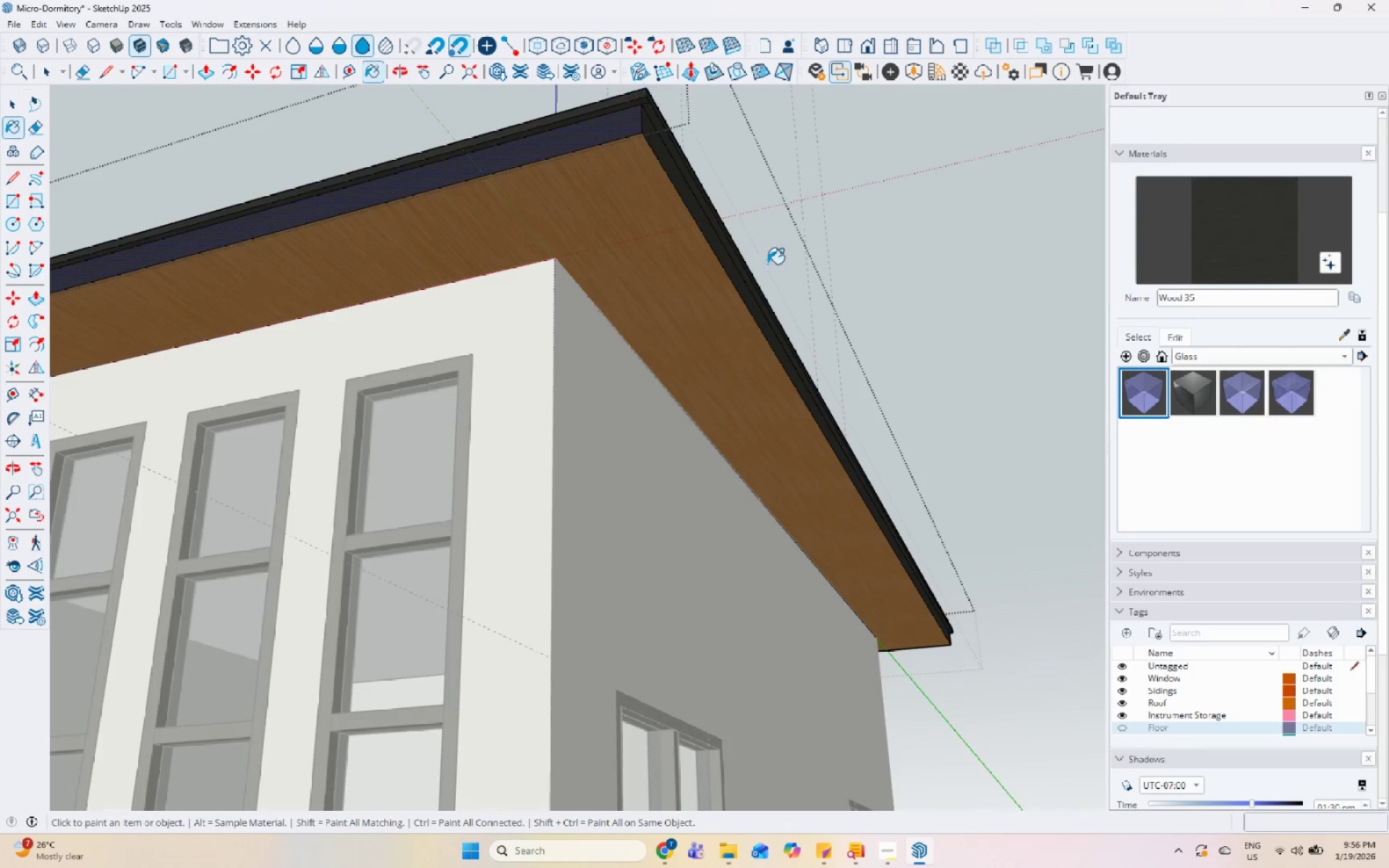 
key(Space)
 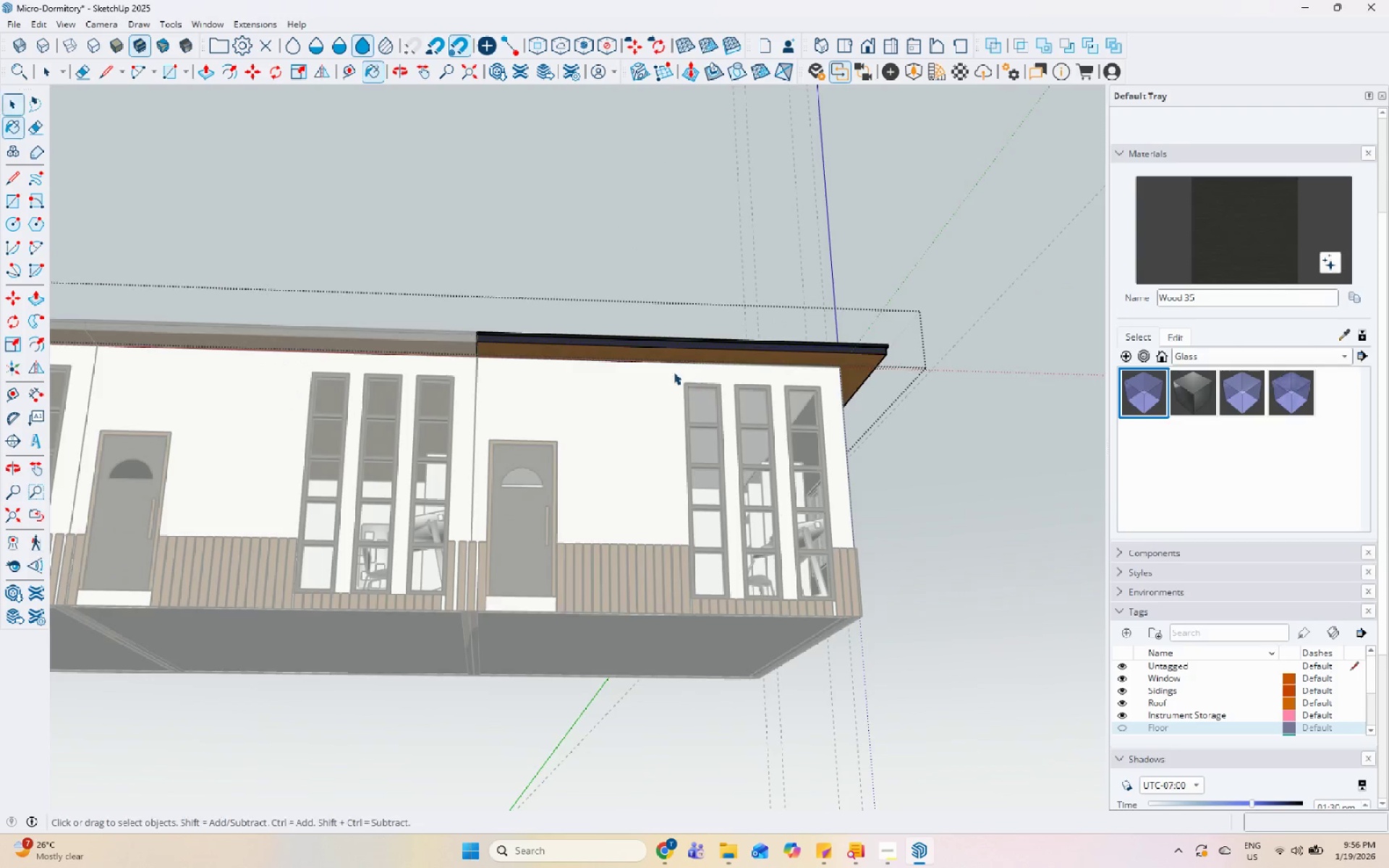 
scroll: coordinate [795, 324], scroll_direction: down, amount: 13.0
 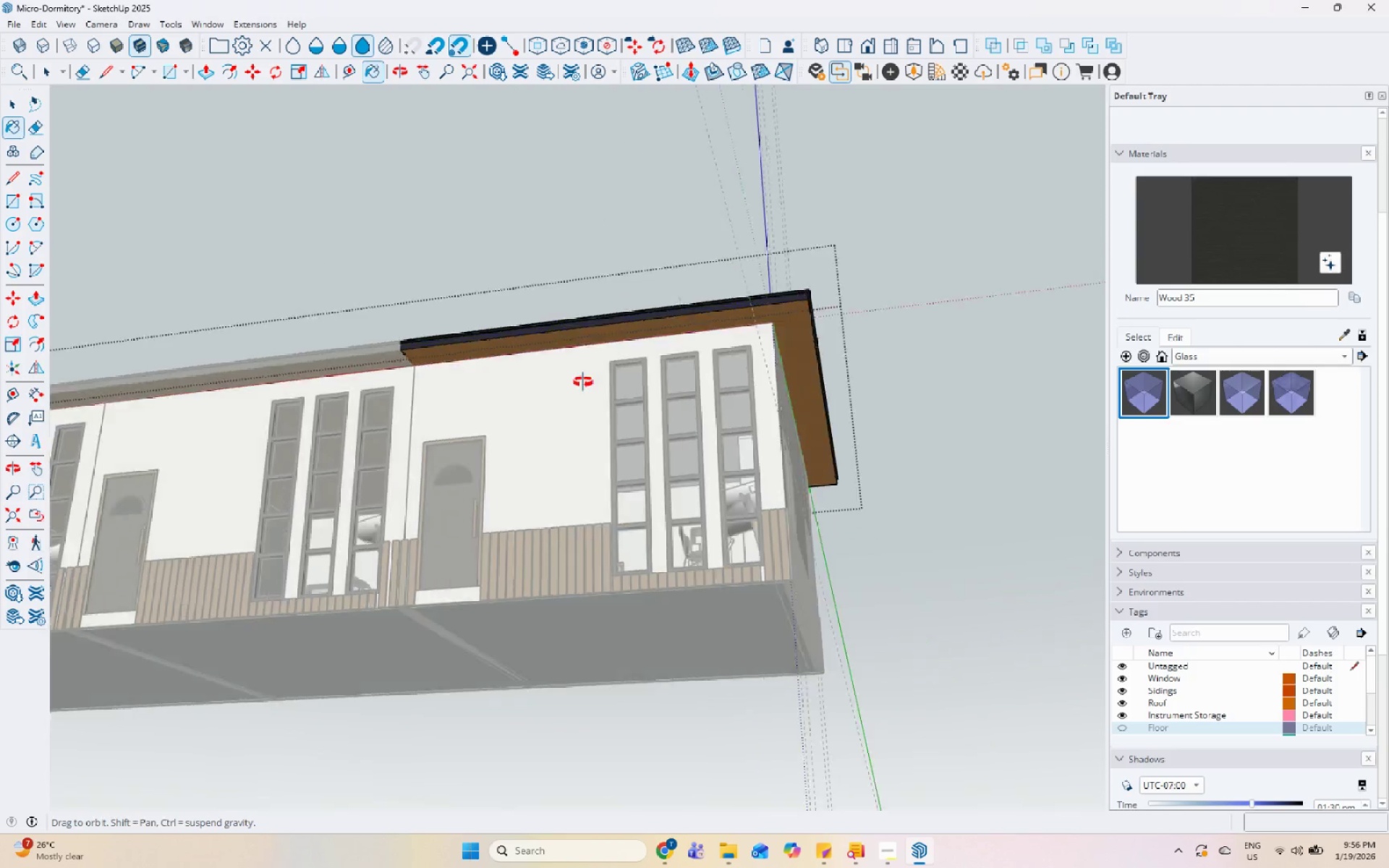 
key(Escape)
 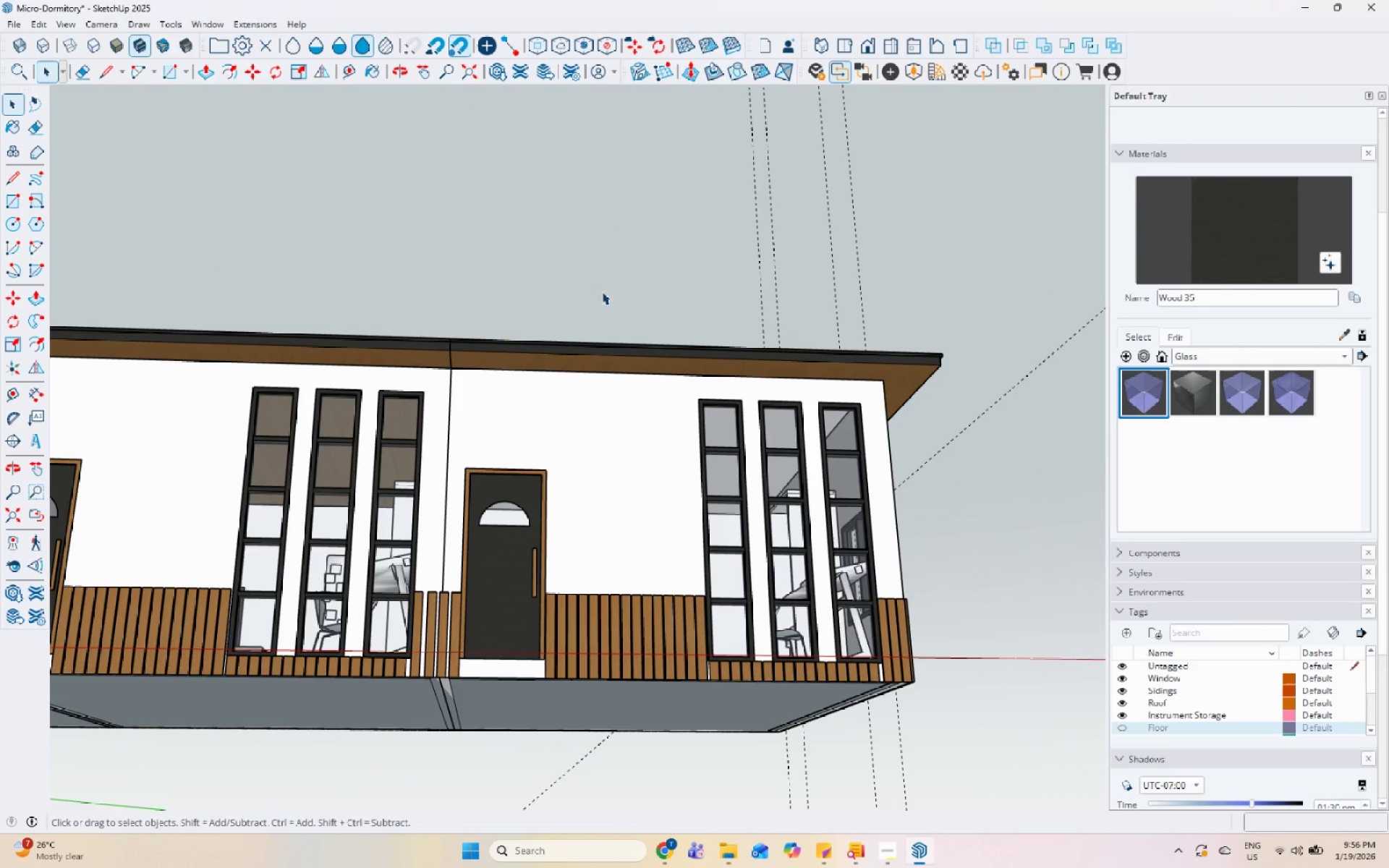 
key(Escape)
 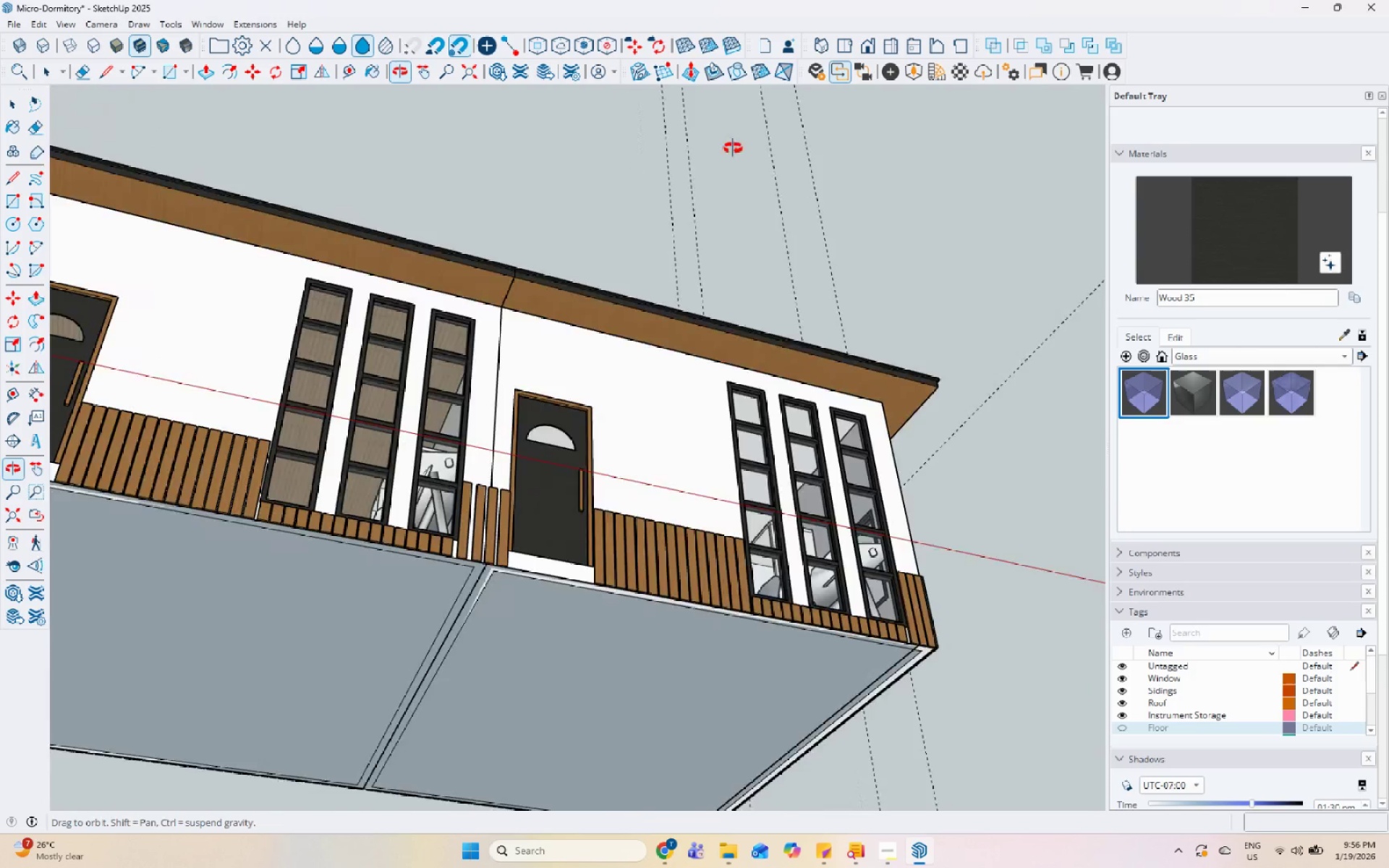 
scroll: coordinate [763, 314], scroll_direction: up, amount: 8.0
 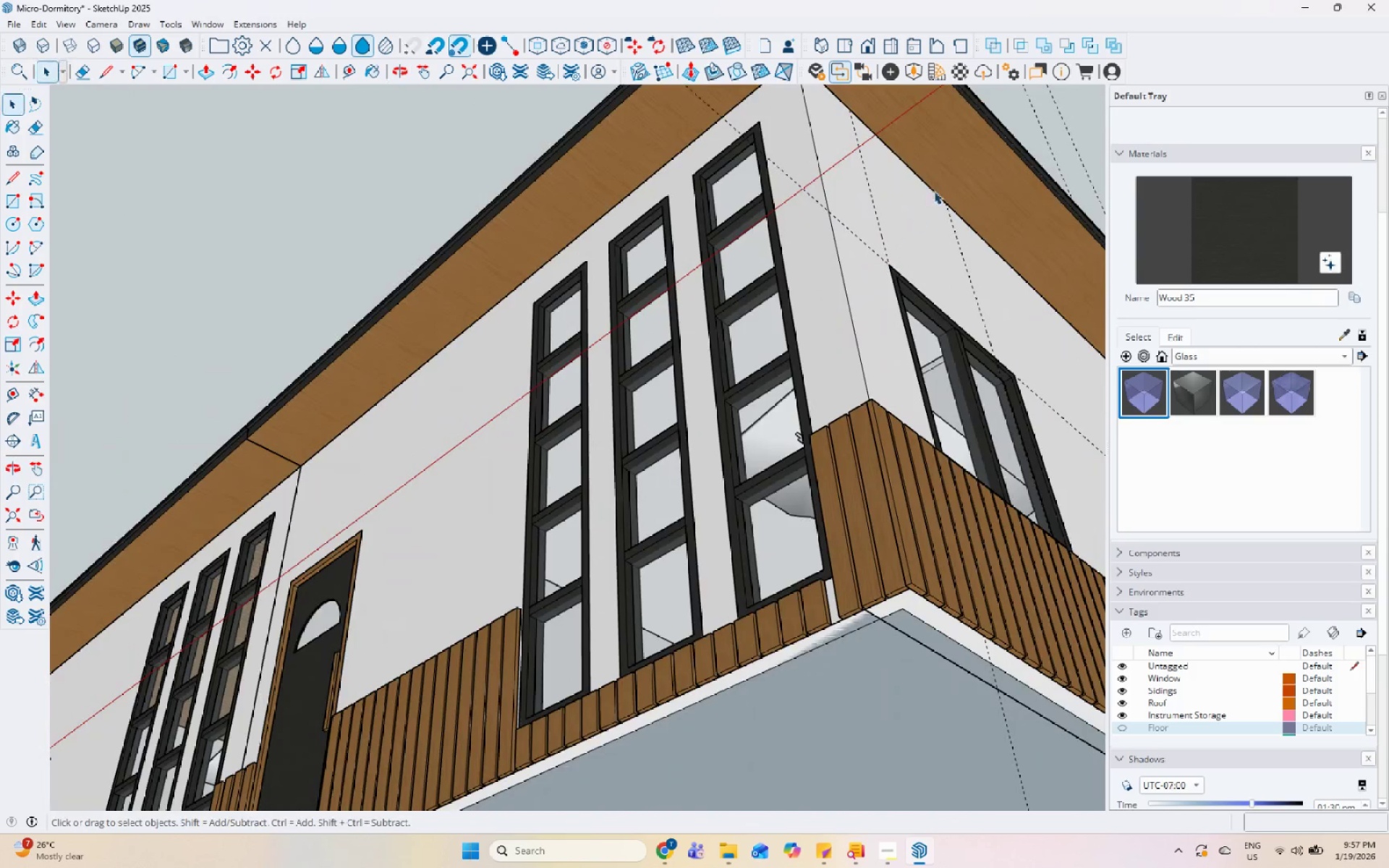 
scroll: coordinate [595, 424], scroll_direction: down, amount: 13.0
 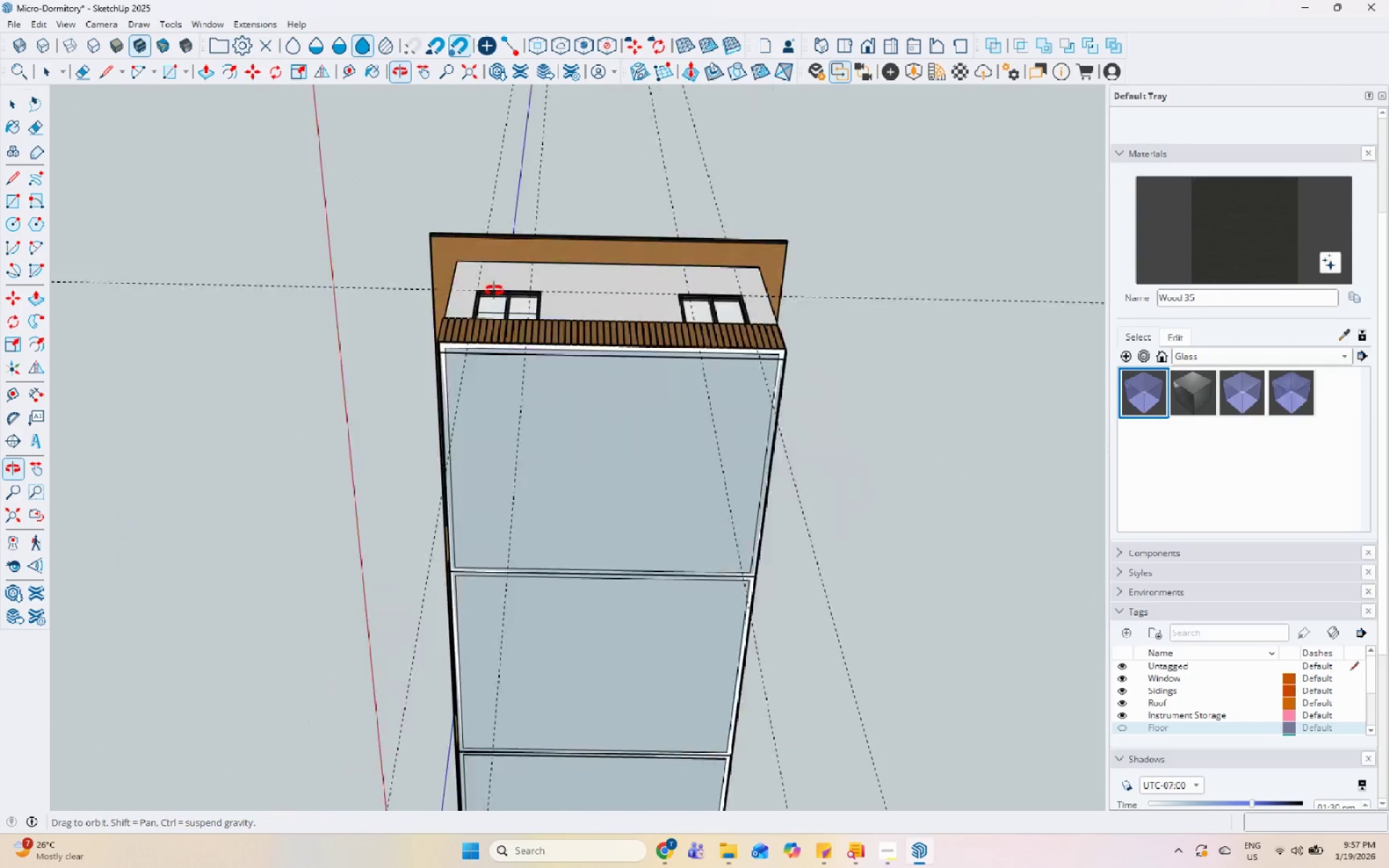 
scroll: coordinate [560, 218], scroll_direction: up, amount: 5.0
 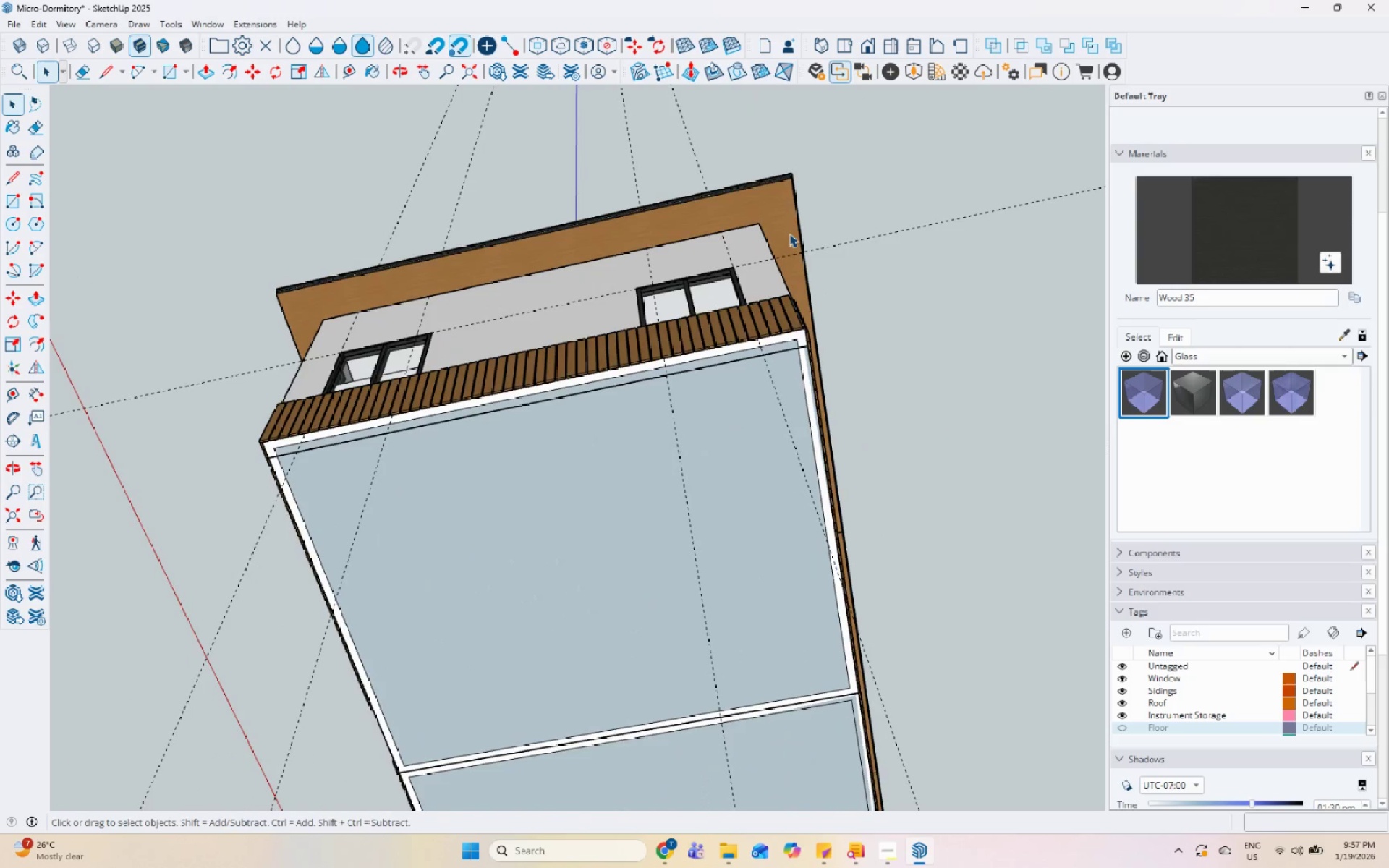 
double_click([786, 229])
 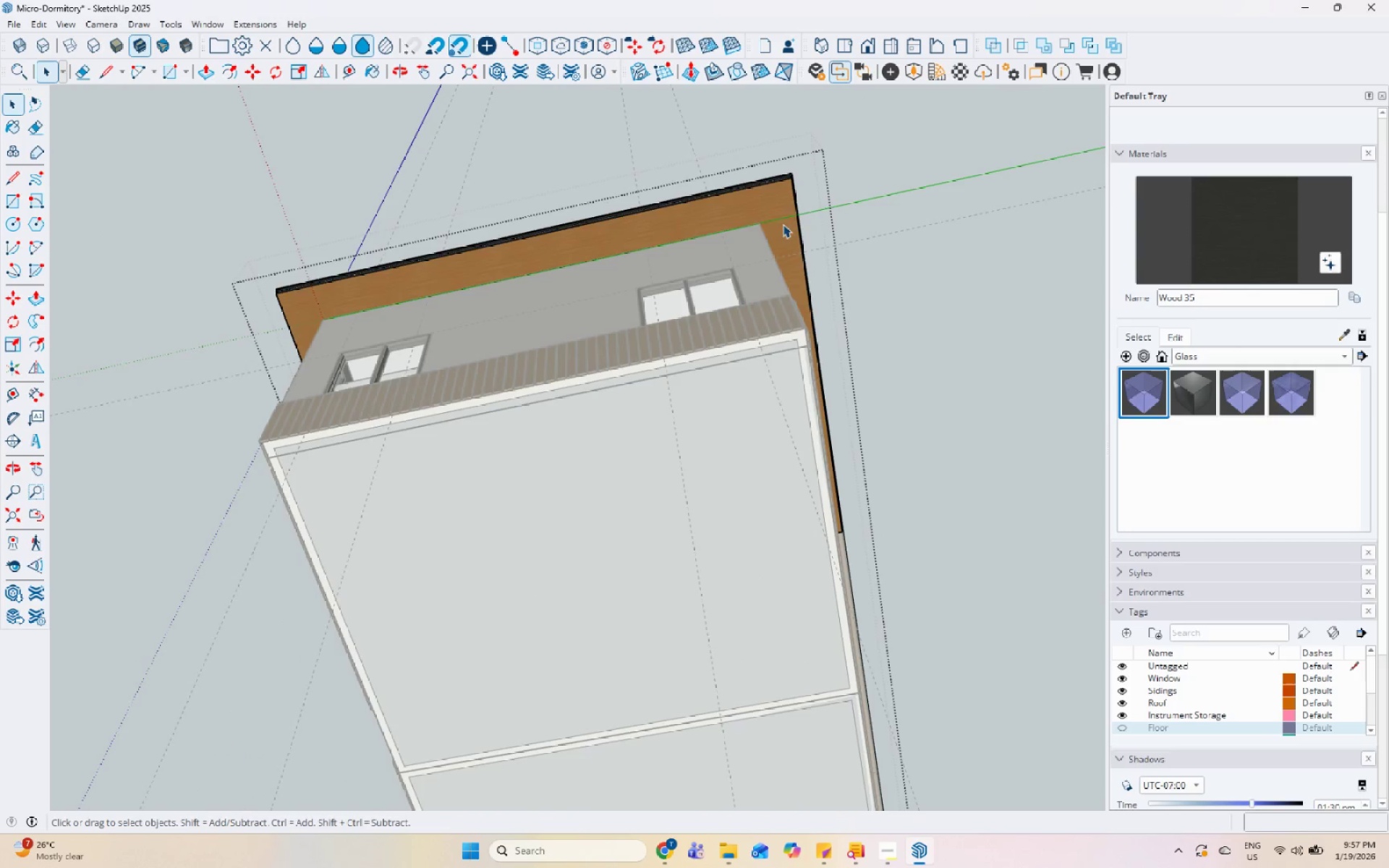 
triple_click([781, 222])
 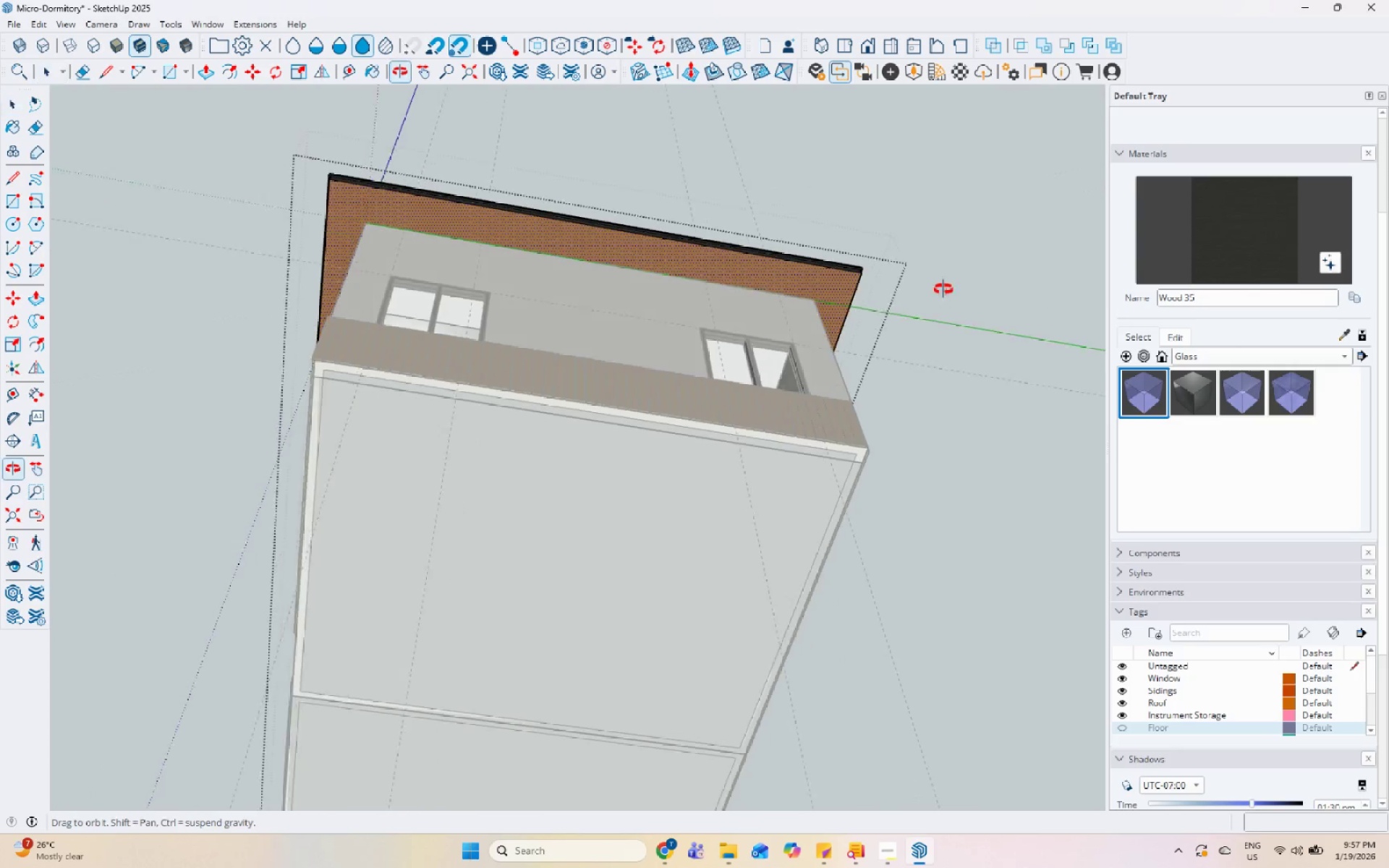 
scroll: coordinate [729, 390], scroll_direction: down, amount: 7.0
 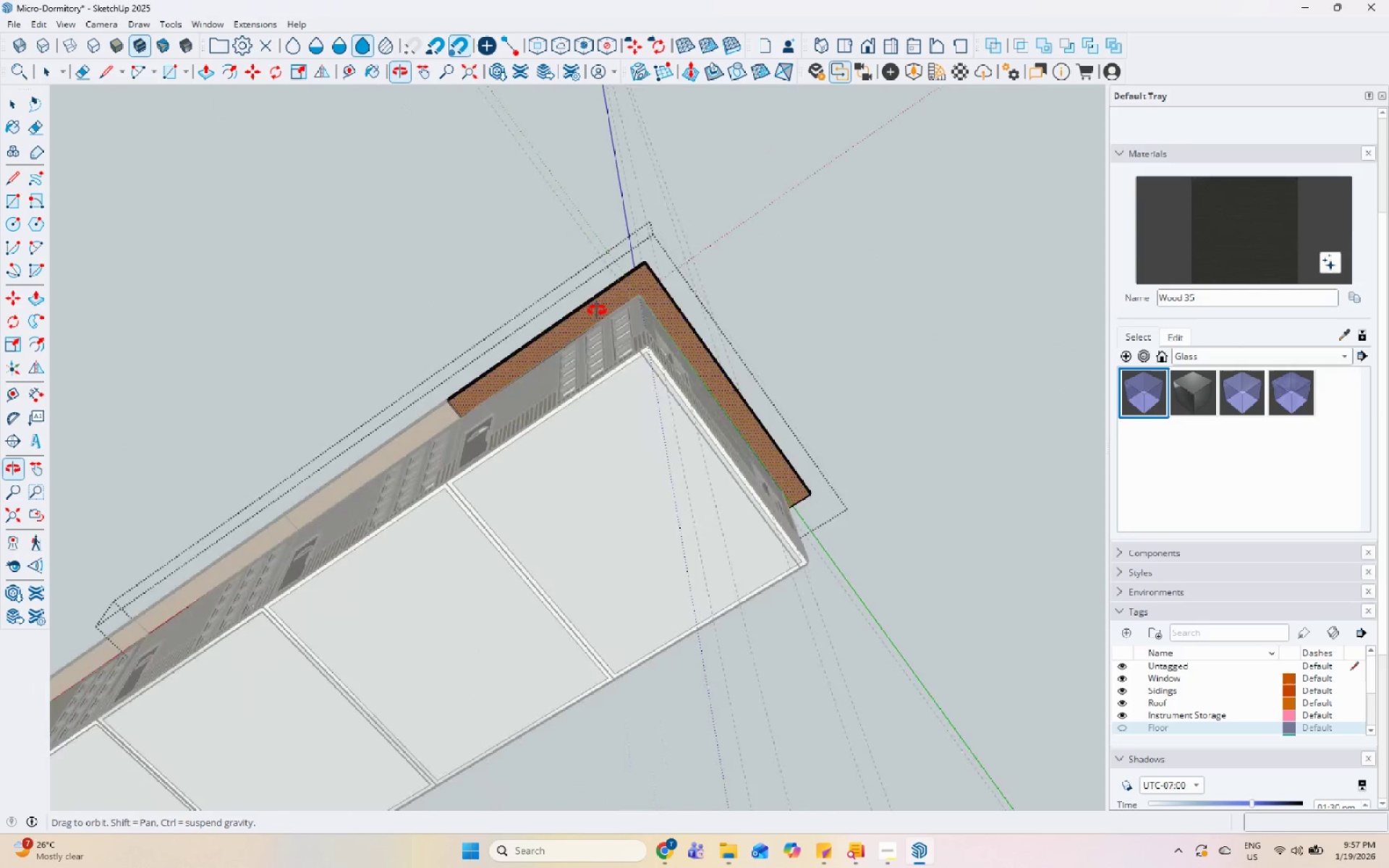 
scroll: coordinate [483, 412], scroll_direction: up, amount: 5.0
 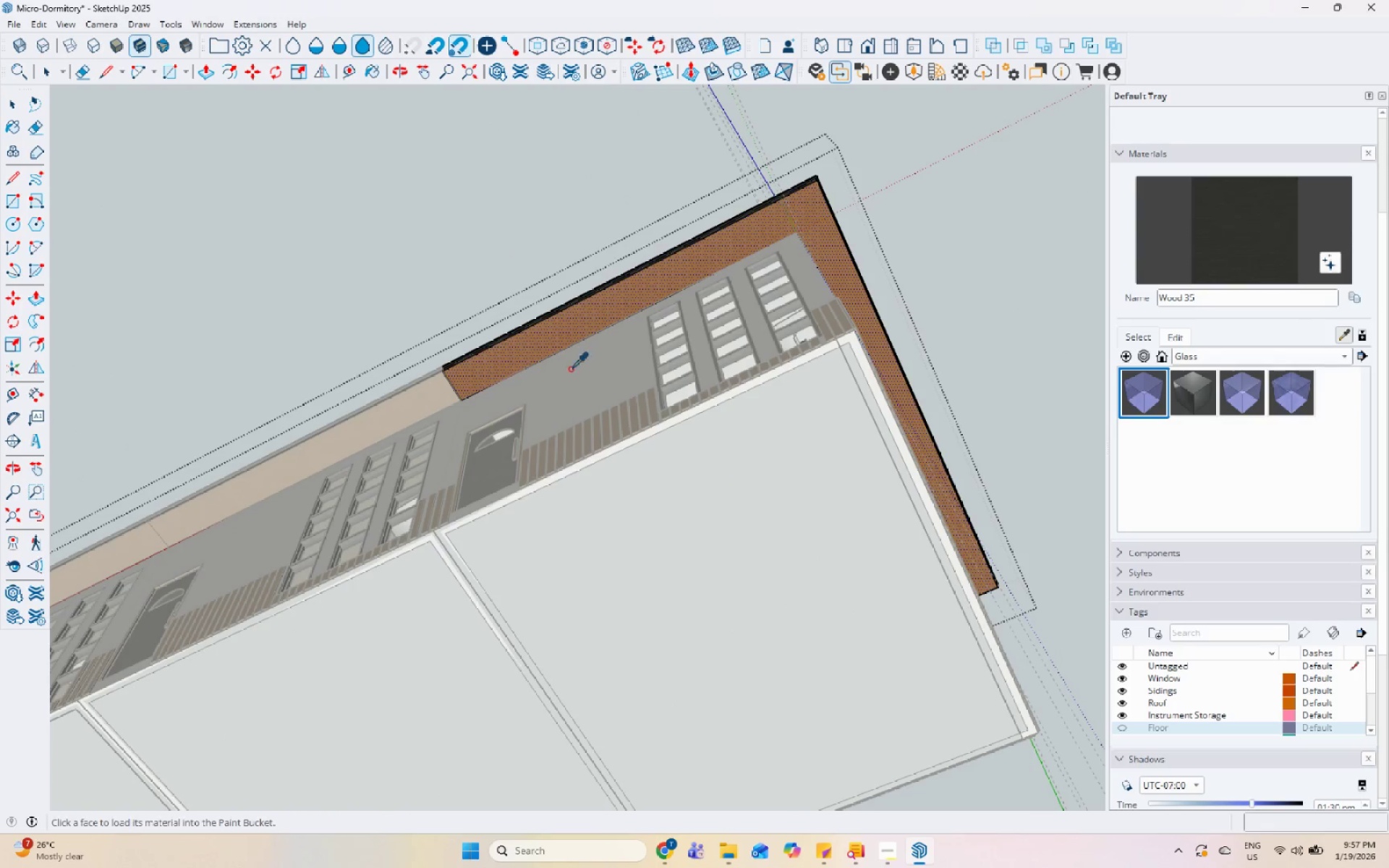 
left_click([412, 391])
 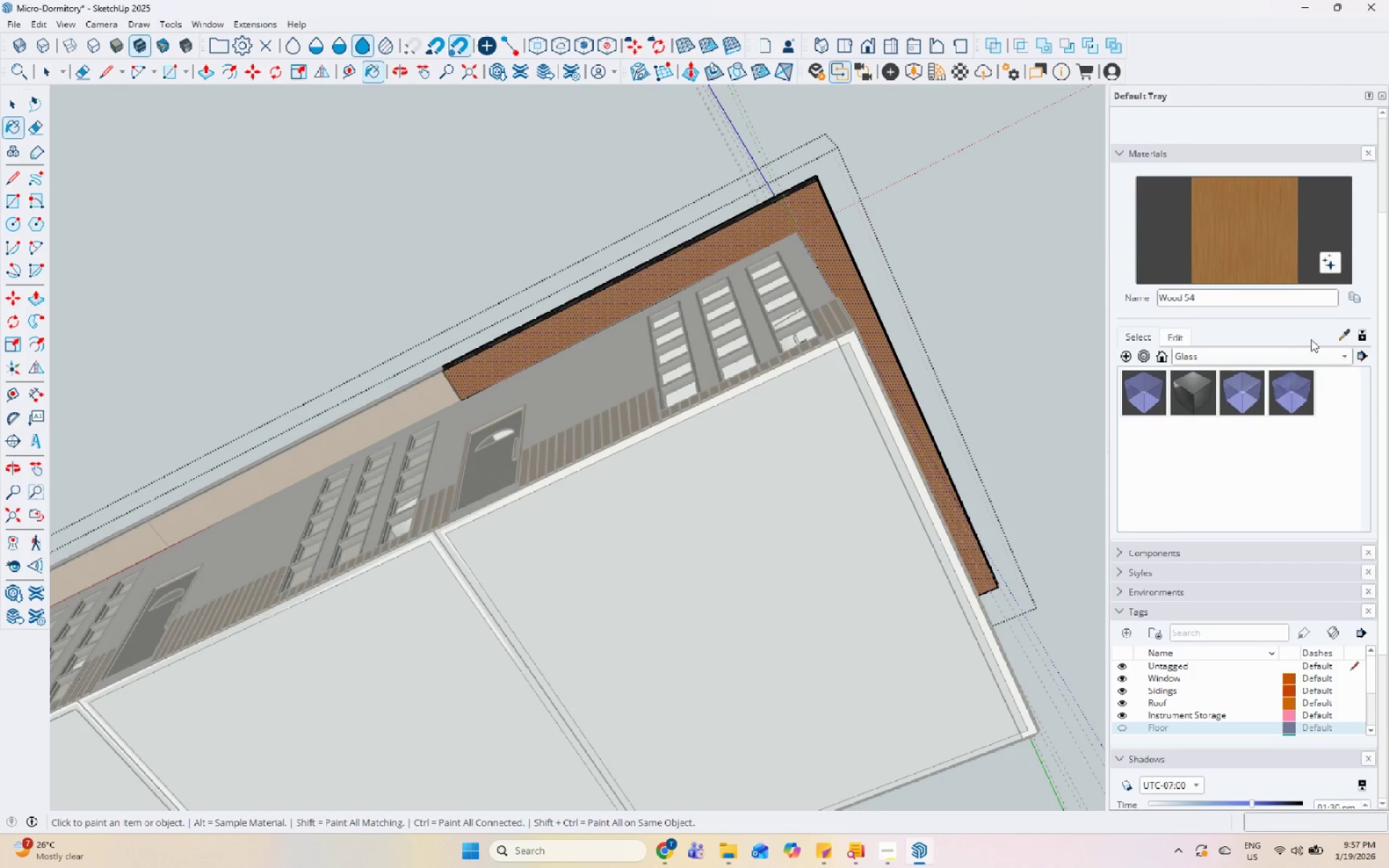 
left_click([1346, 339])
 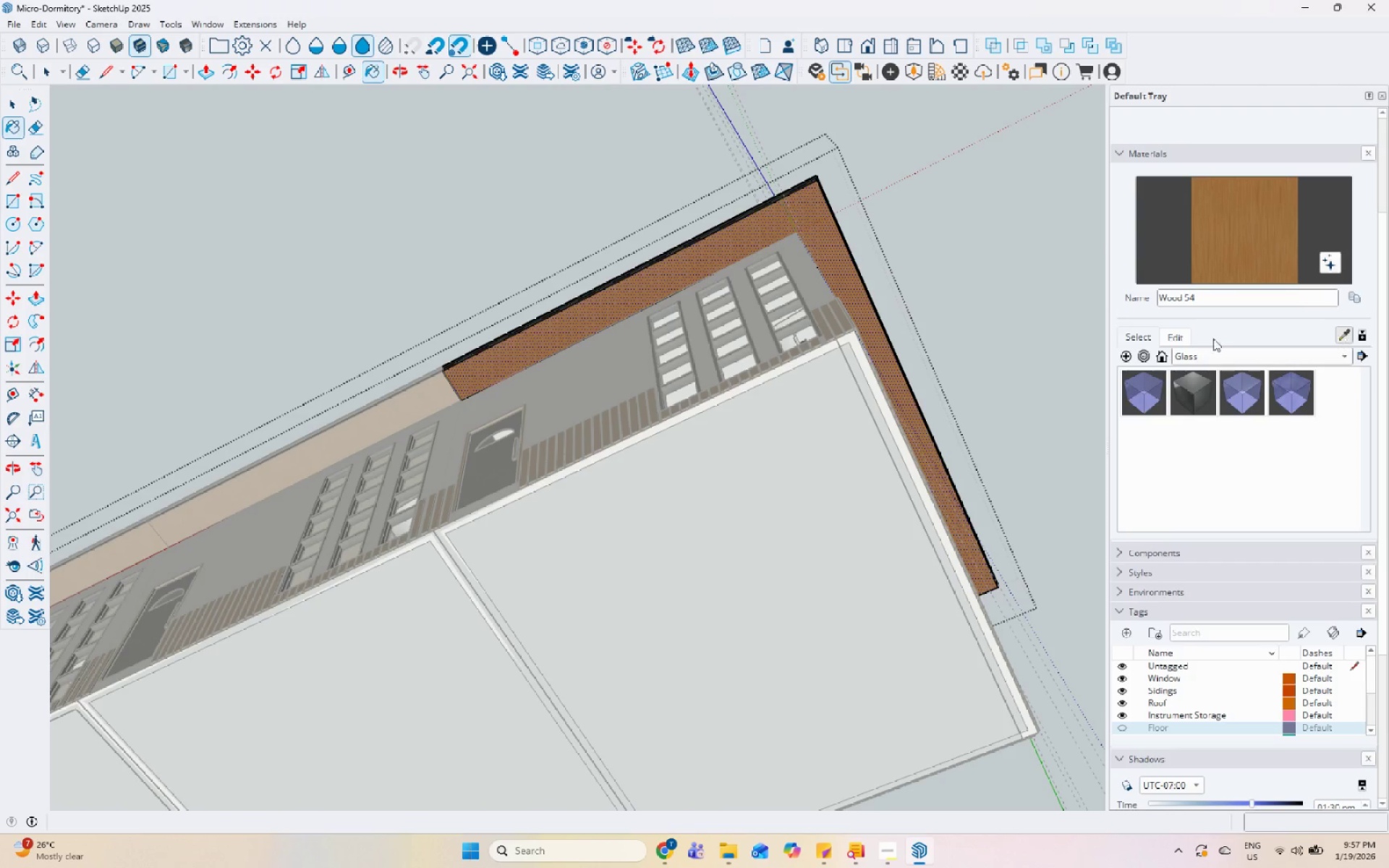 
scroll: coordinate [548, 417], scroll_direction: up, amount: 85.0
 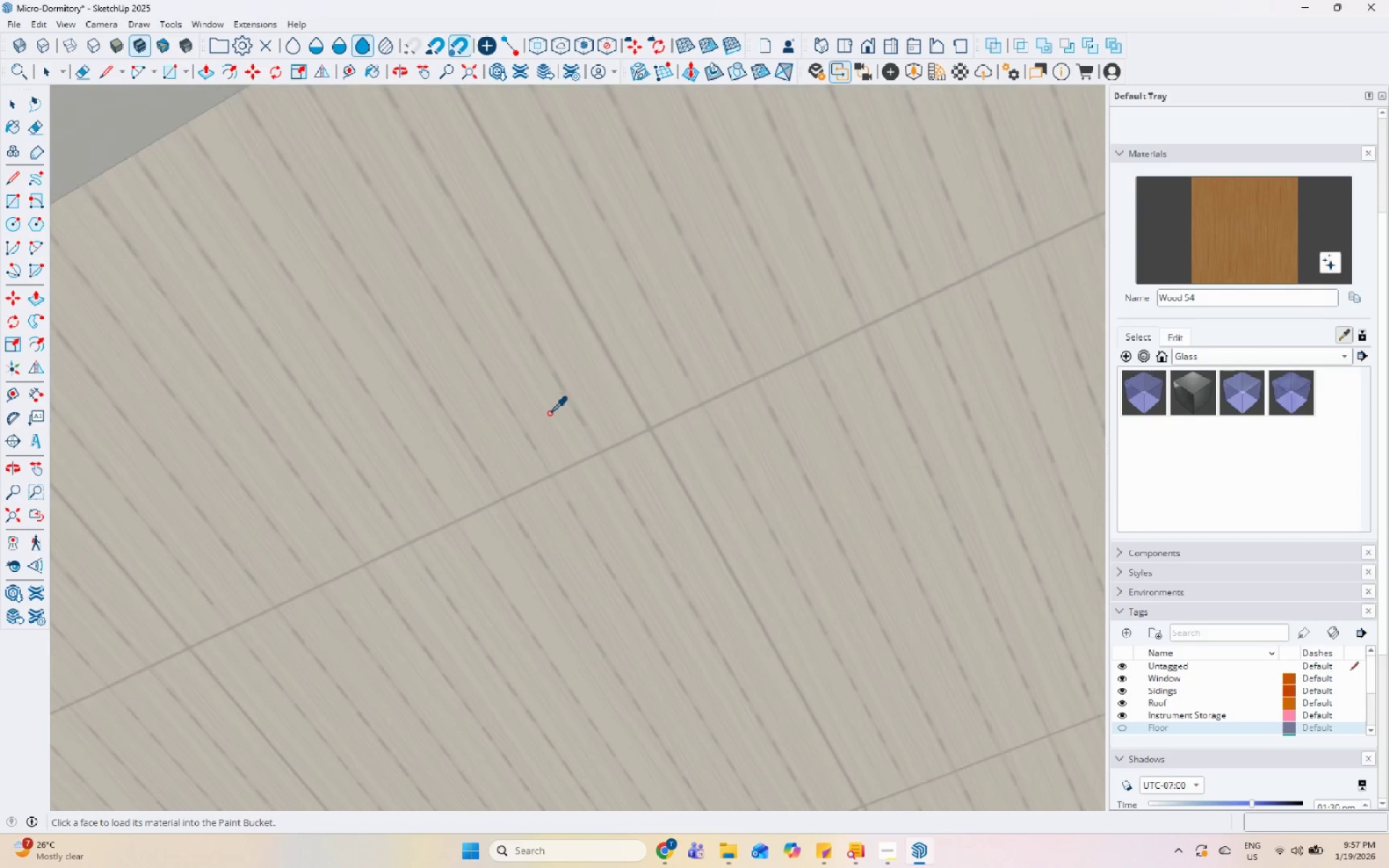 
left_click([549, 413])
 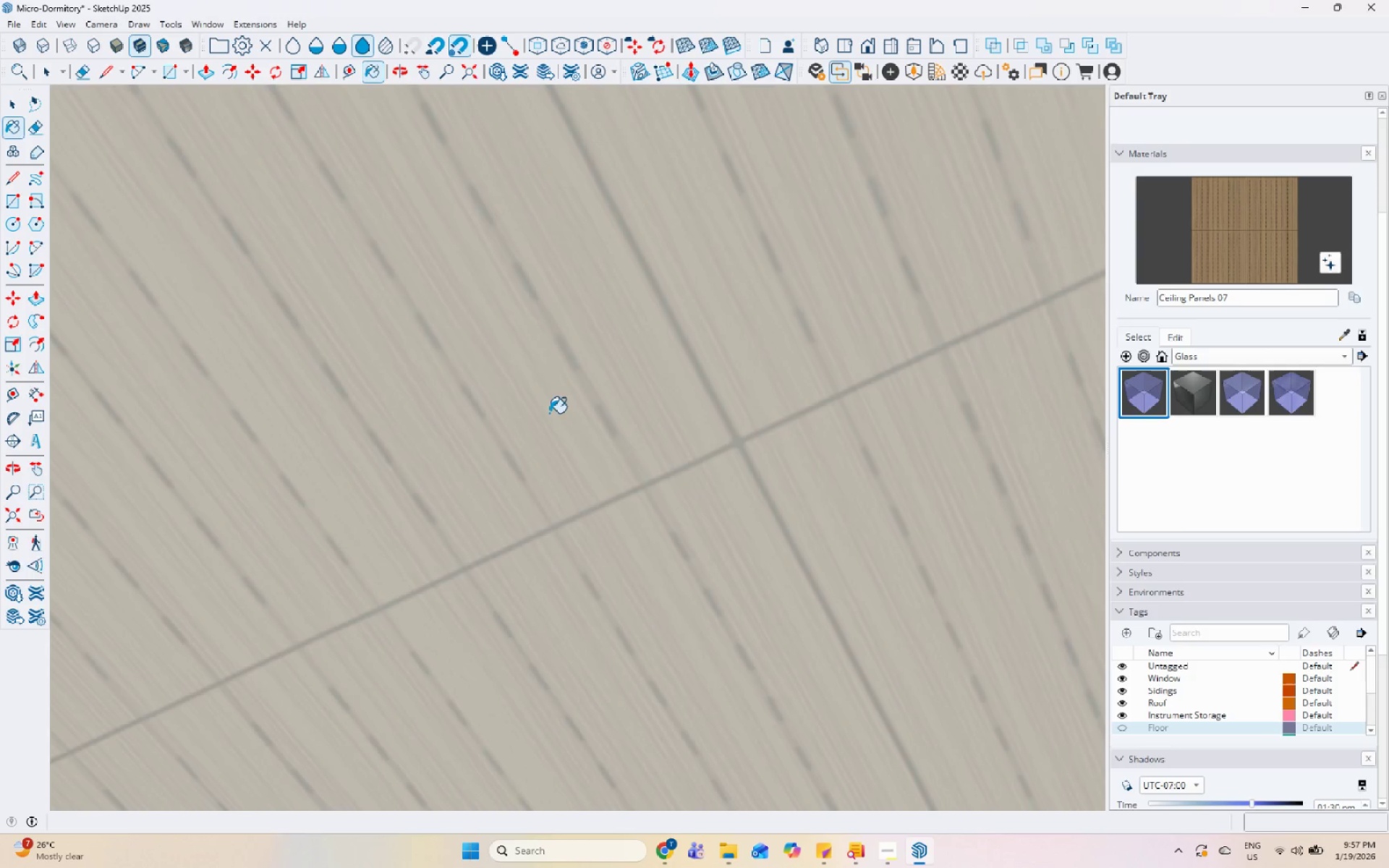 
scroll: coordinate [549, 413], scroll_direction: up, amount: 7.0
 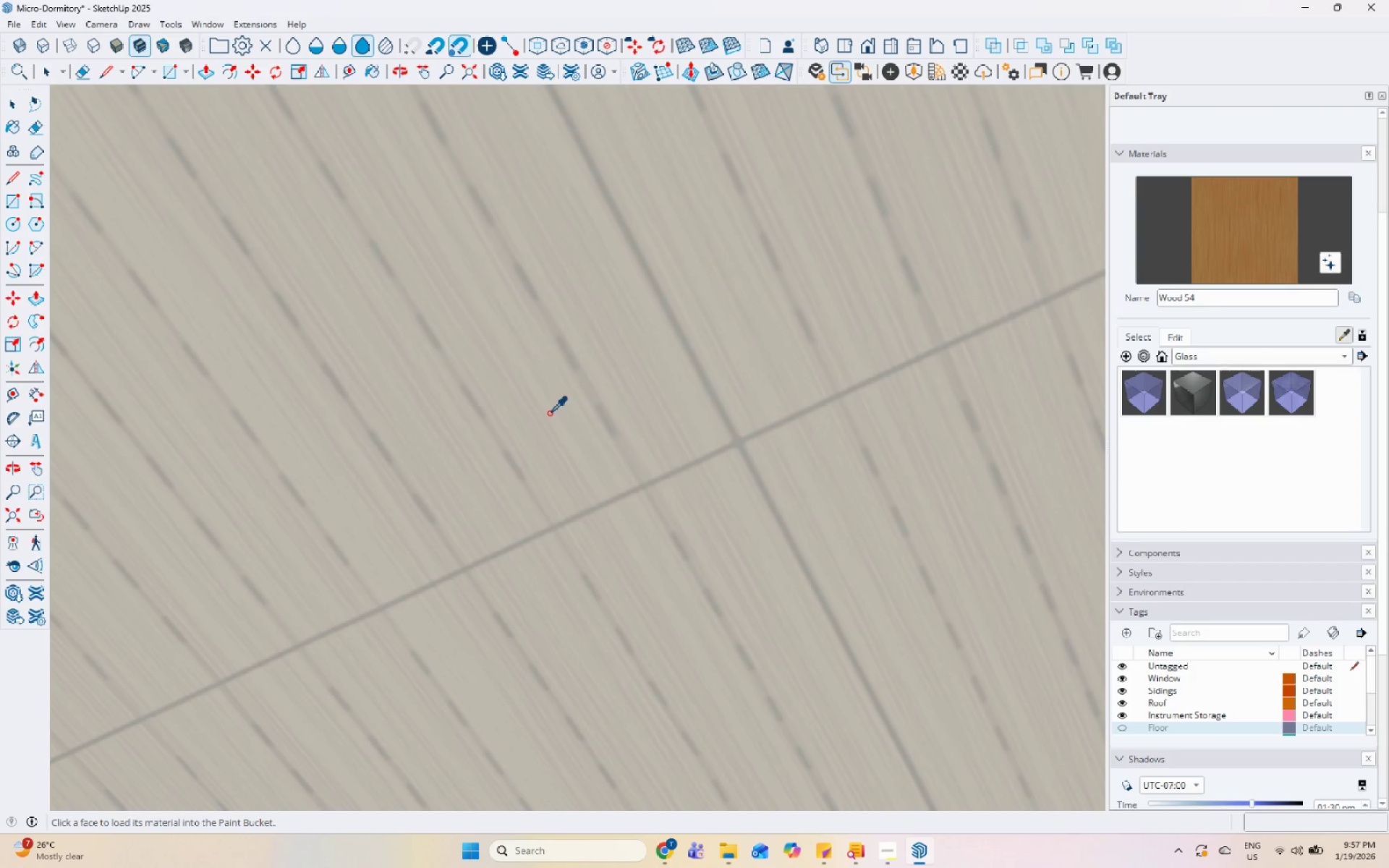 
key(Space)
 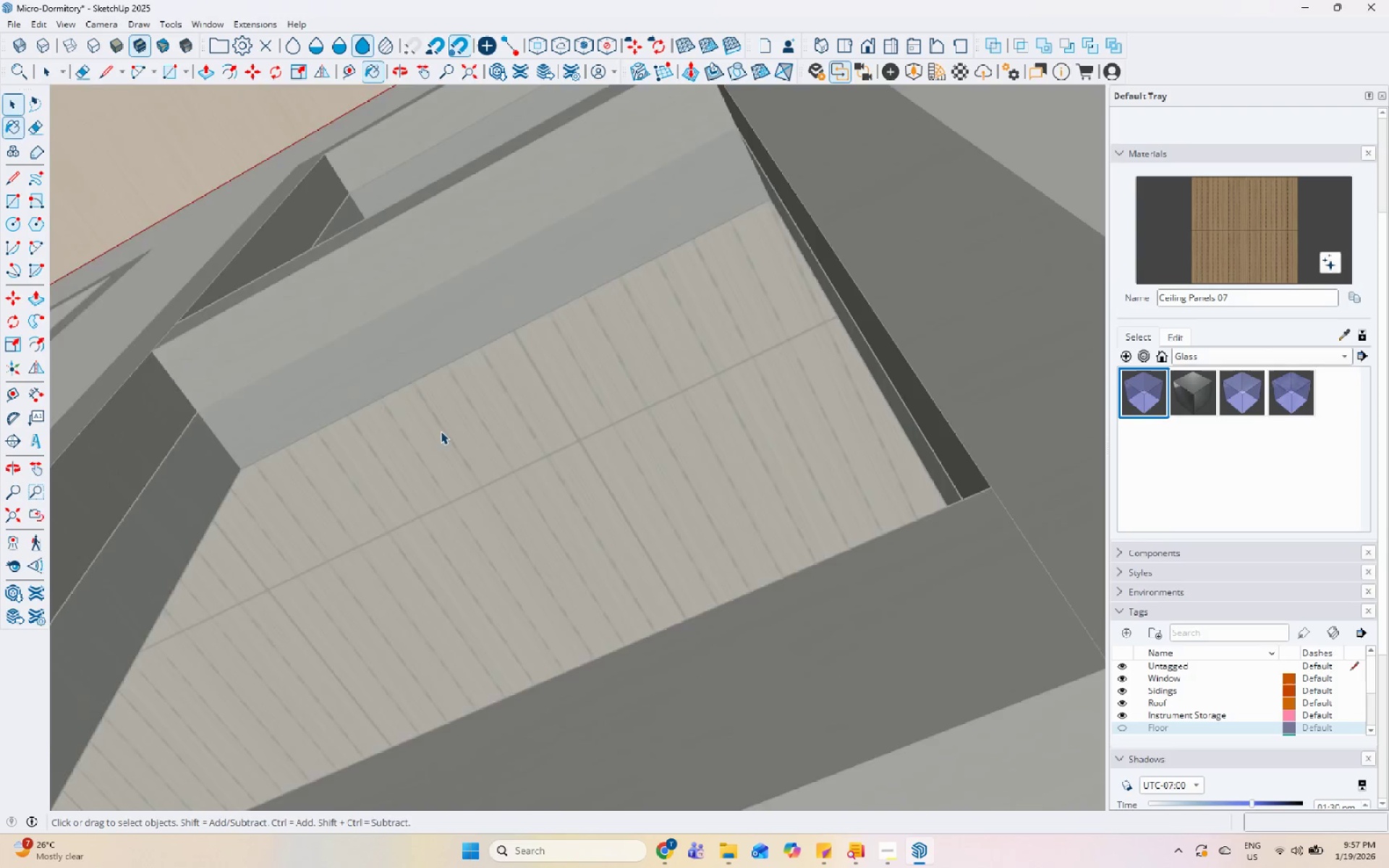 
key(Escape)
 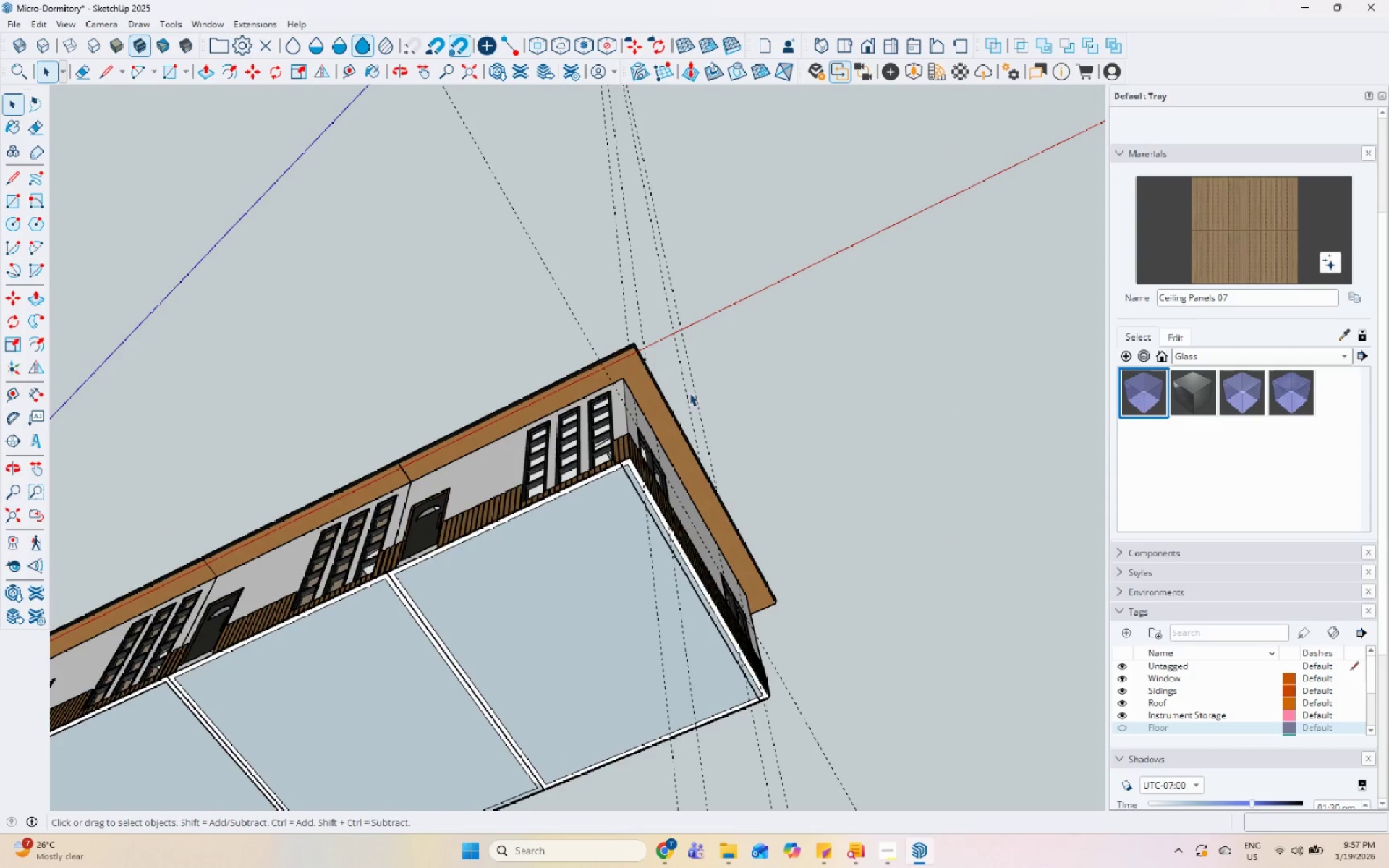 
scroll: coordinate [366, 552], scroll_direction: down, amount: 87.0
 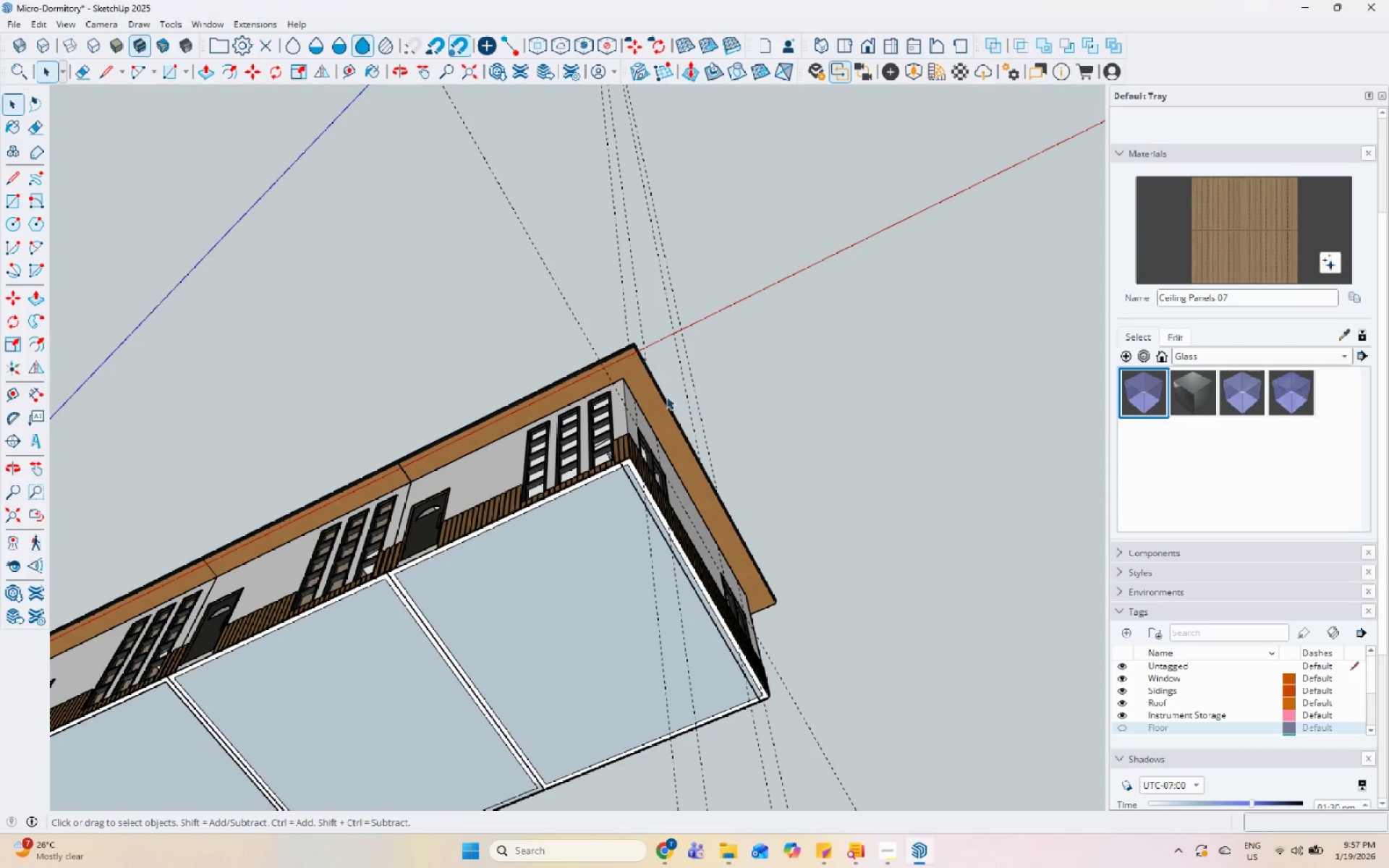 
double_click([656, 396])
 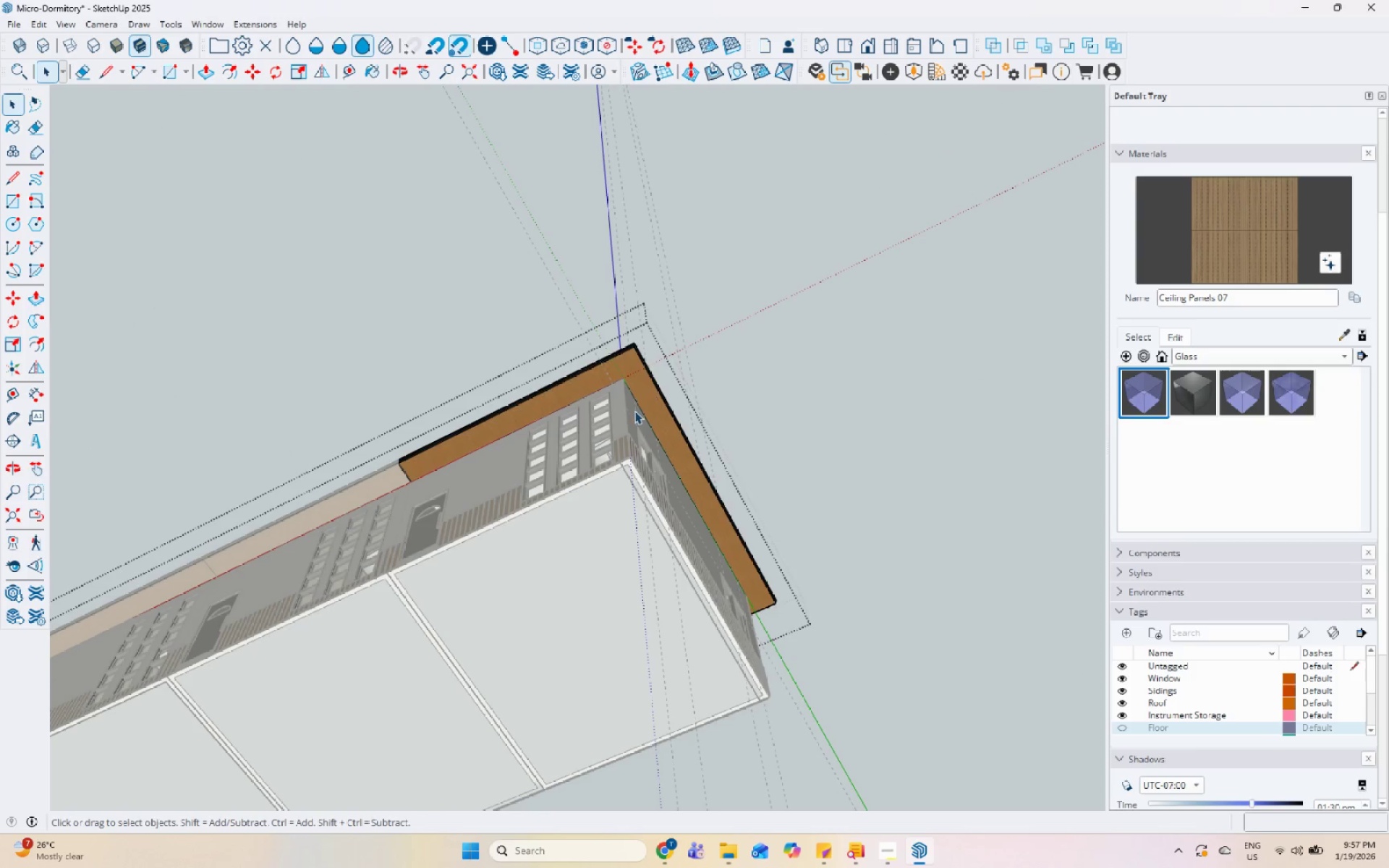 
triple_click([634, 411])
 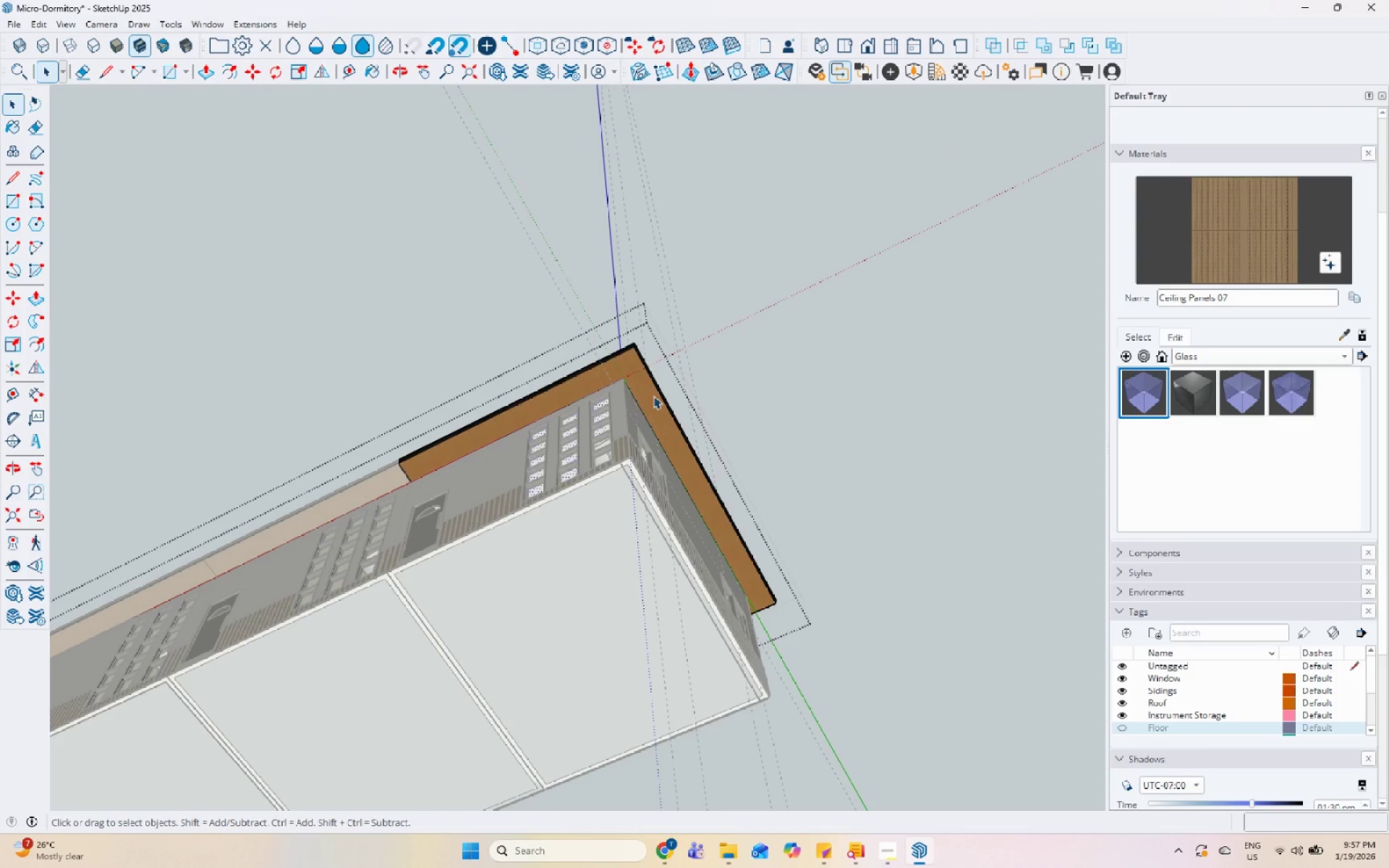 
triple_click([653, 396])
 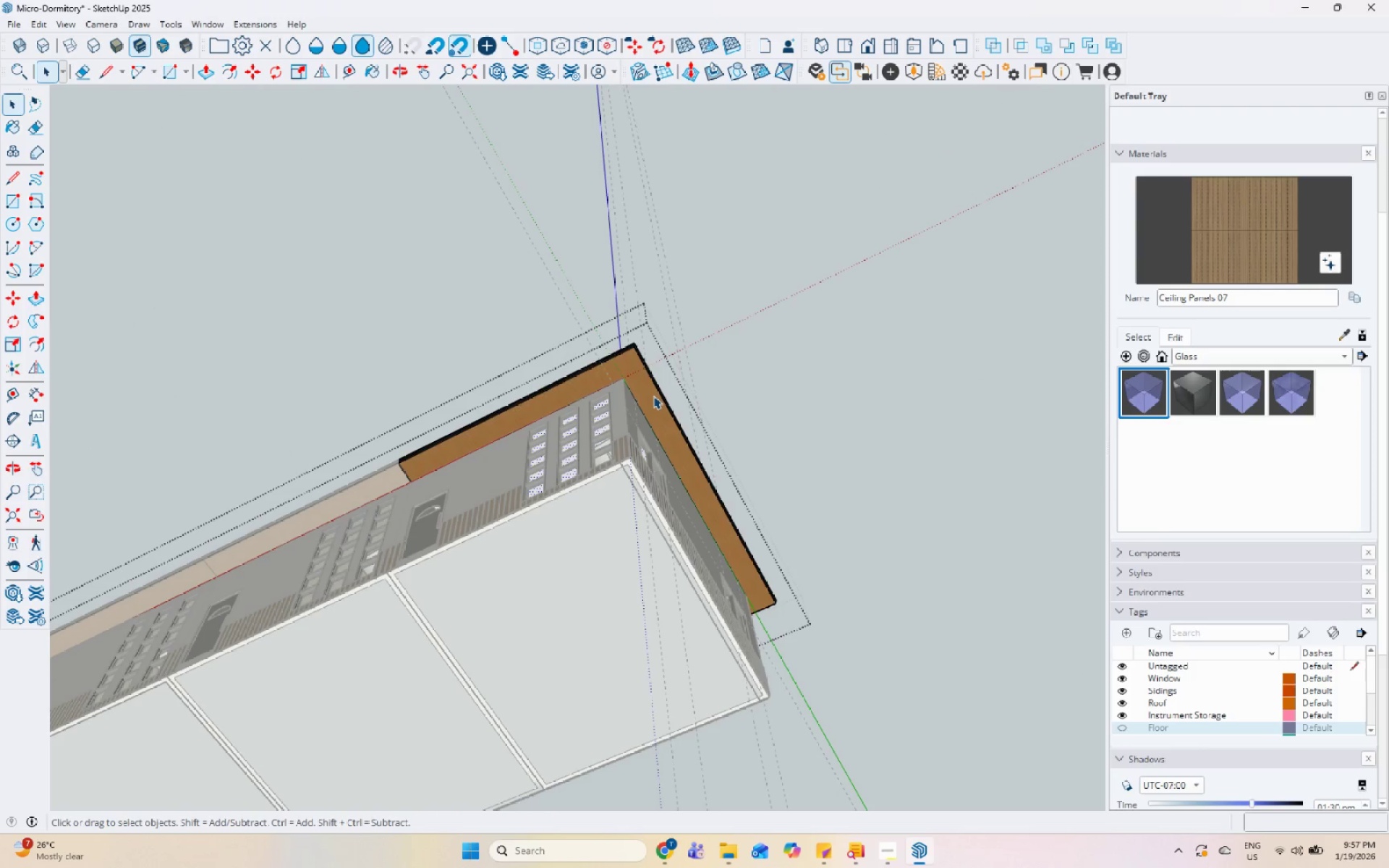 
triple_click([653, 396])
 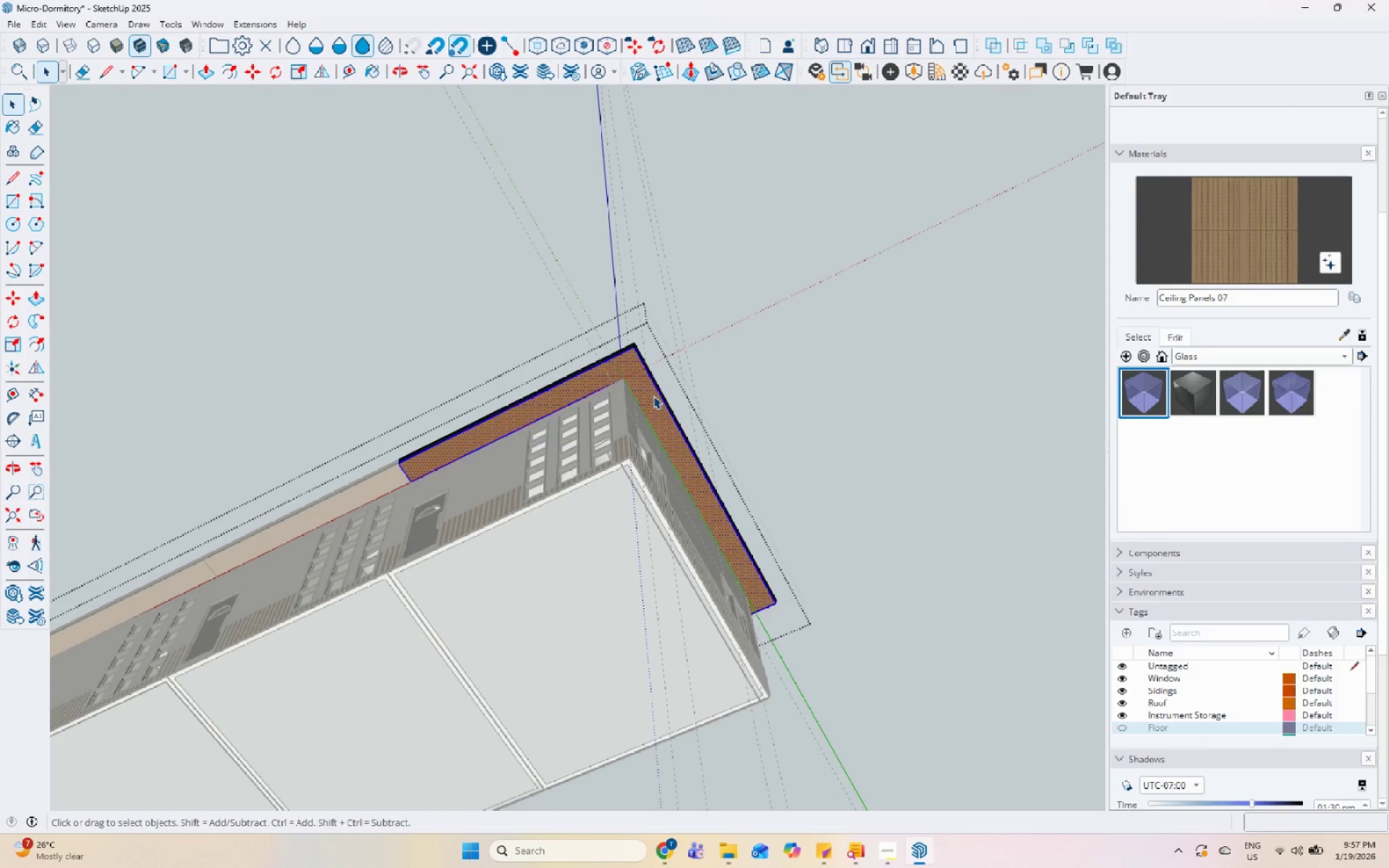 
triple_click([653, 396])
 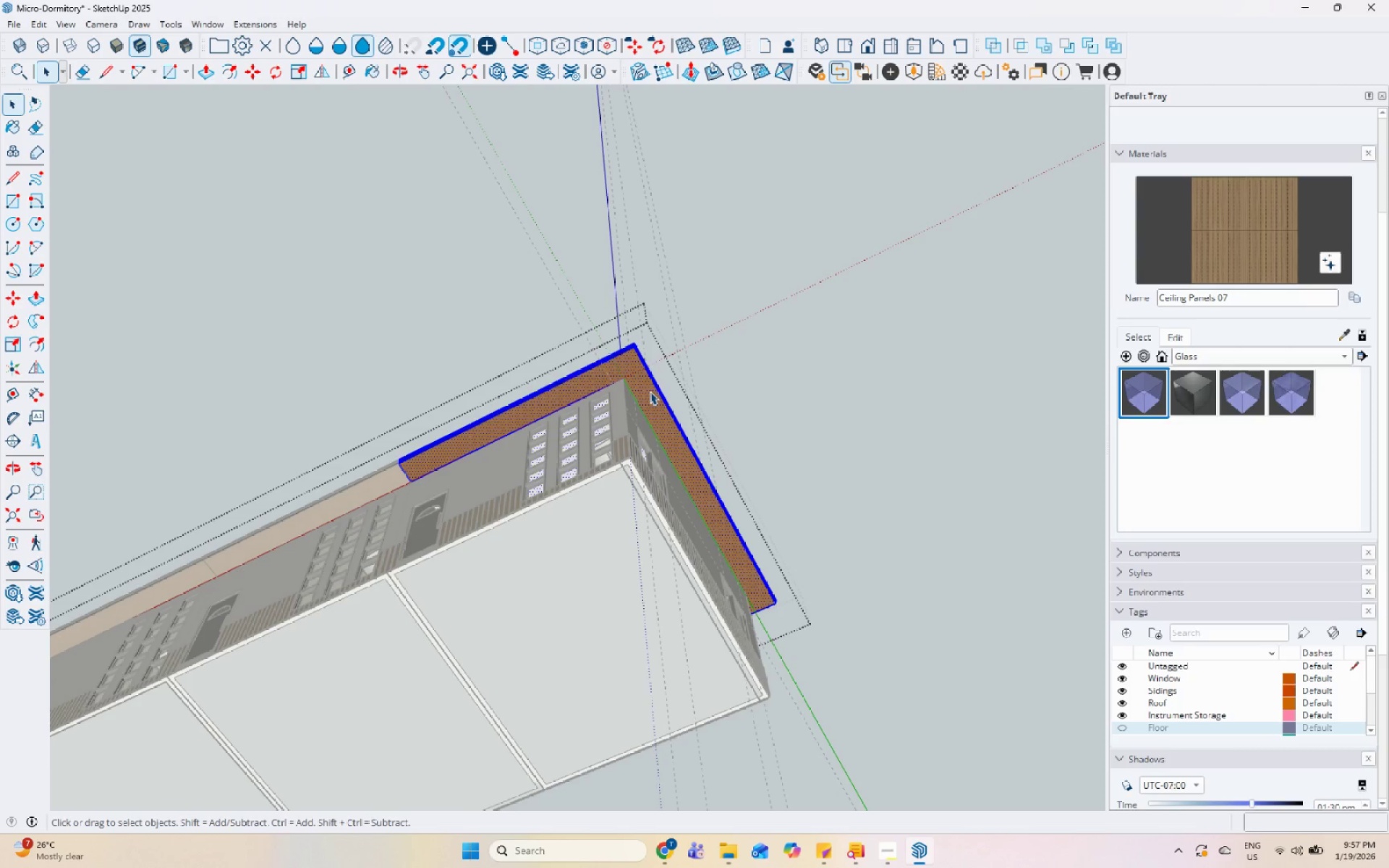 
key(Escape)
 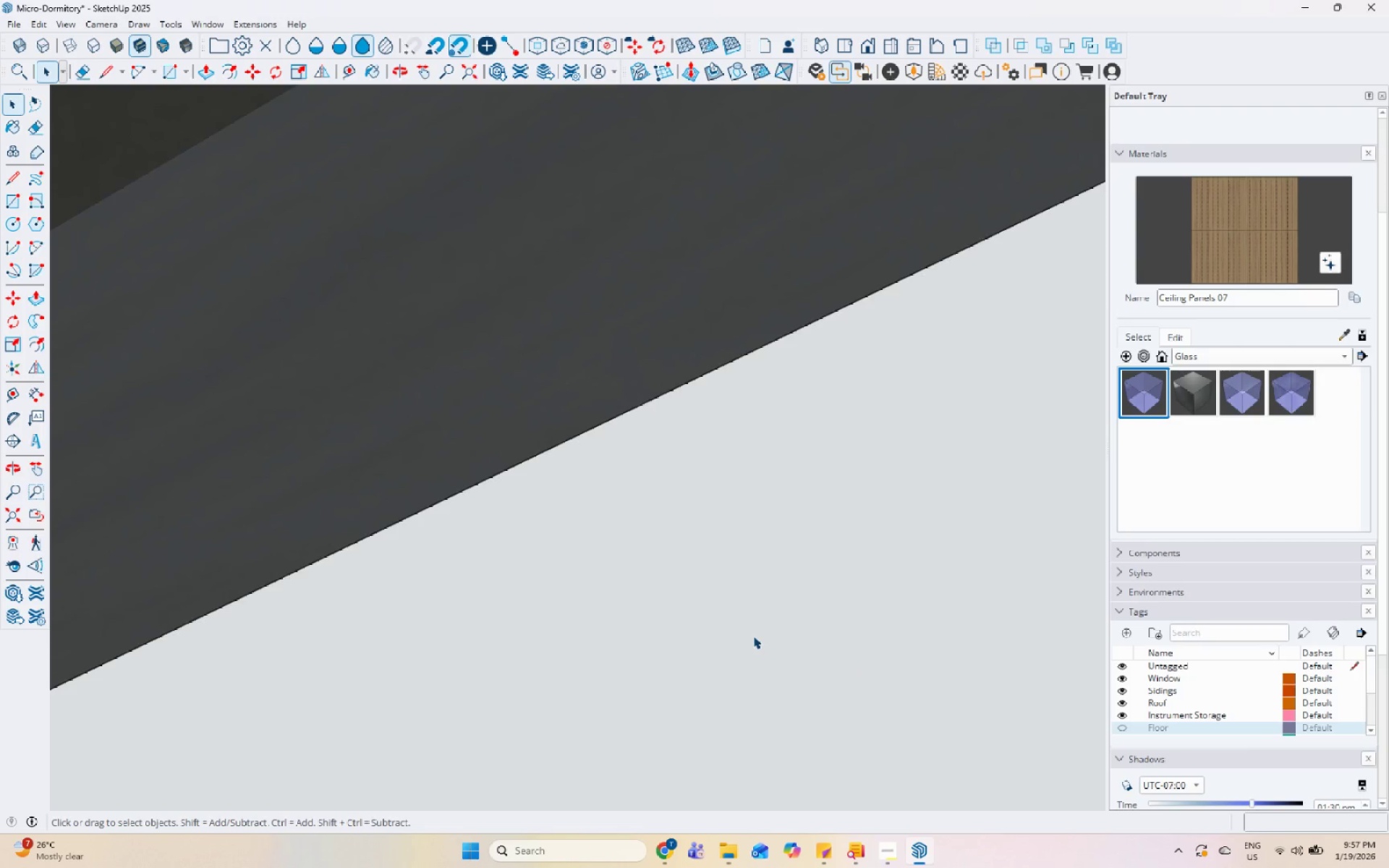 
double_click([640, 490])
 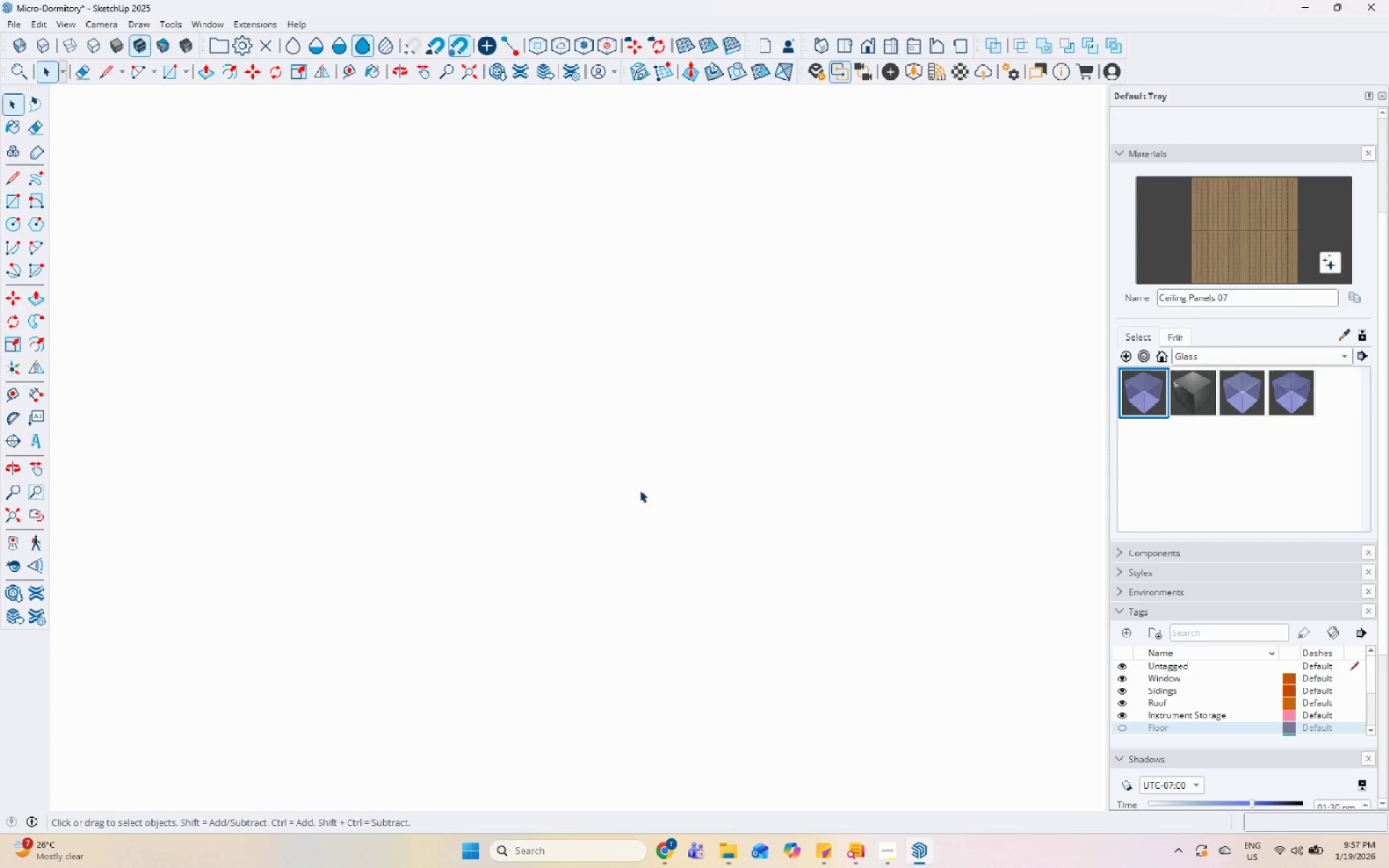 
scroll: coordinate [753, 636], scroll_direction: up, amount: 91.0
 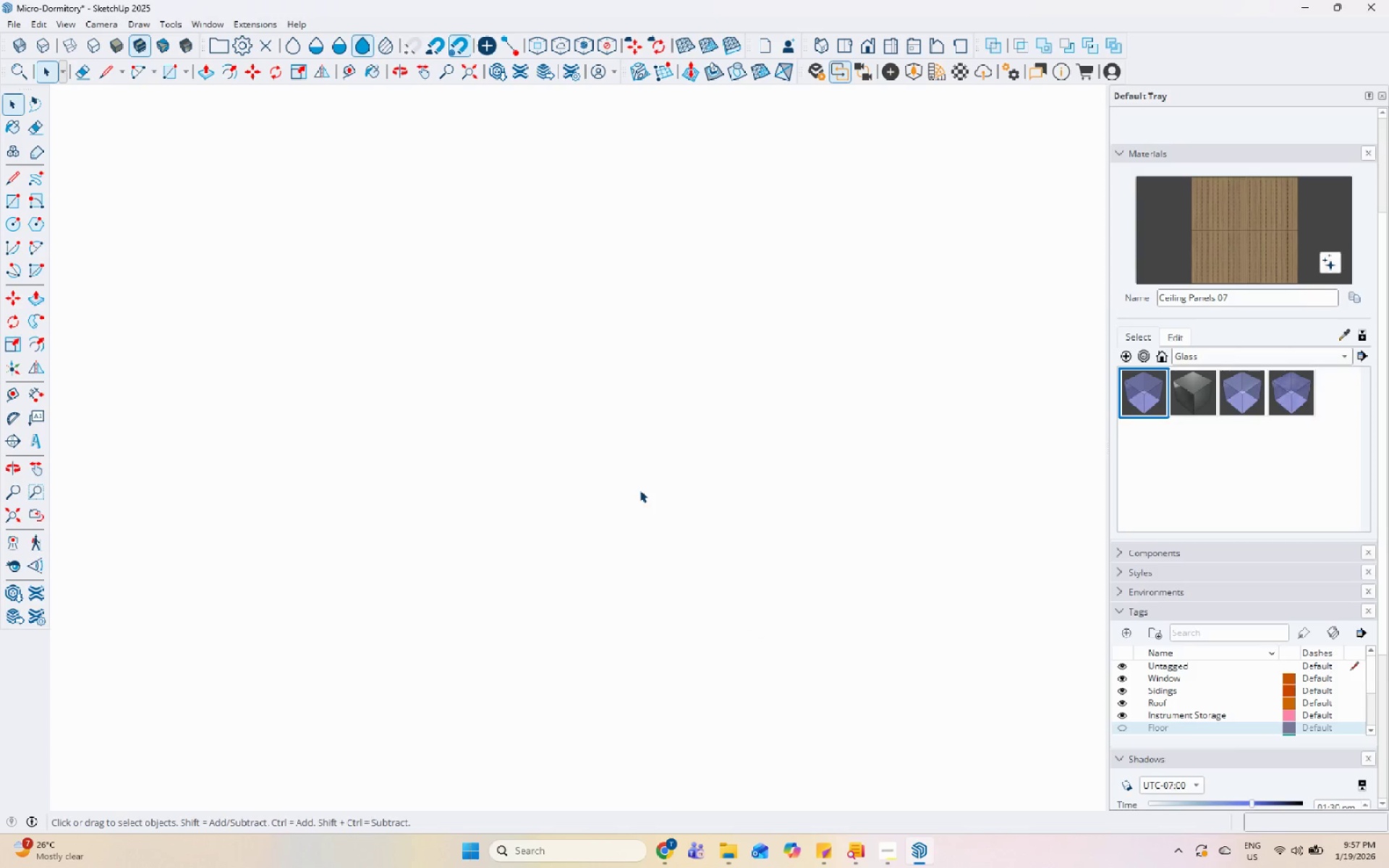 
triple_click([640, 490])
 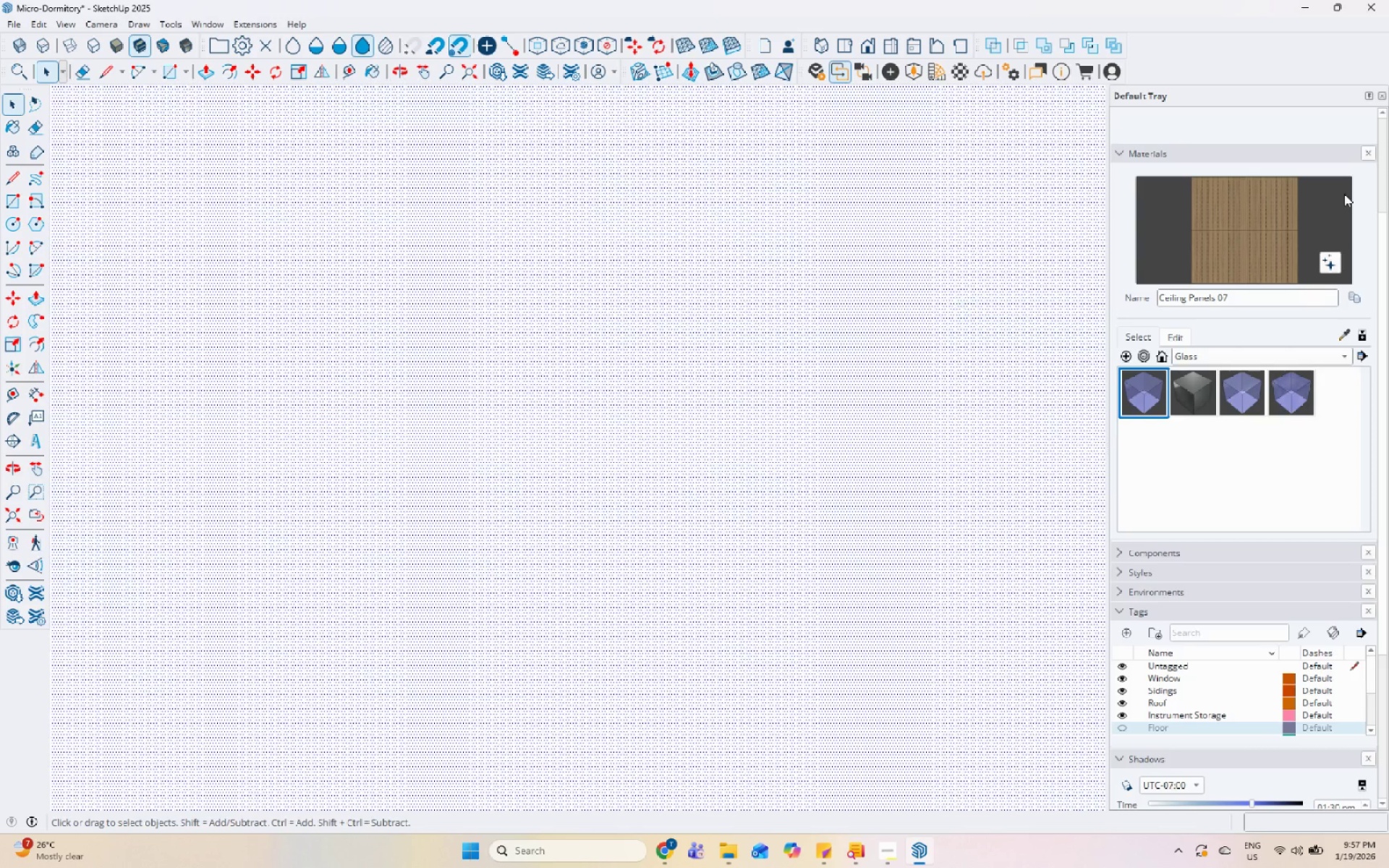 
left_click_drag(start_coordinate=[1239, 246], to_coordinate=[1224, 252])
 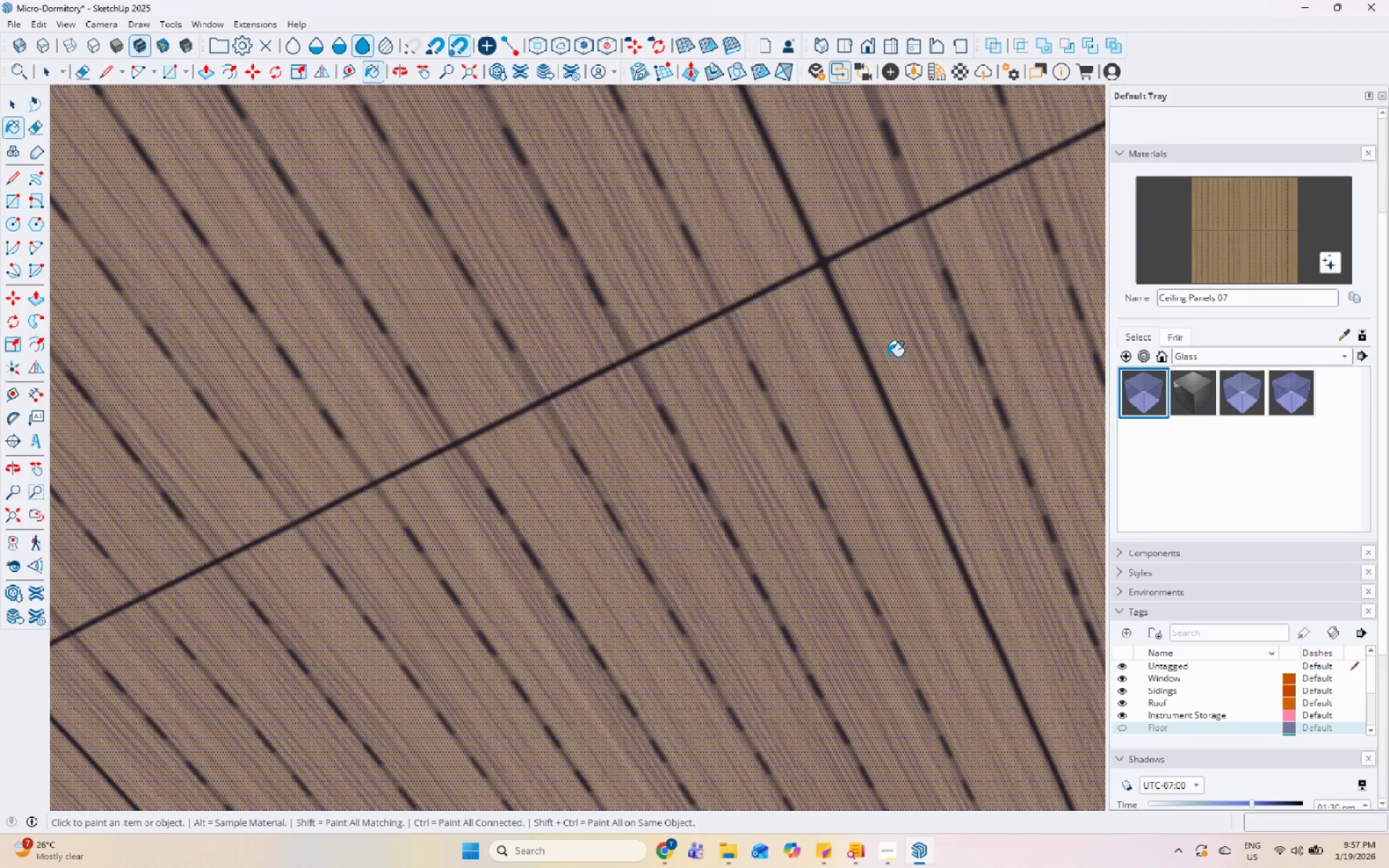 
key(Space)
 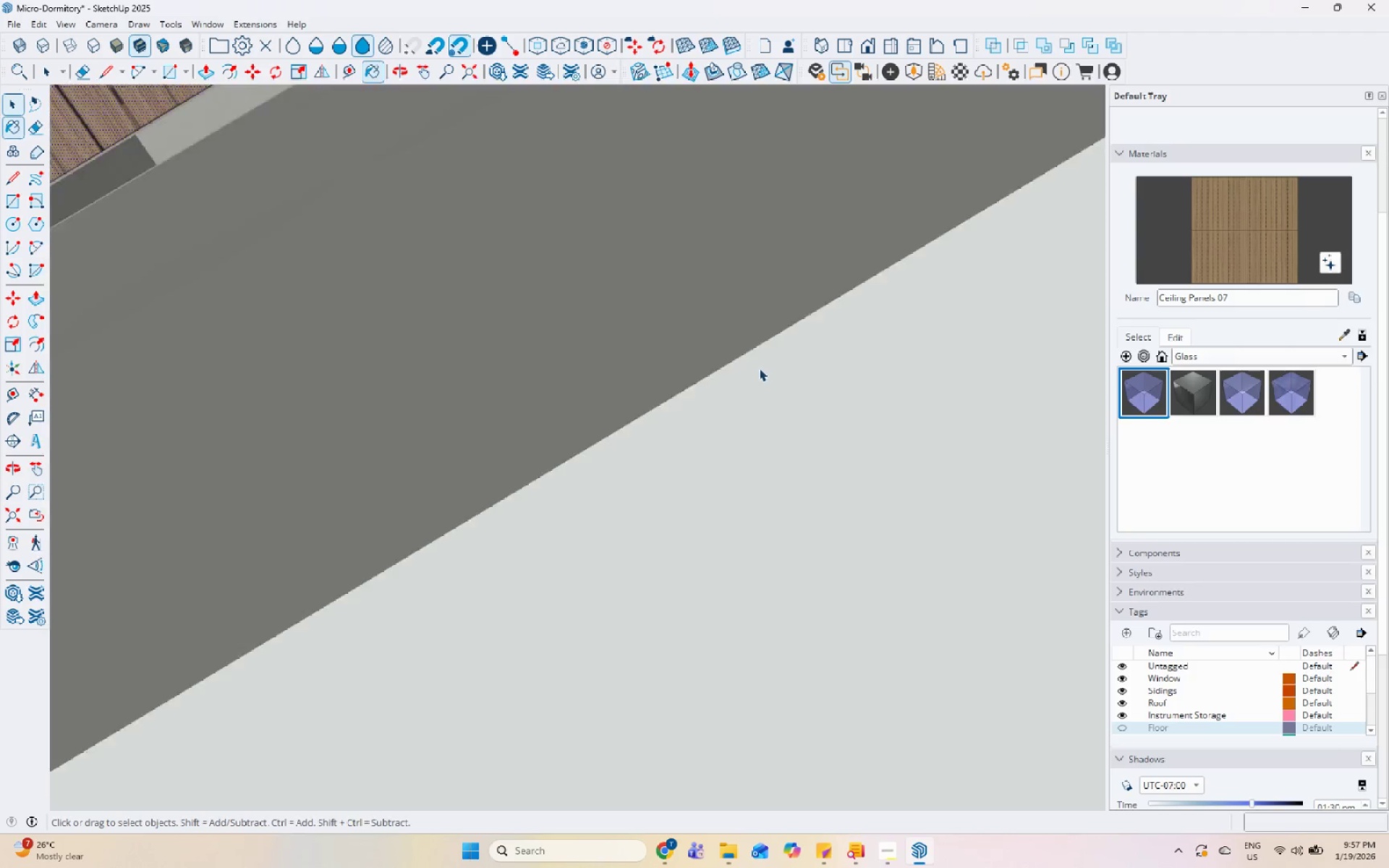 
key(Escape)
 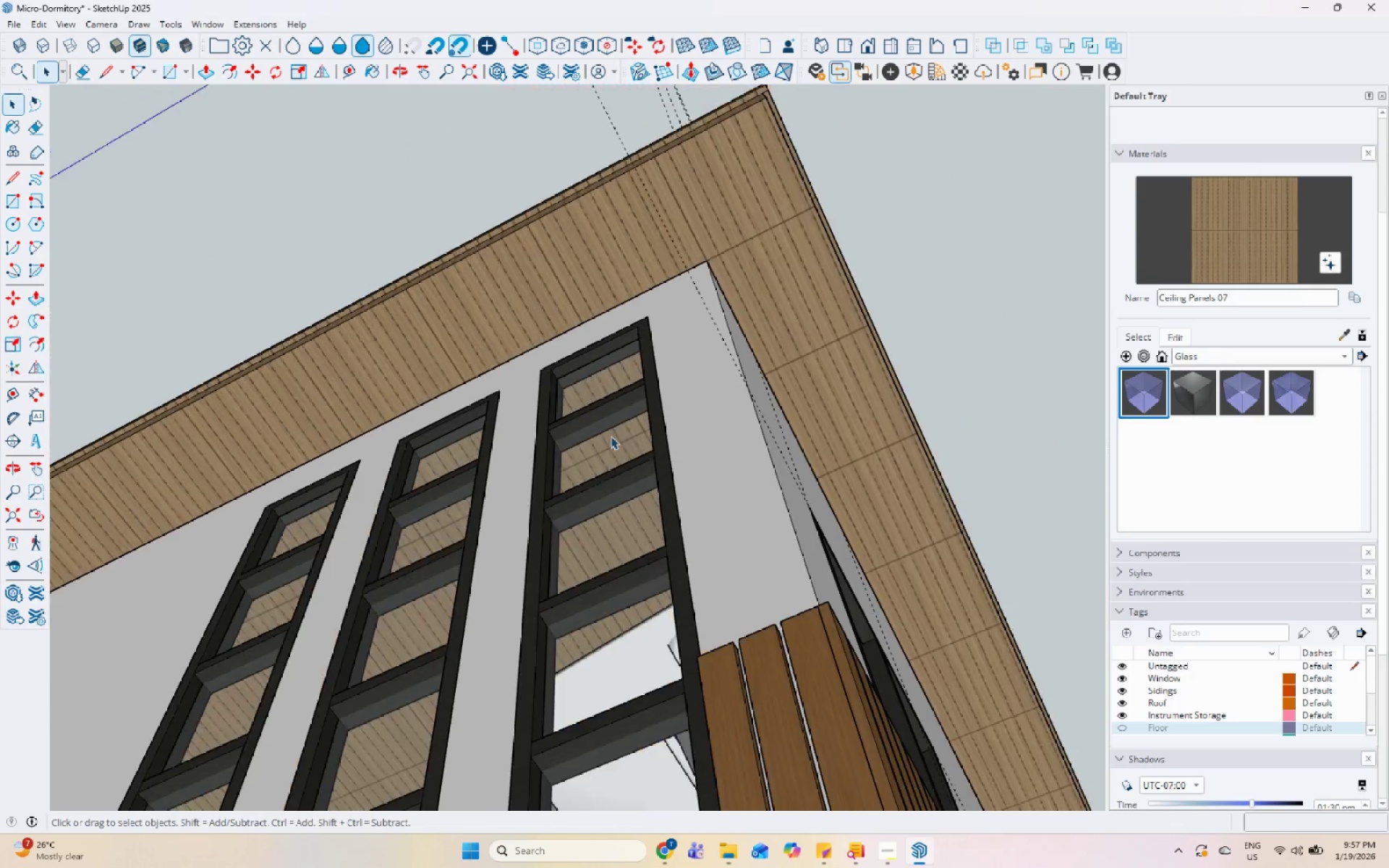 
scroll: coordinate [713, 459], scroll_direction: down, amount: 127.0
 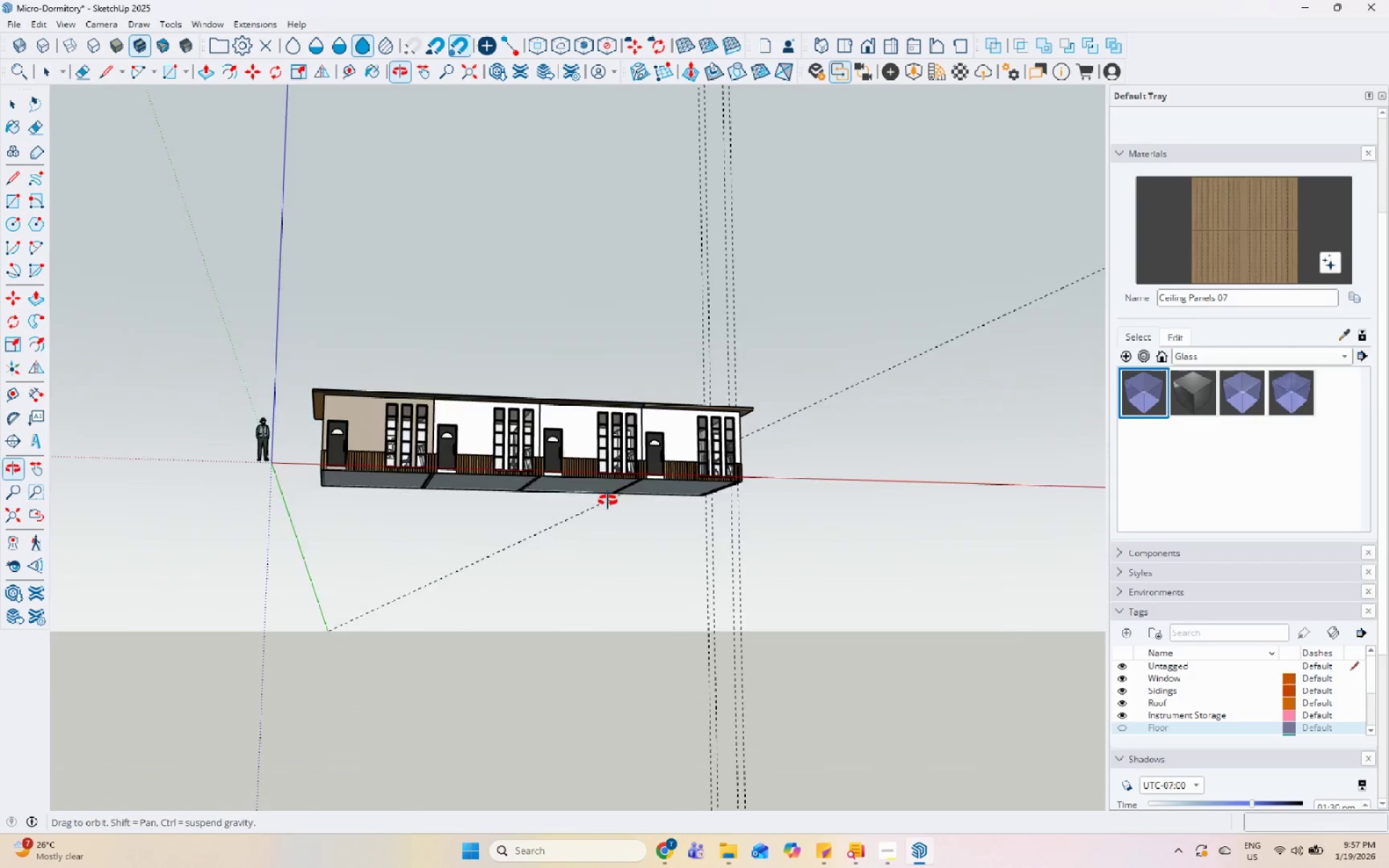 
scroll: coordinate [677, 333], scroll_direction: up, amount: 29.0
 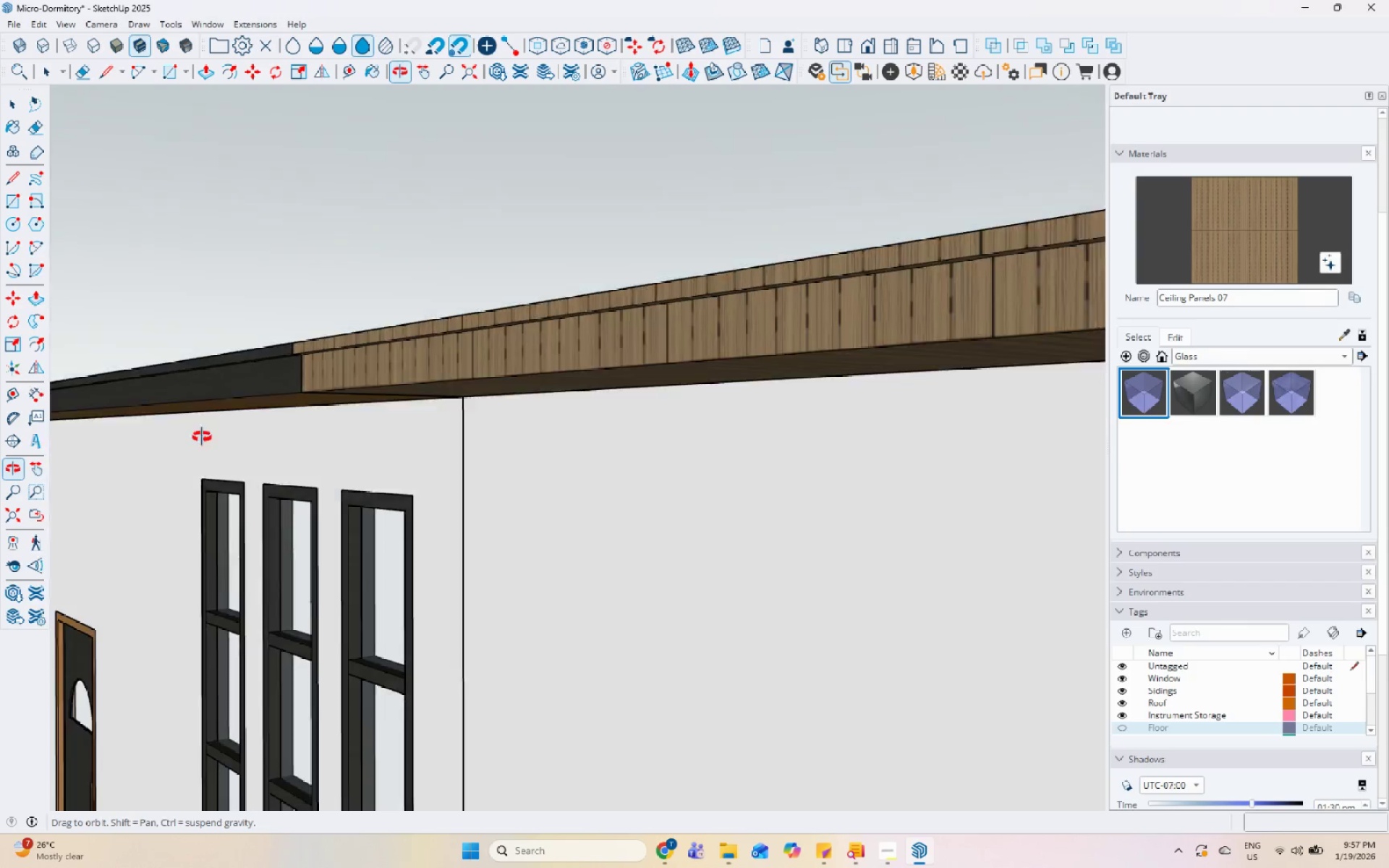 
scroll: coordinate [496, 491], scroll_direction: down, amount: 9.0
 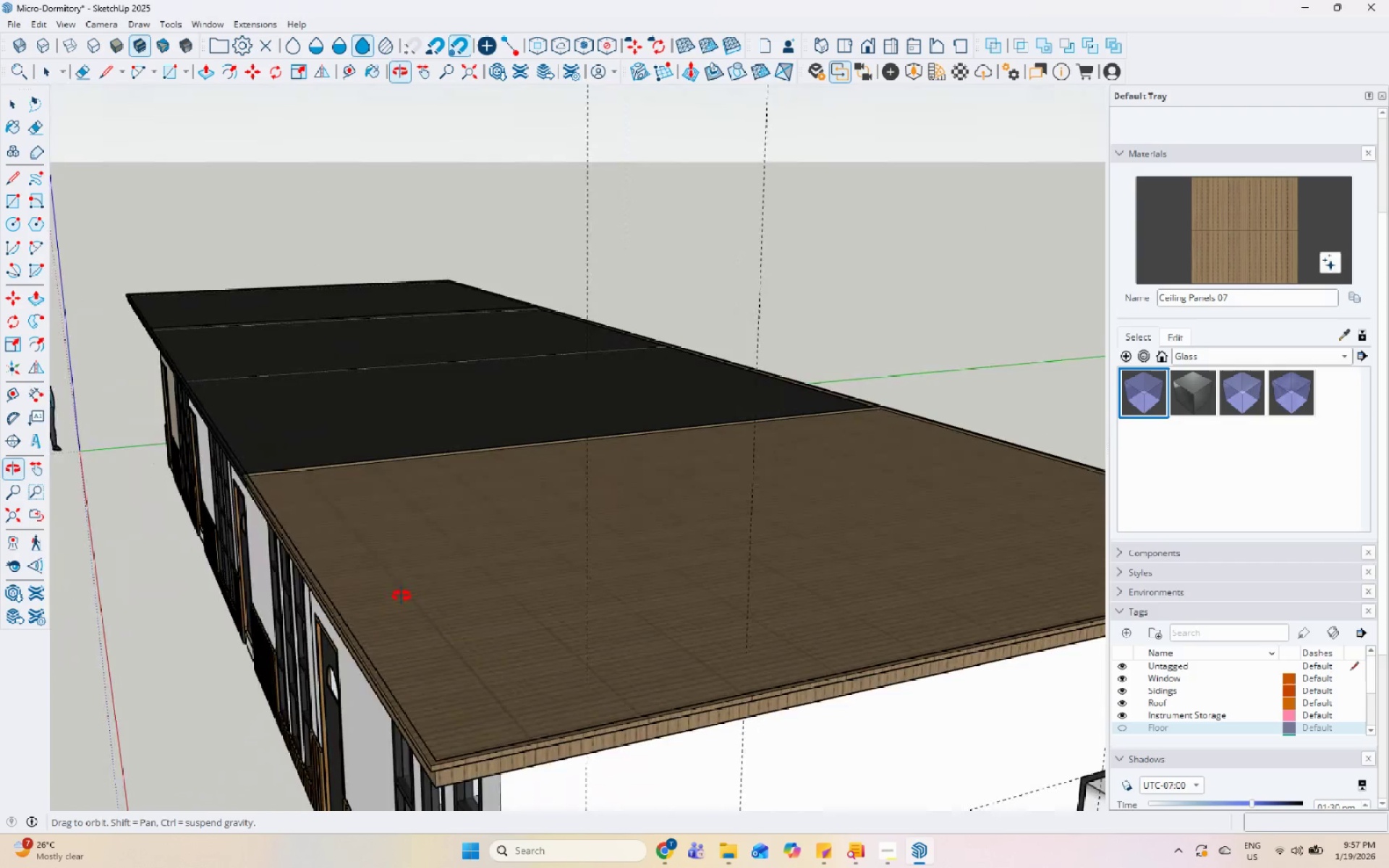 
key(Control+Z)
 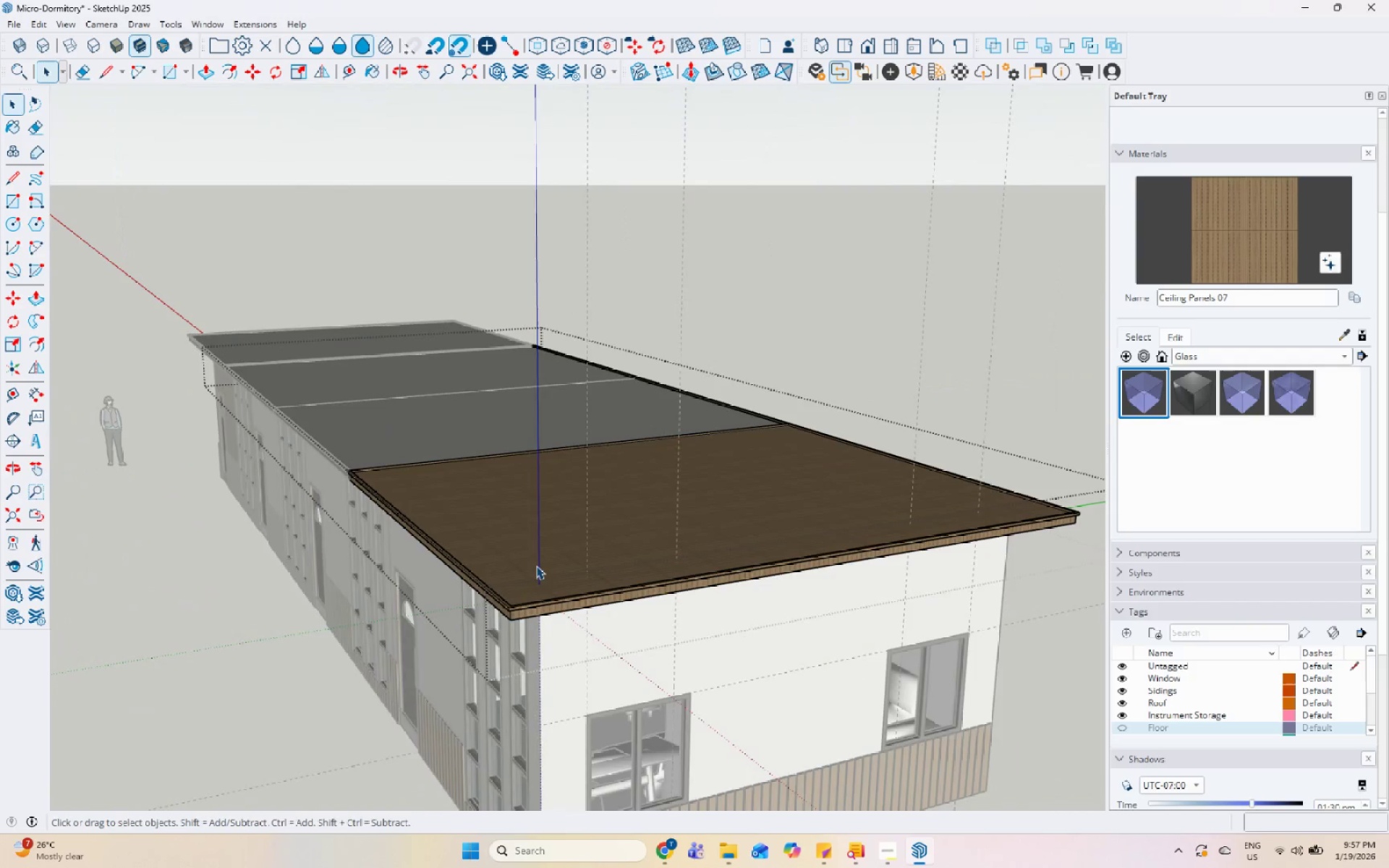 
scroll: coordinate [564, 461], scroll_direction: down, amount: 4.0
 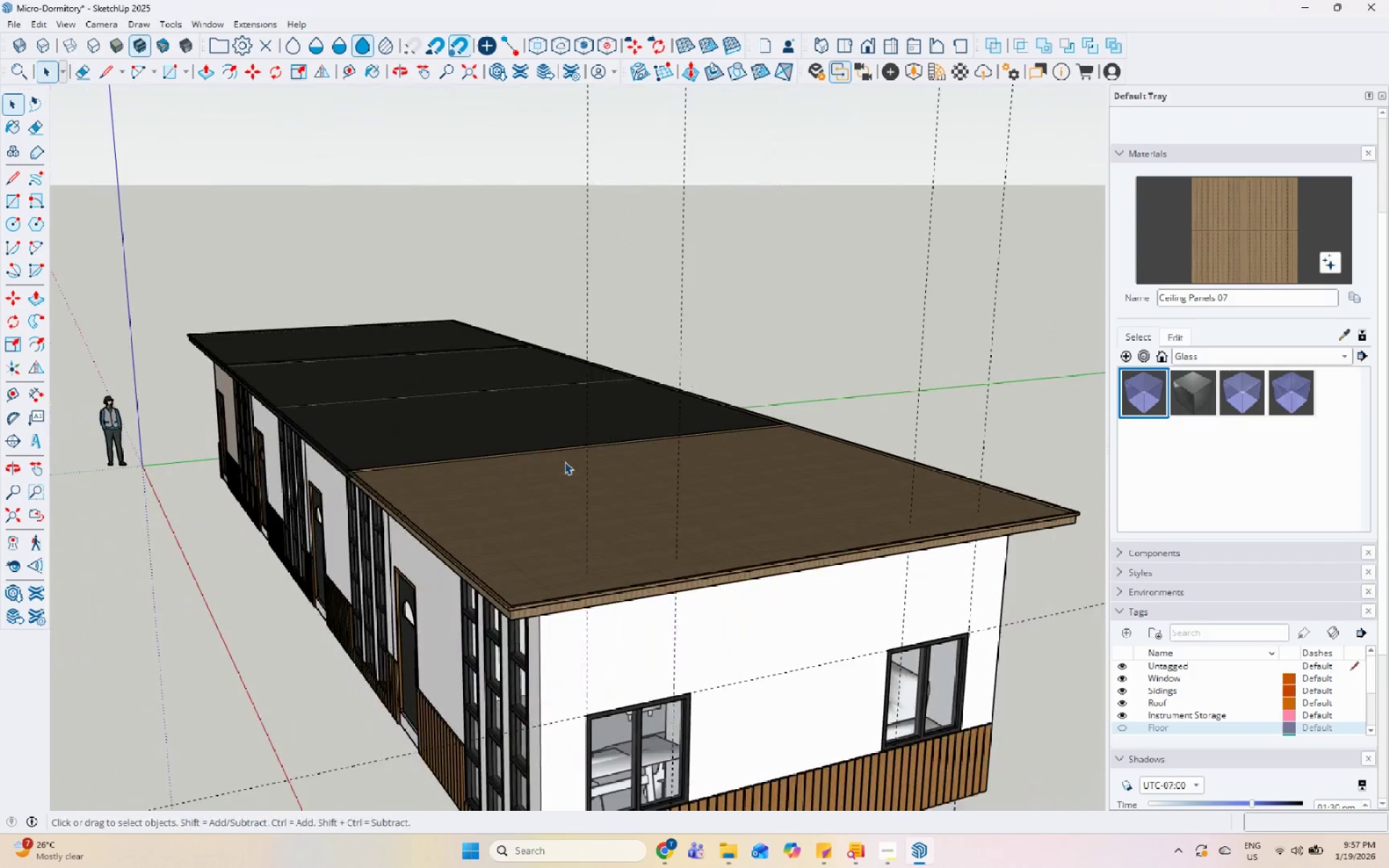 
key(Control+Z)
 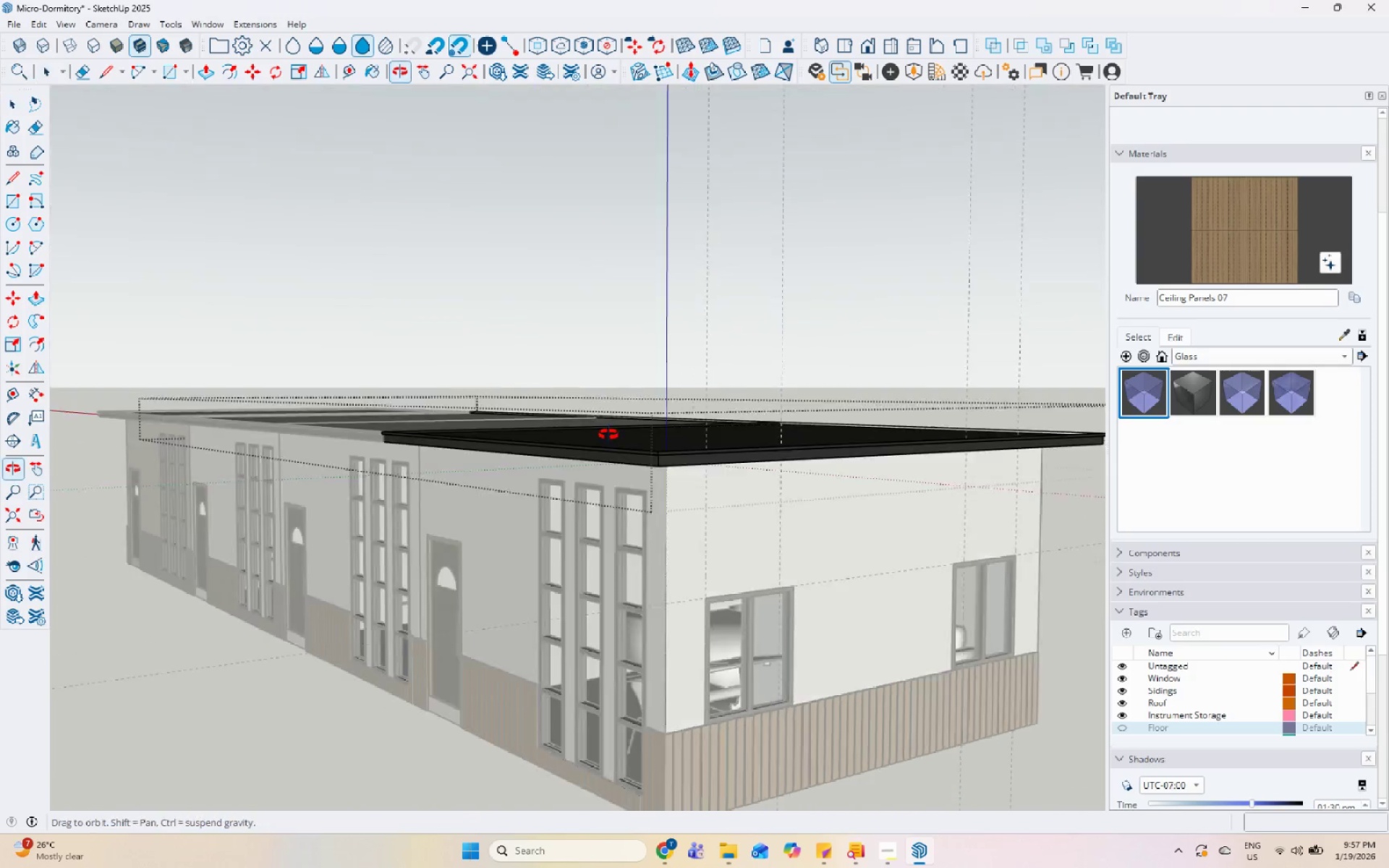 
key(Space)
 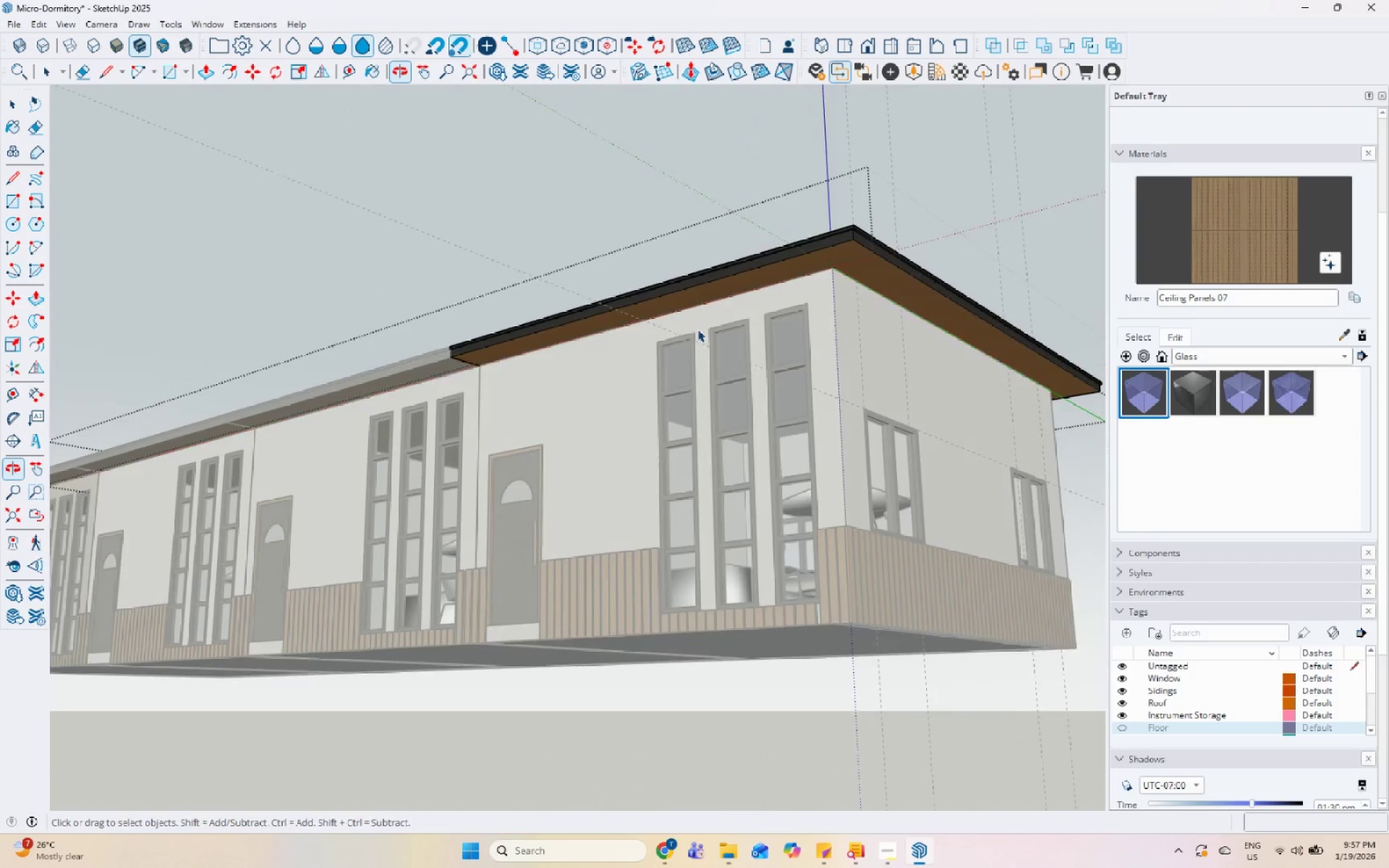 
scroll: coordinate [697, 327], scroll_direction: up, amount: 1.0
 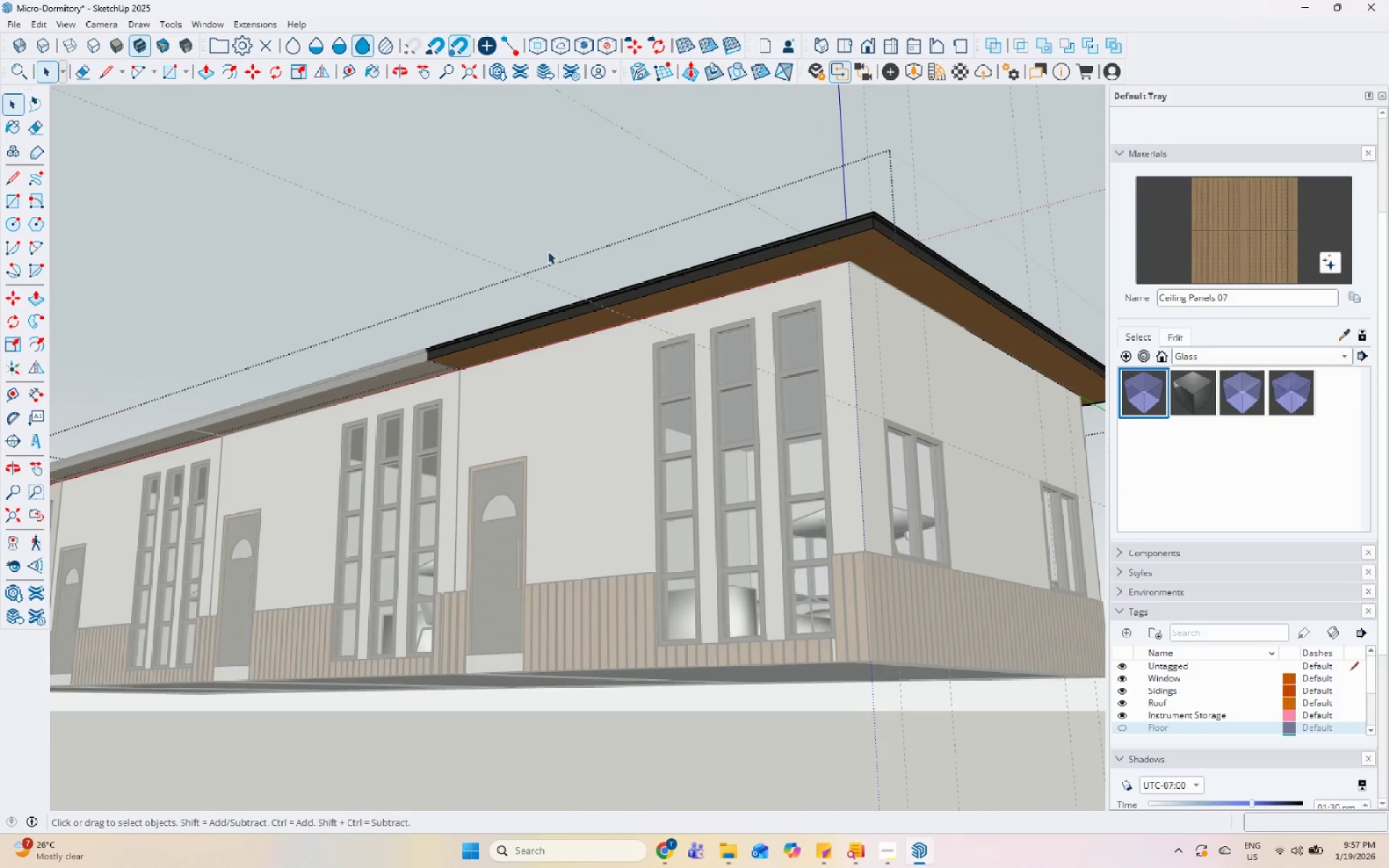 
key(Escape)
 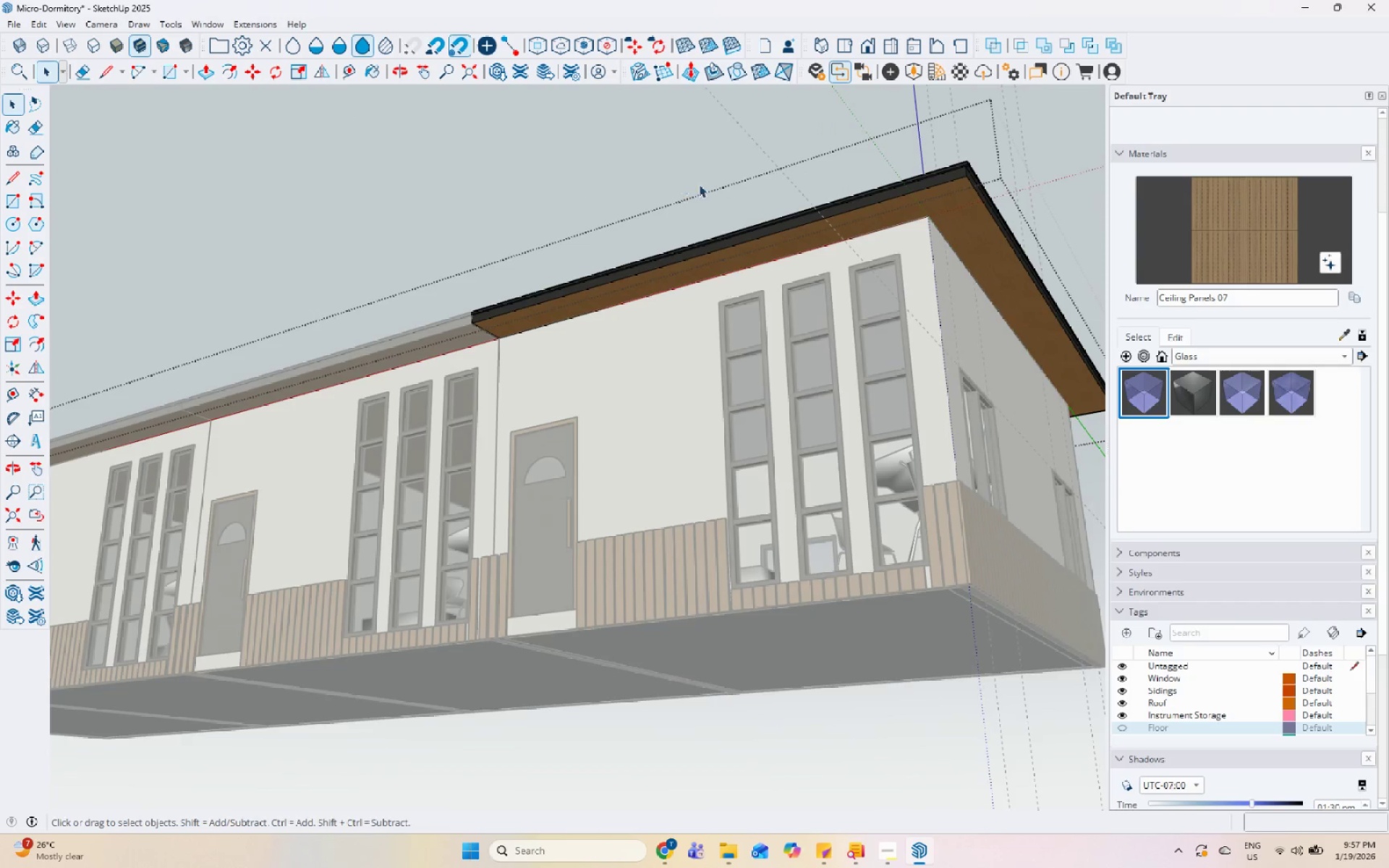 
key(Escape)
 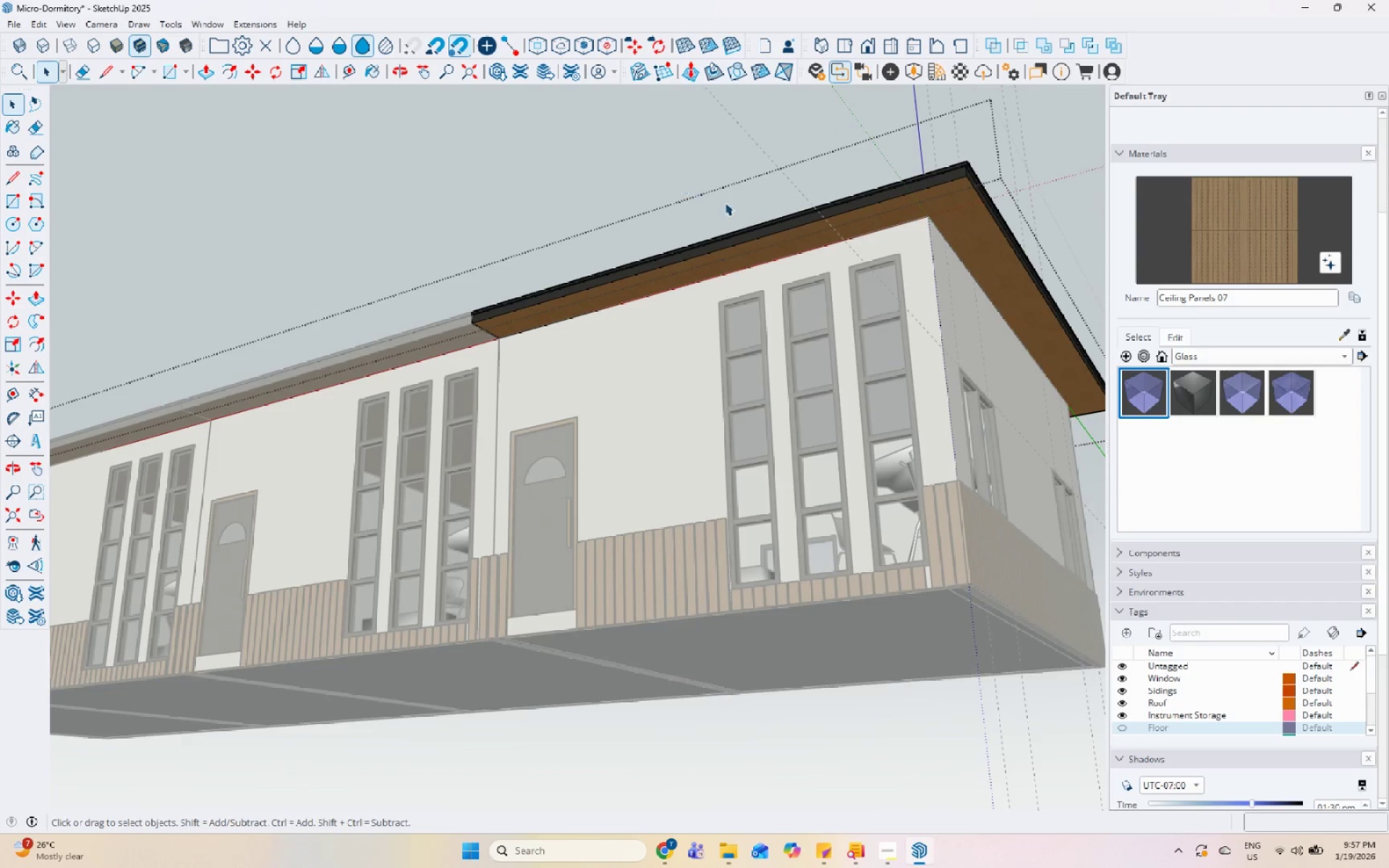 
scroll: coordinate [723, 289], scroll_direction: down, amount: 3.0
 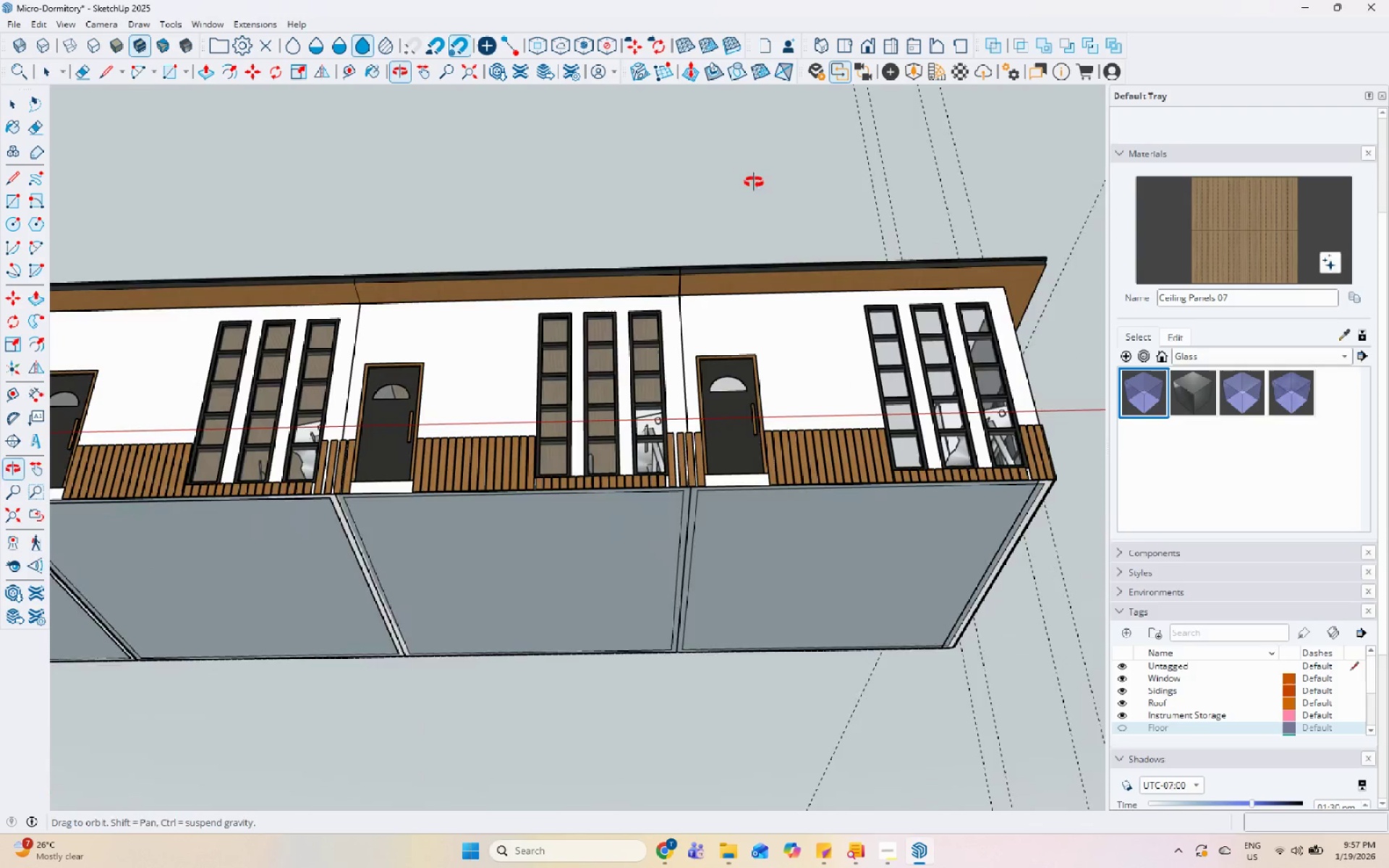 
scroll: coordinate [679, 274], scroll_direction: up, amount: 6.0
 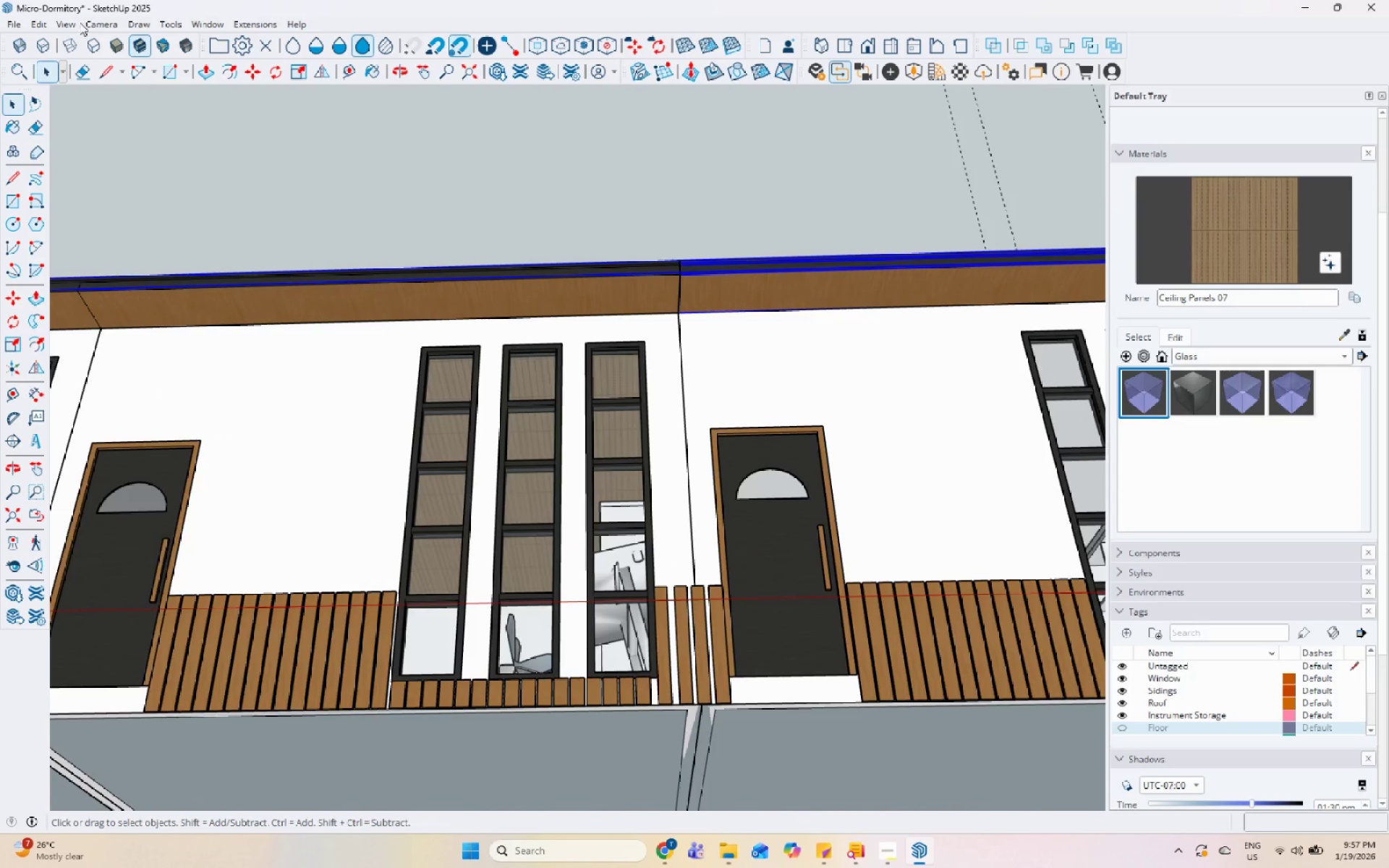 
left_click([46, 23])
 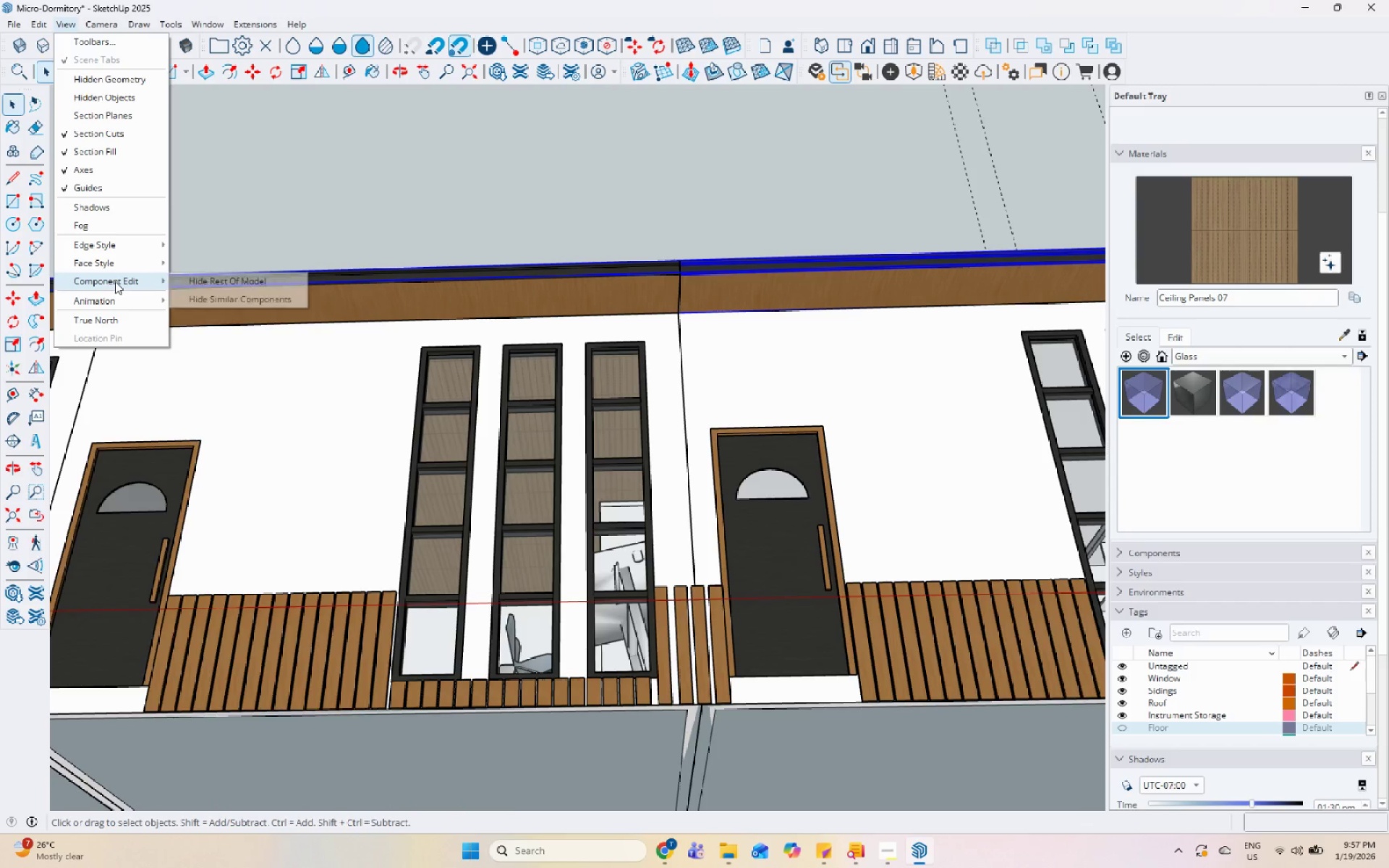 
left_click_drag(start_coordinate=[246, 285], to_coordinate=[250, 285])
 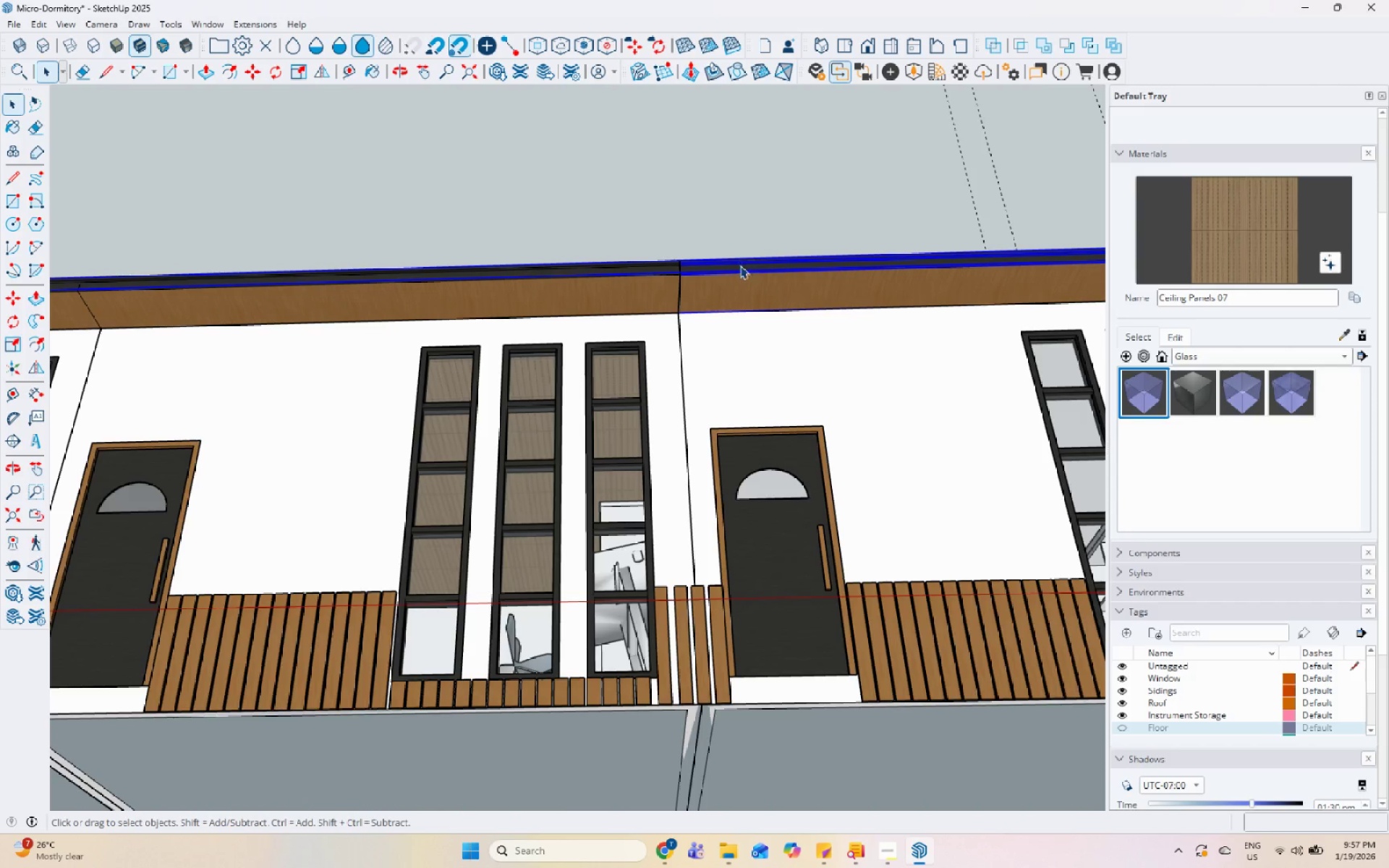 
double_click([729, 281])
 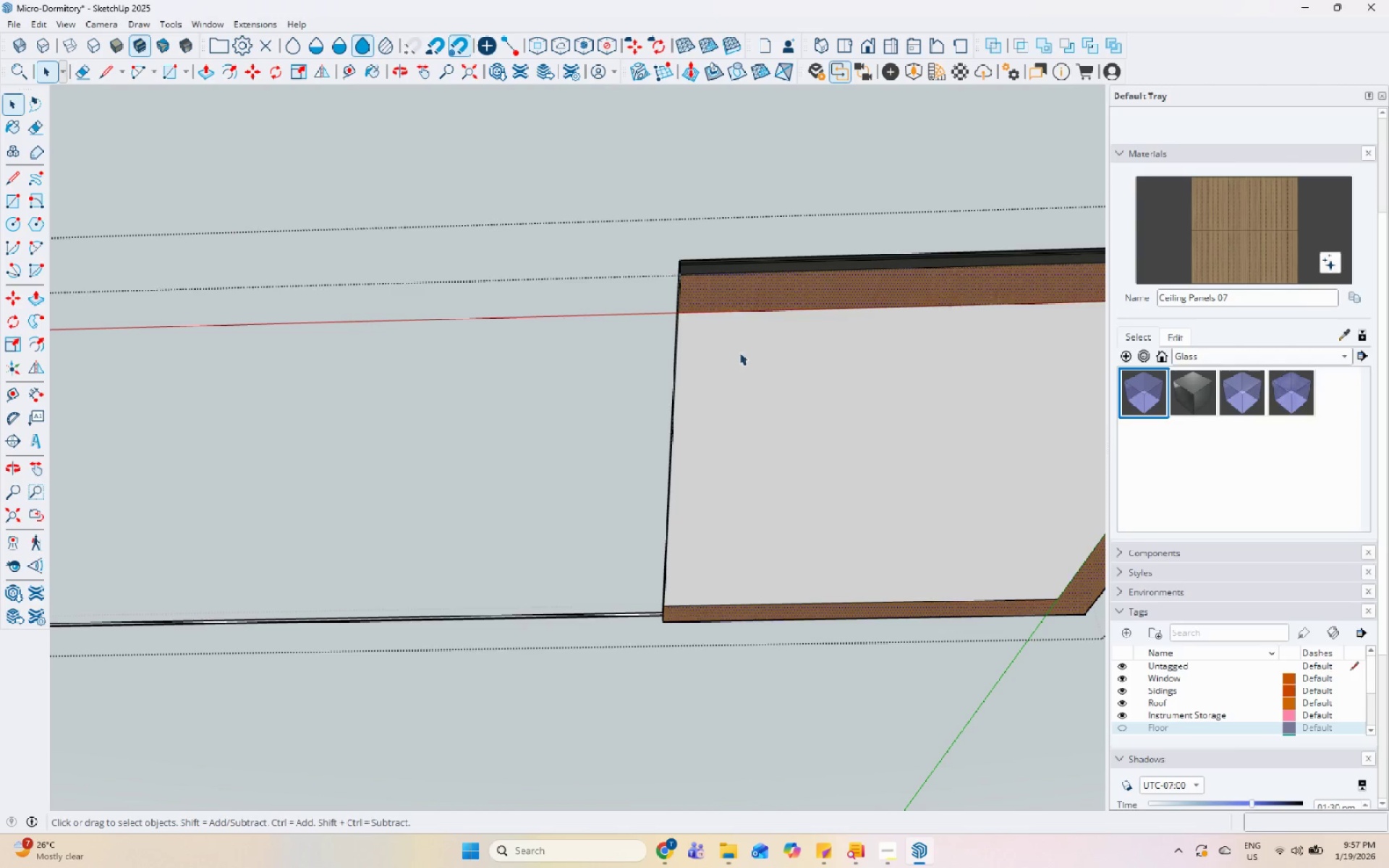 
left_click_drag(start_coordinate=[749, 386], to_coordinate=[754, 385])
 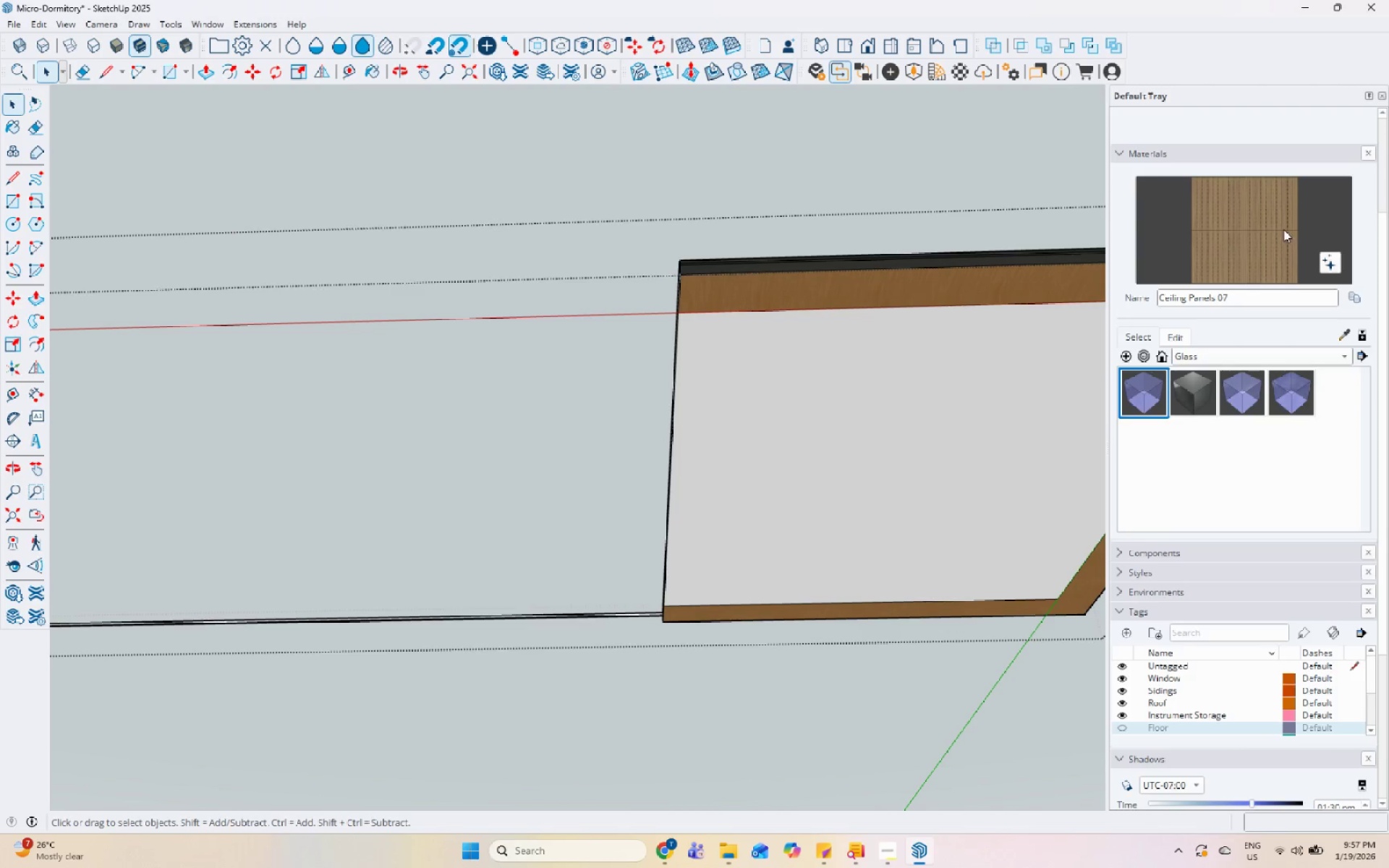 
left_click_drag(start_coordinate=[1283, 221], to_coordinate=[1271, 226])
 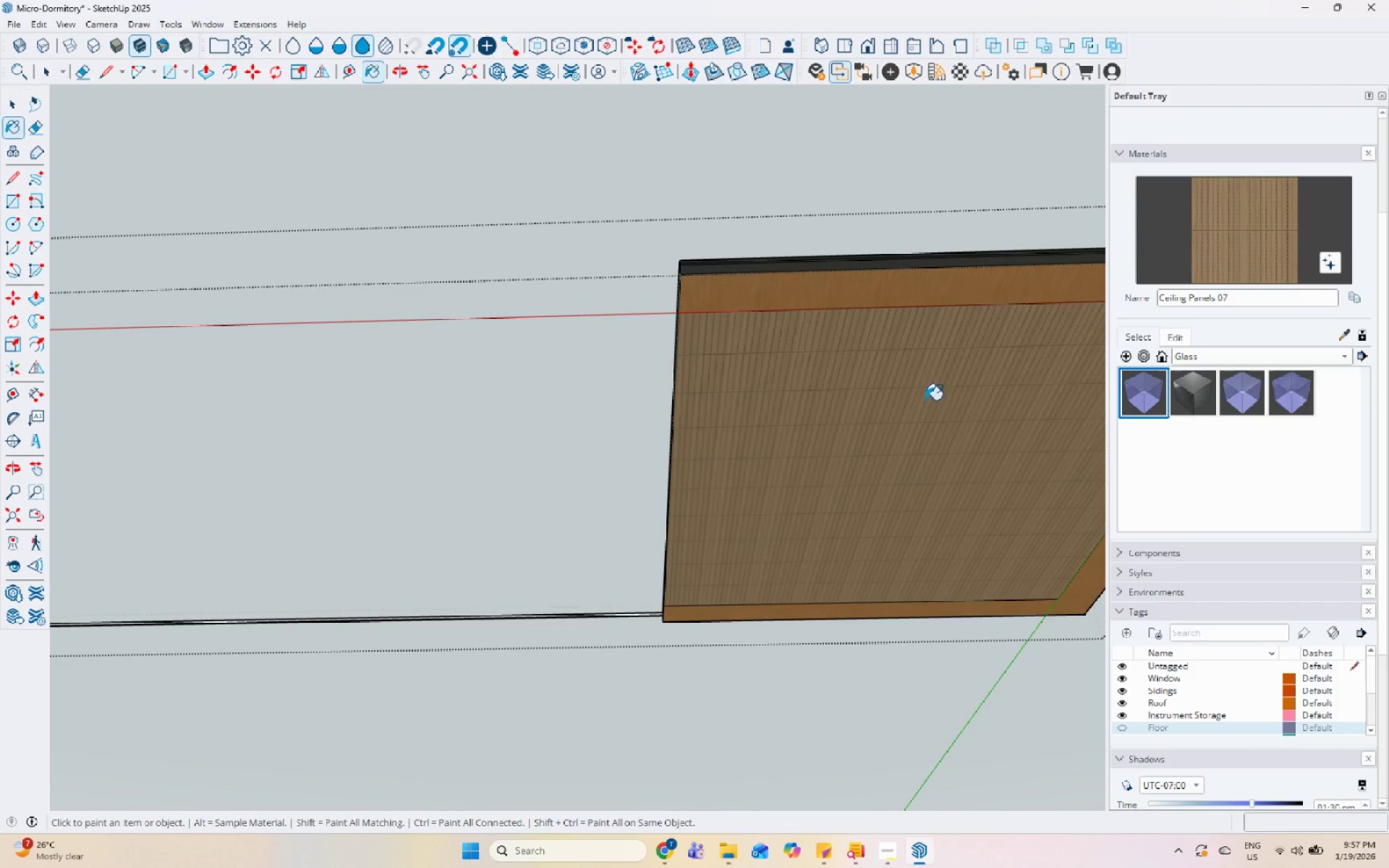 
key(Space)
 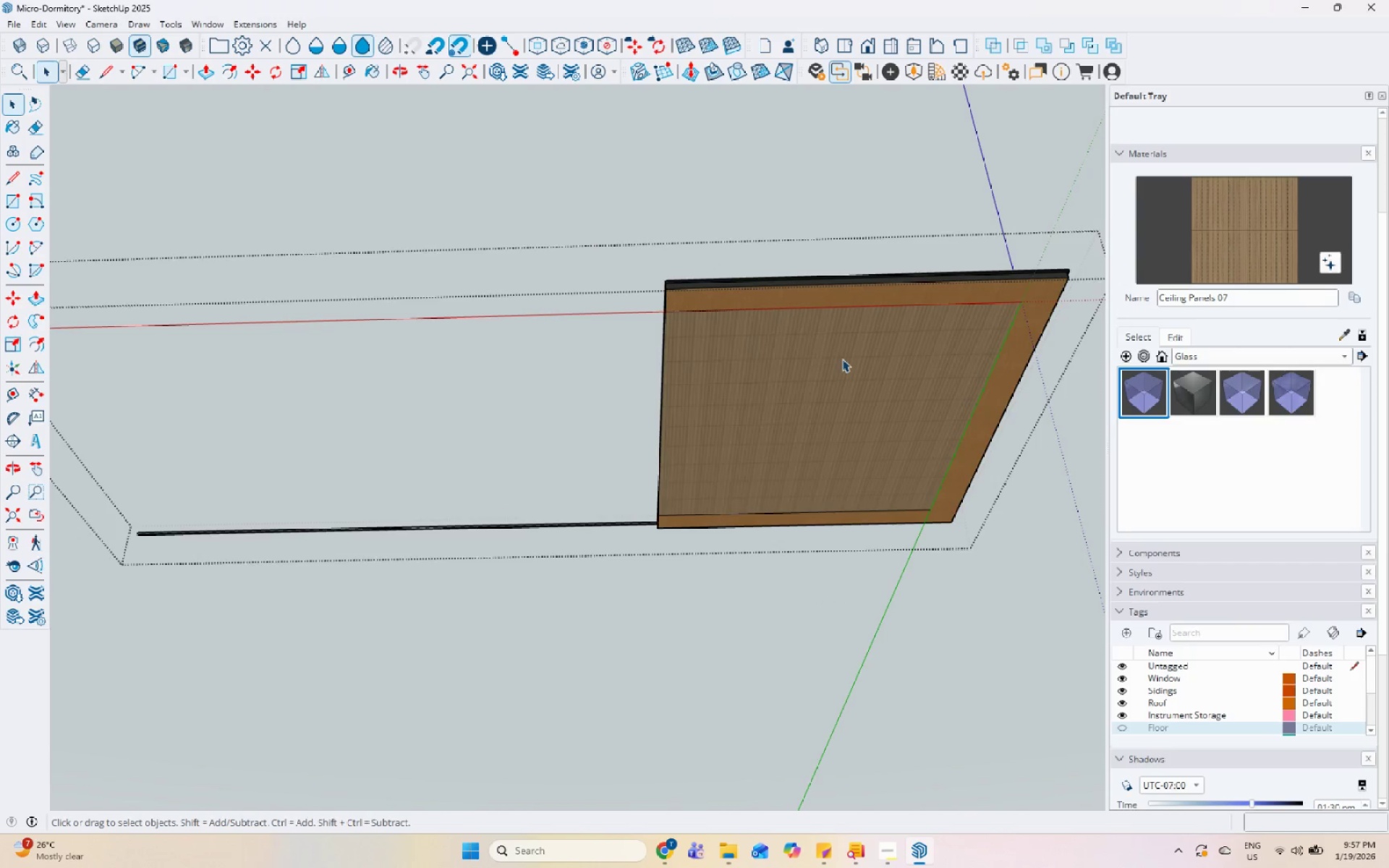 
key(Escape)
 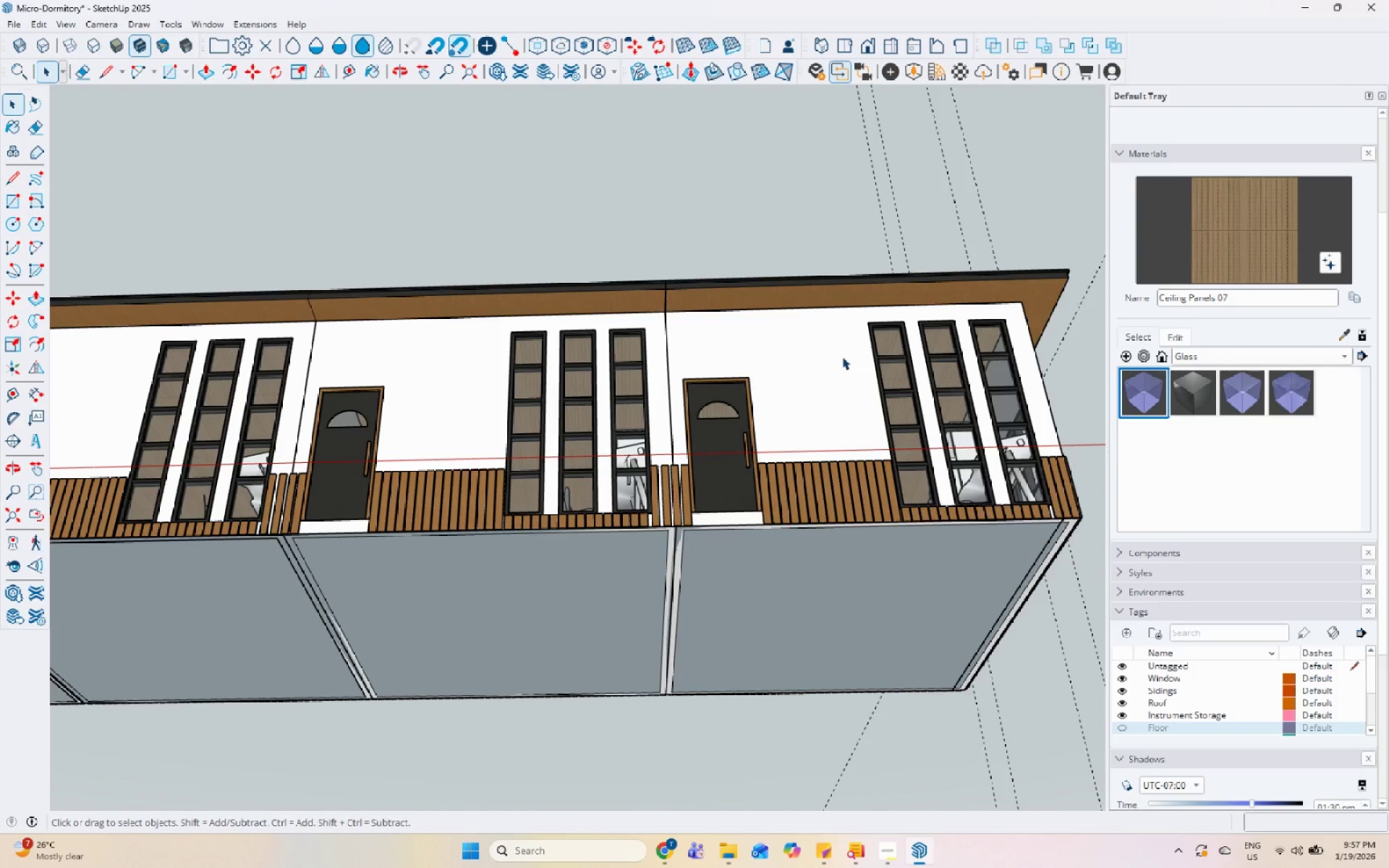 
scroll: coordinate [627, 309], scroll_direction: down, amount: 6.0
 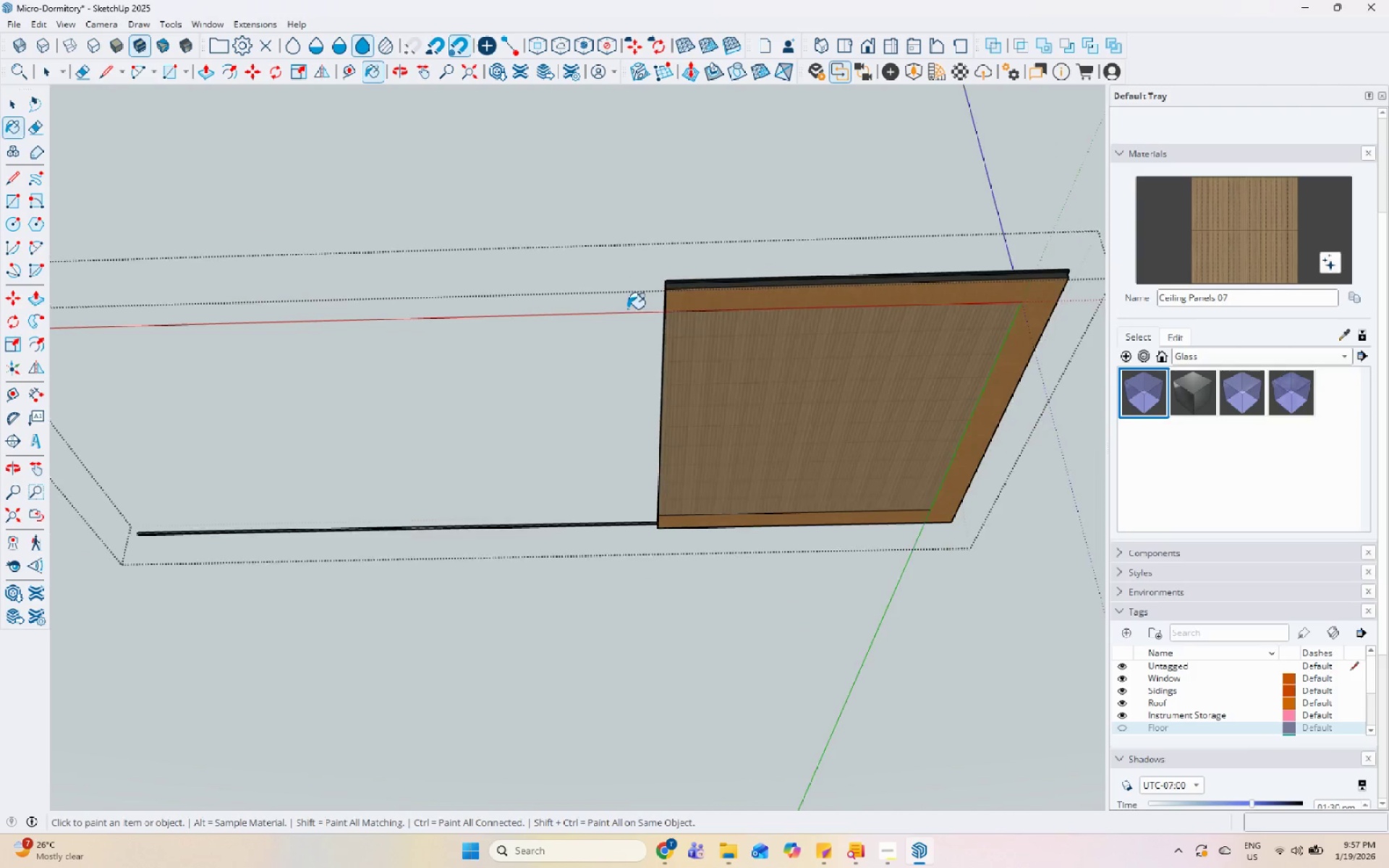 
key(Escape)
 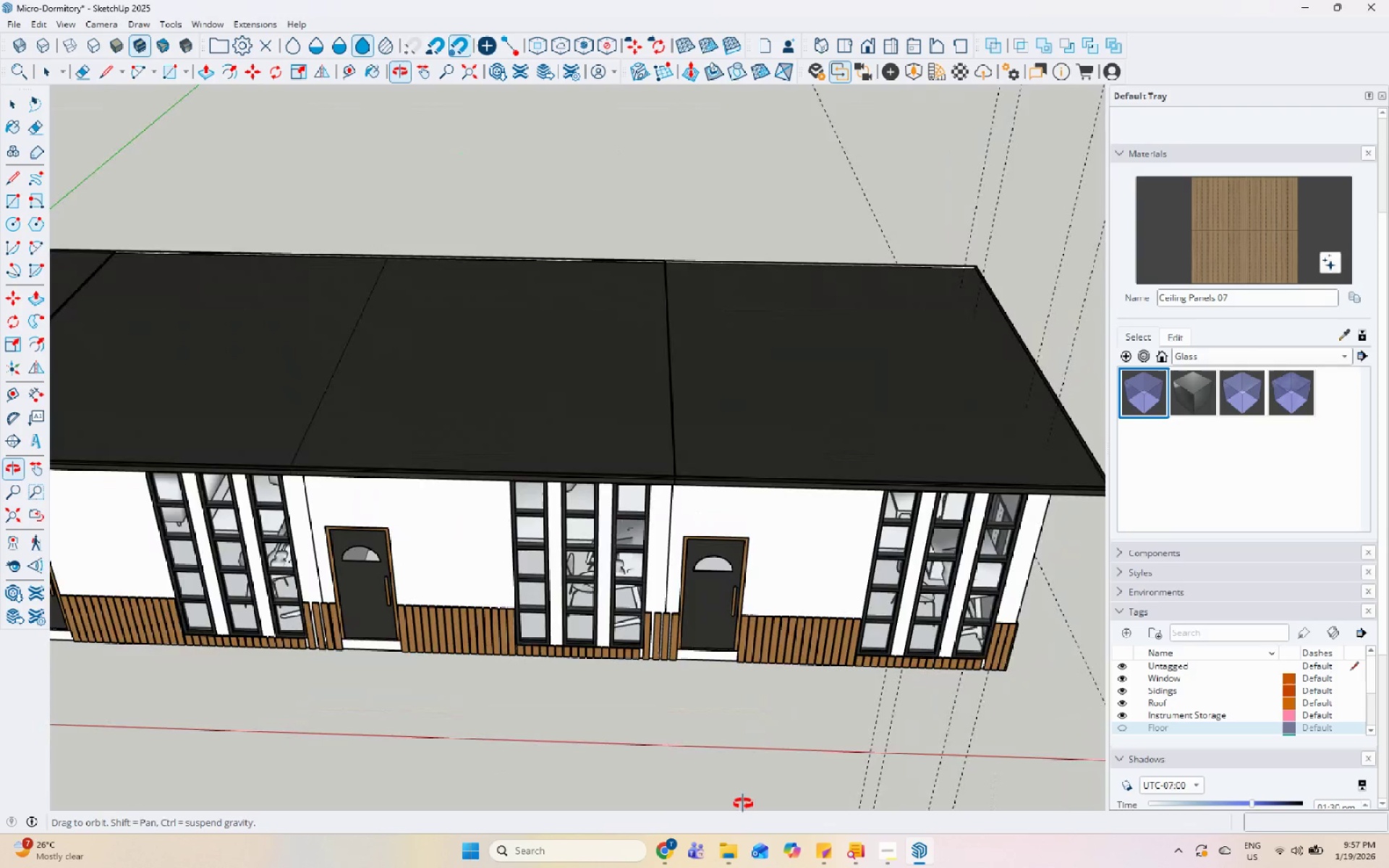 
scroll: coordinate [353, 485], scroll_direction: up, amount: 1.0
 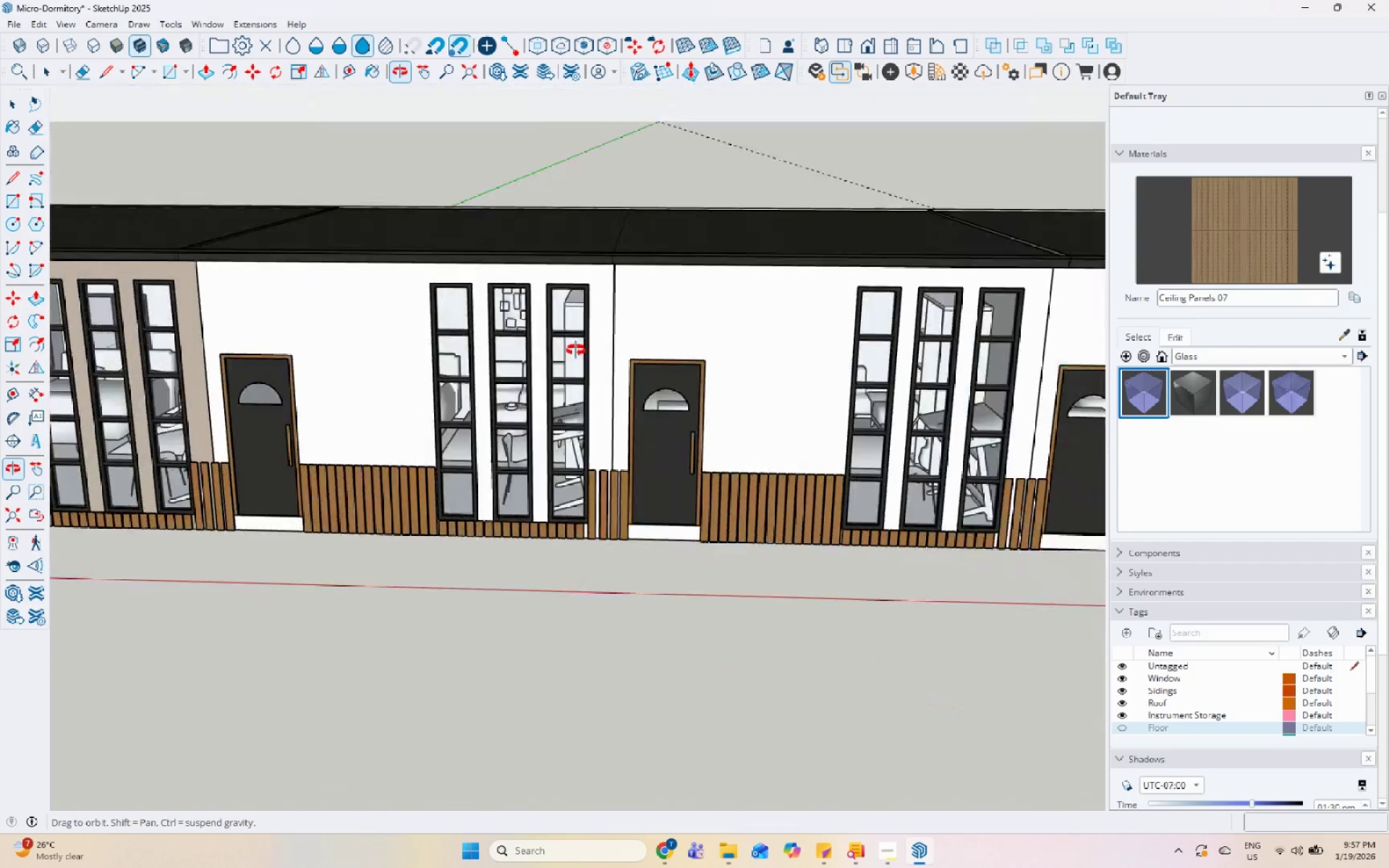 
scroll: coordinate [888, 365], scroll_direction: down, amount: 7.0
 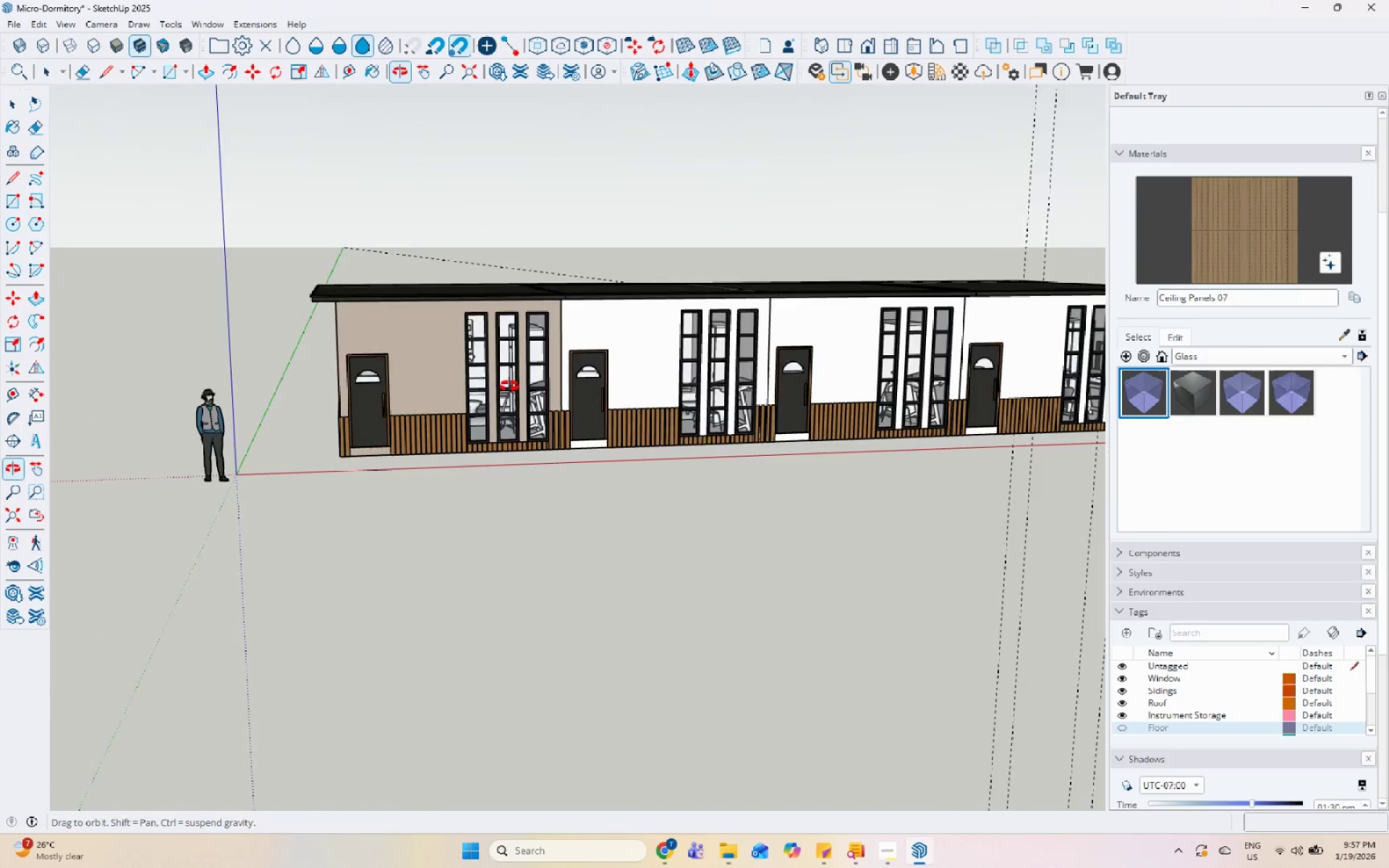 
double_click([481, 315])
 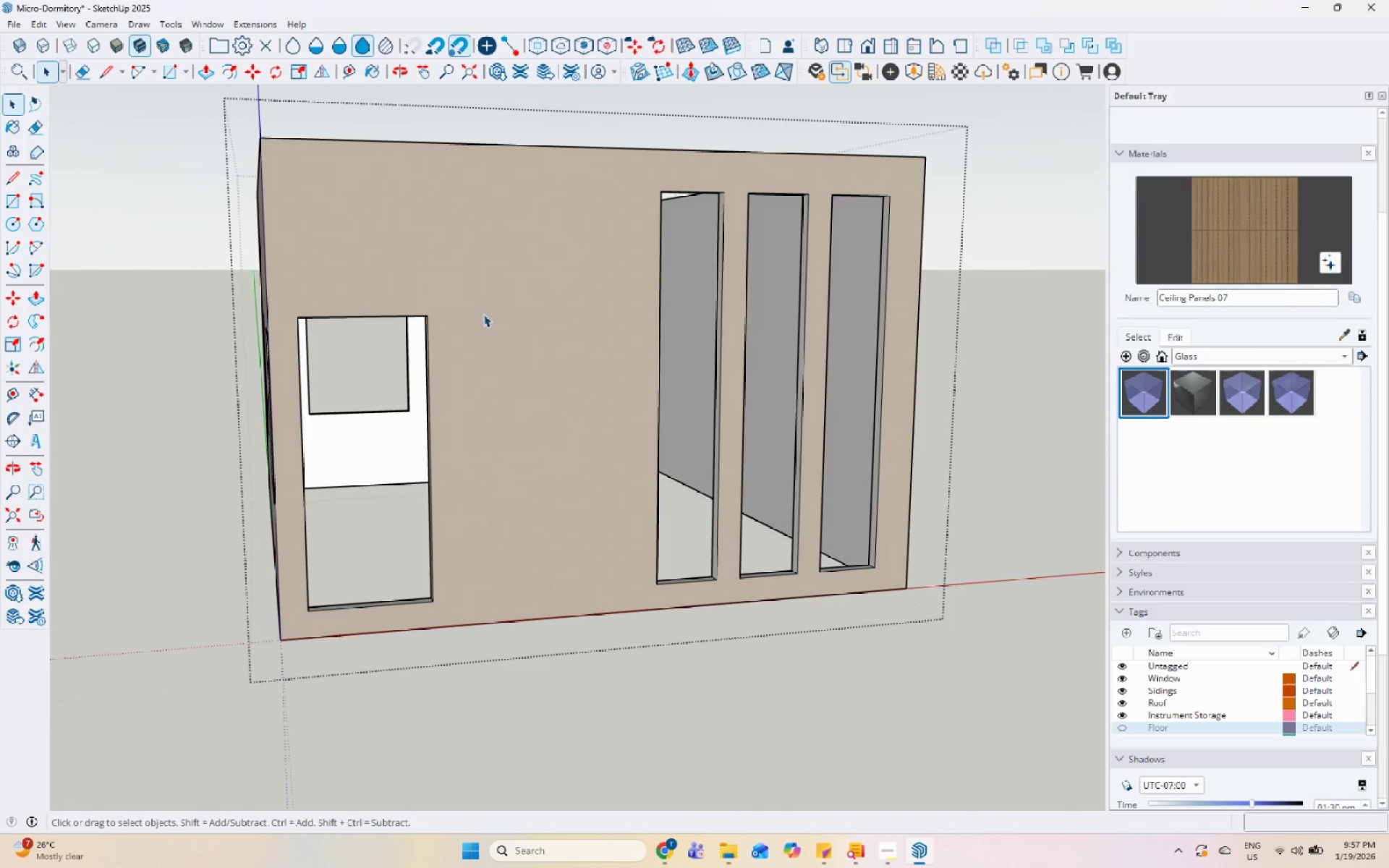 
scroll: coordinate [354, 356], scroll_direction: up, amount: 11.0
 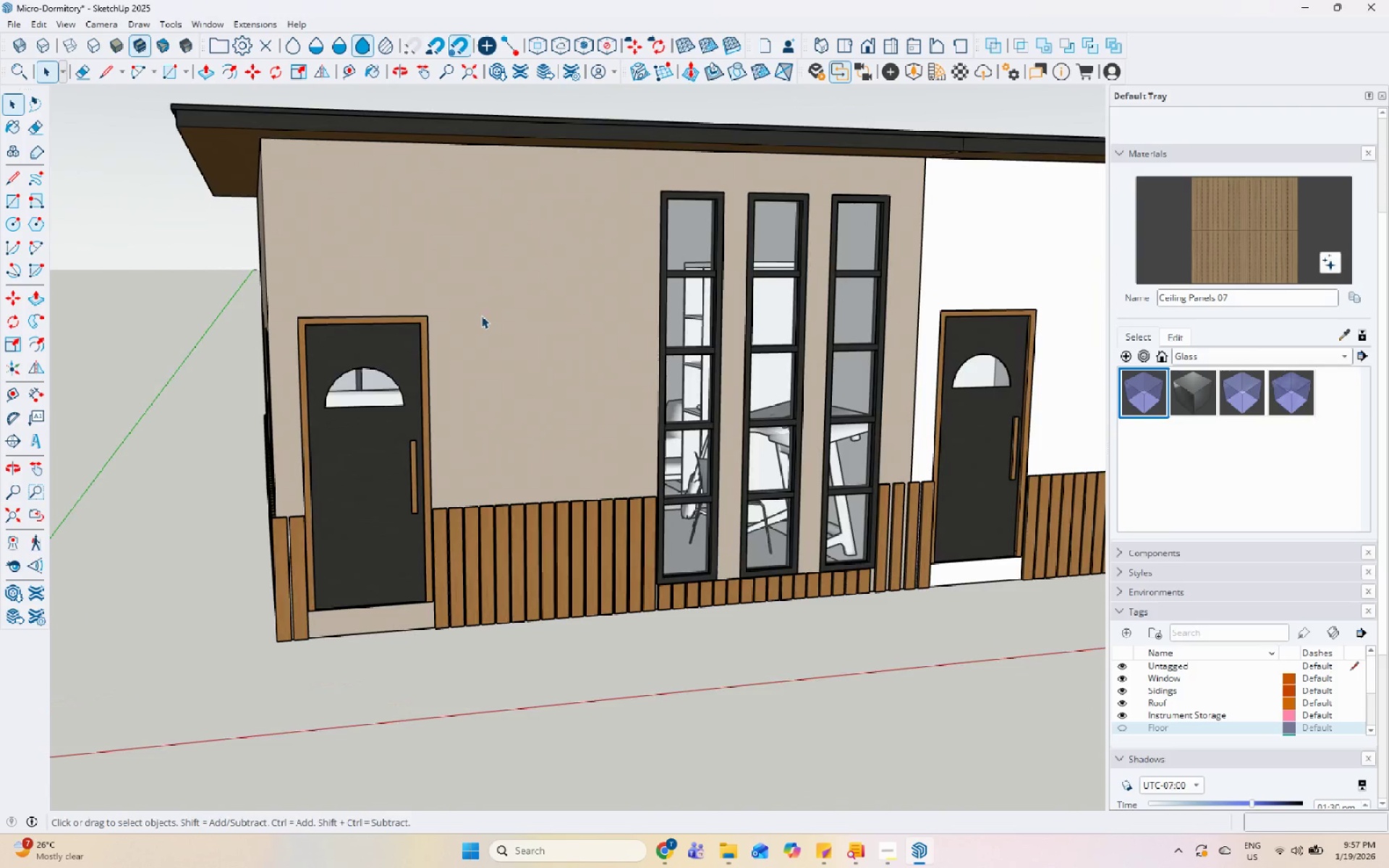 
triple_click([498, 301])
 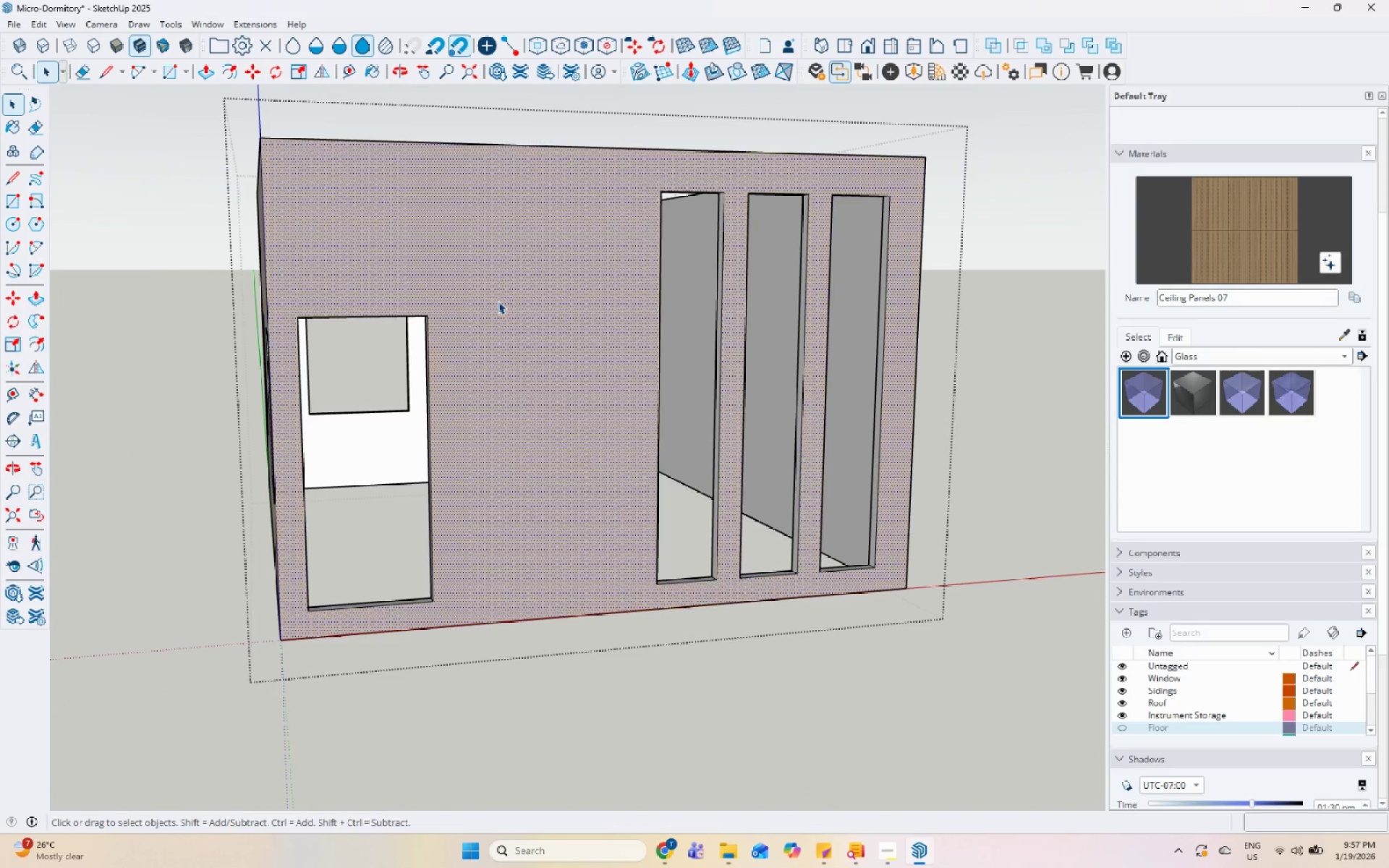 
scroll: coordinate [179, 422], scroll_direction: down, amount: 7.0
 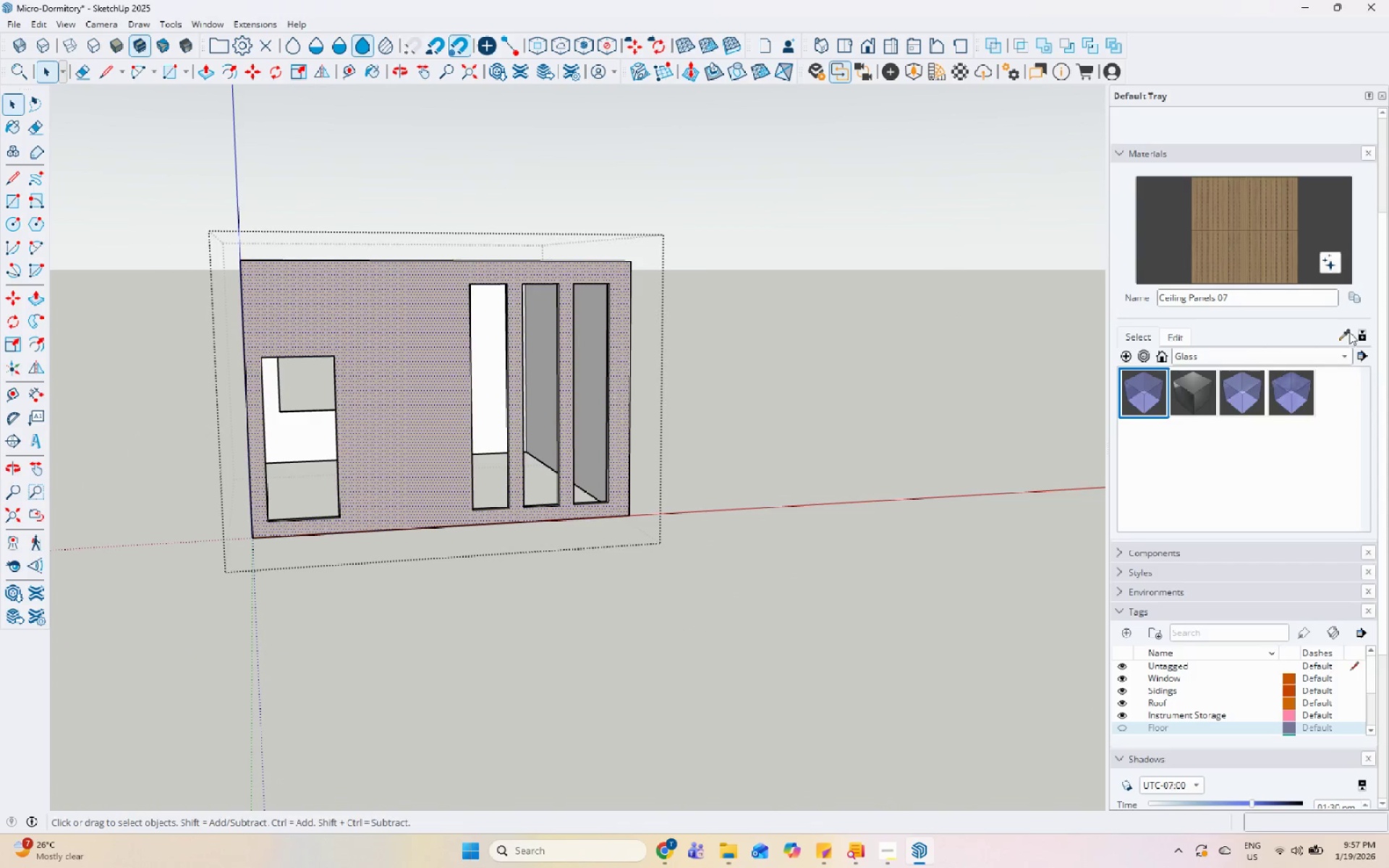 
left_click_drag(start_coordinate=[1348, 331], to_coordinate=[1344, 331])
 